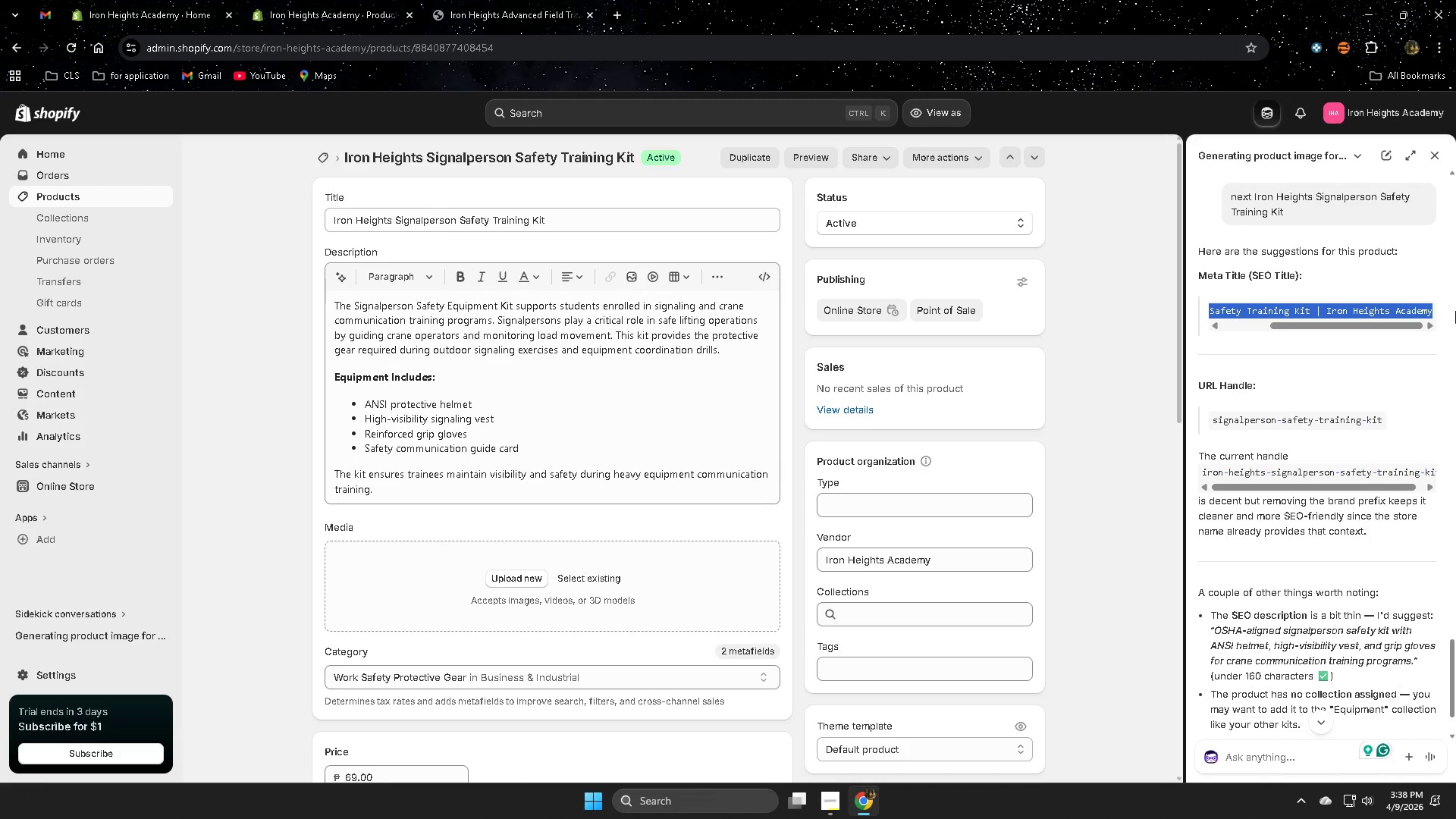 
key(Control+C)
 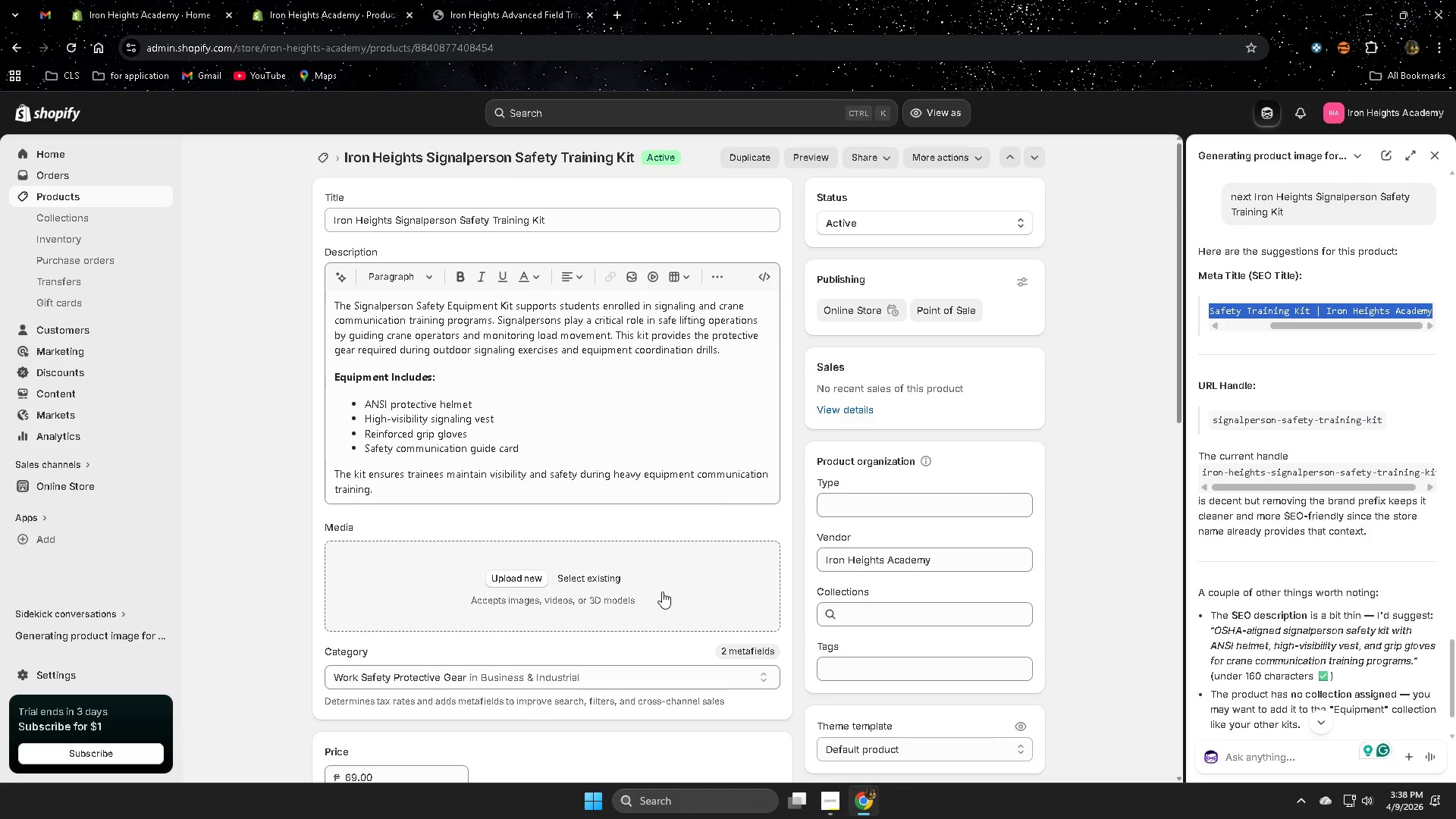 
scroll: coordinate [706, 651], scroll_direction: down, amount: 13.0
 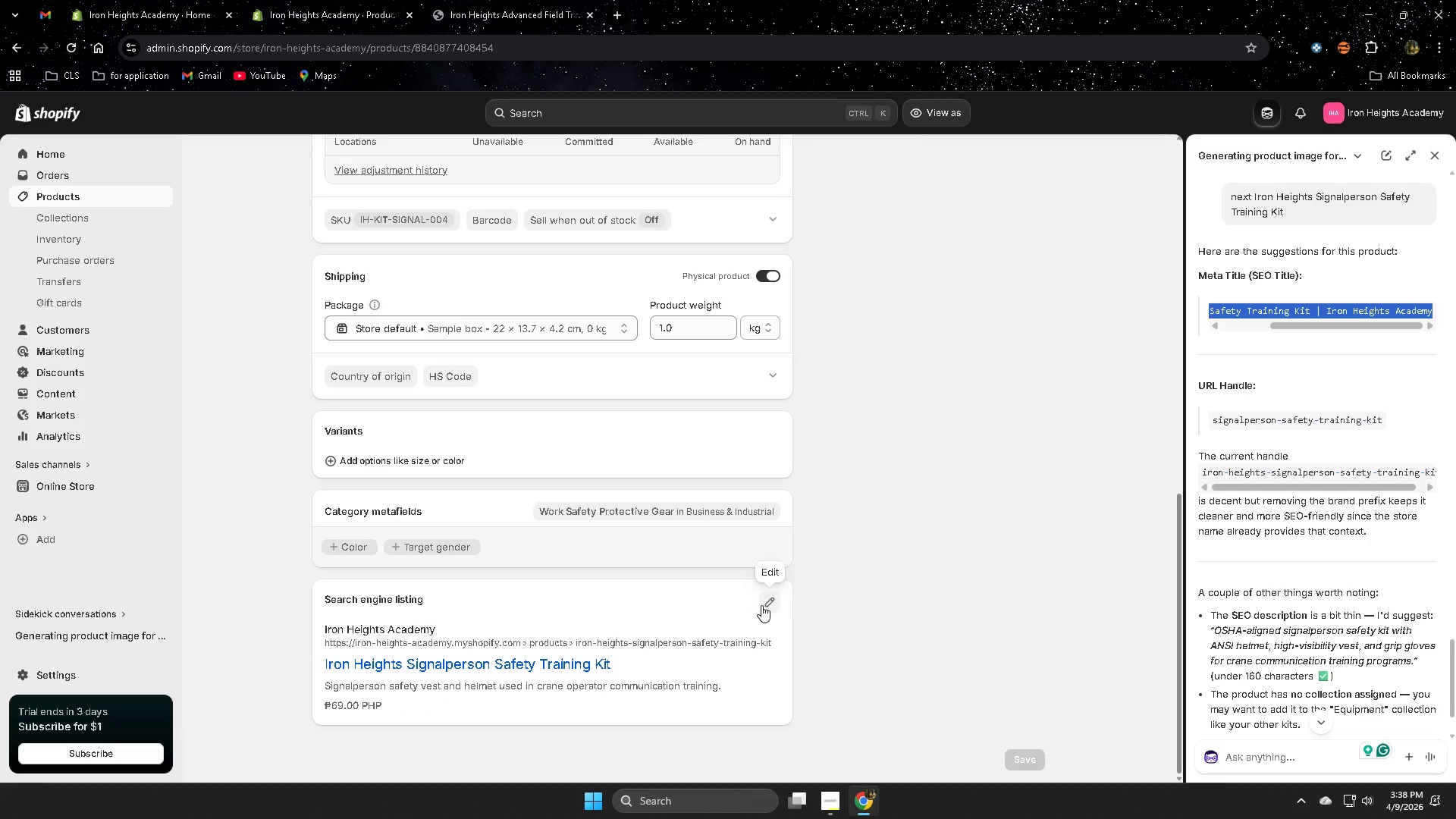 
left_click([761, 604])
 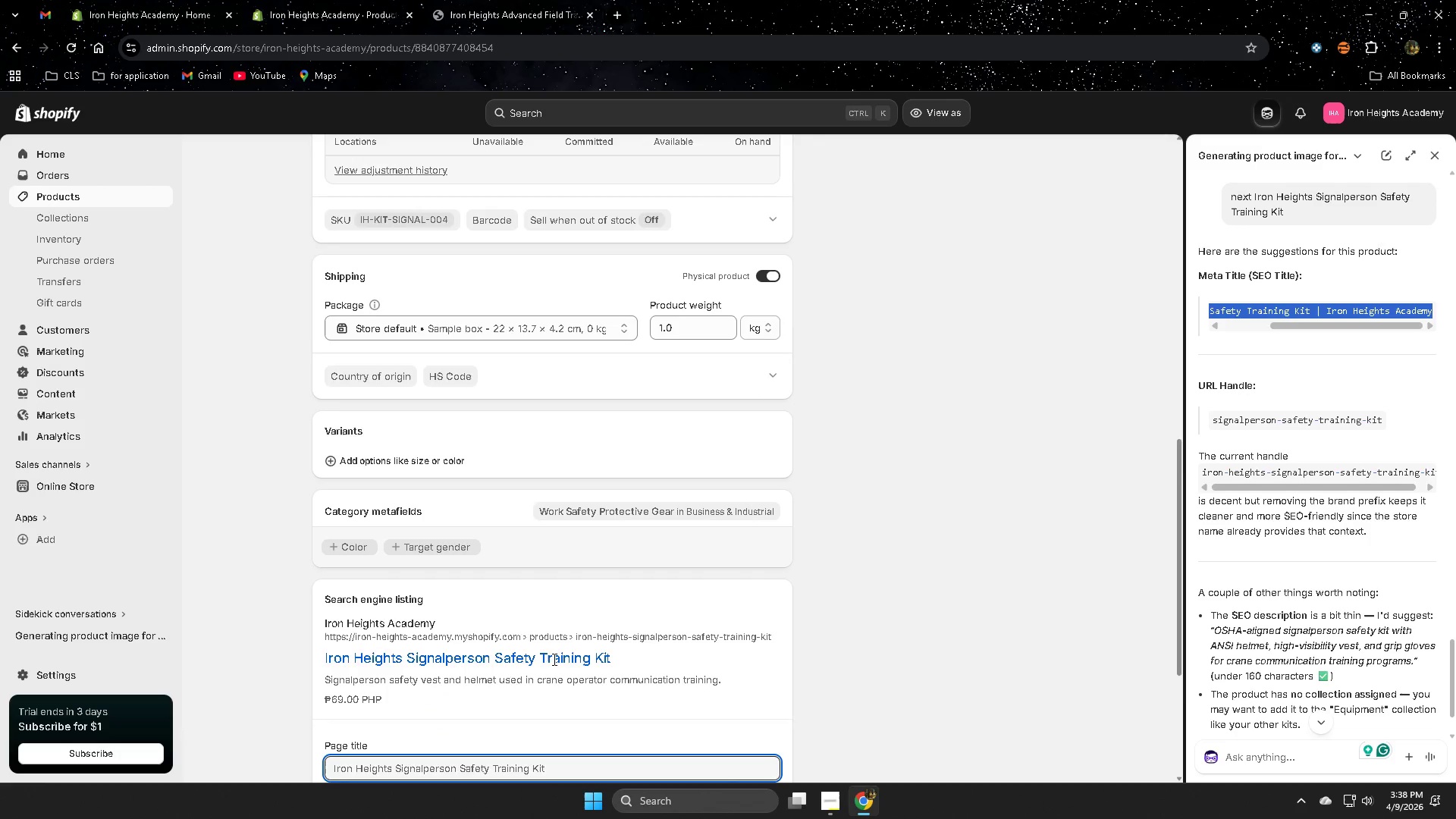 
scroll: coordinate [515, 672], scroll_direction: down, amount: 2.0
 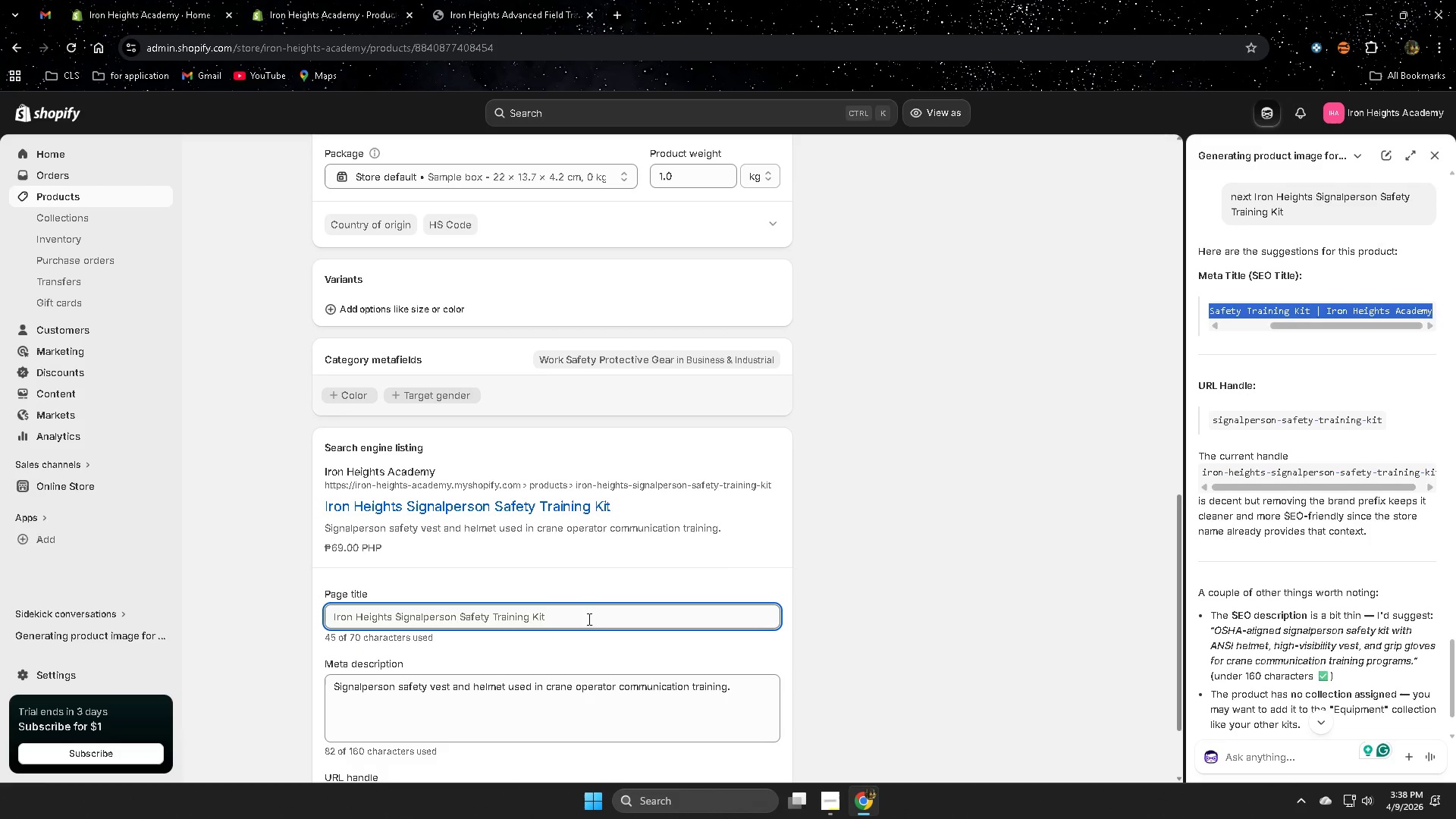 
double_click([588, 619])
 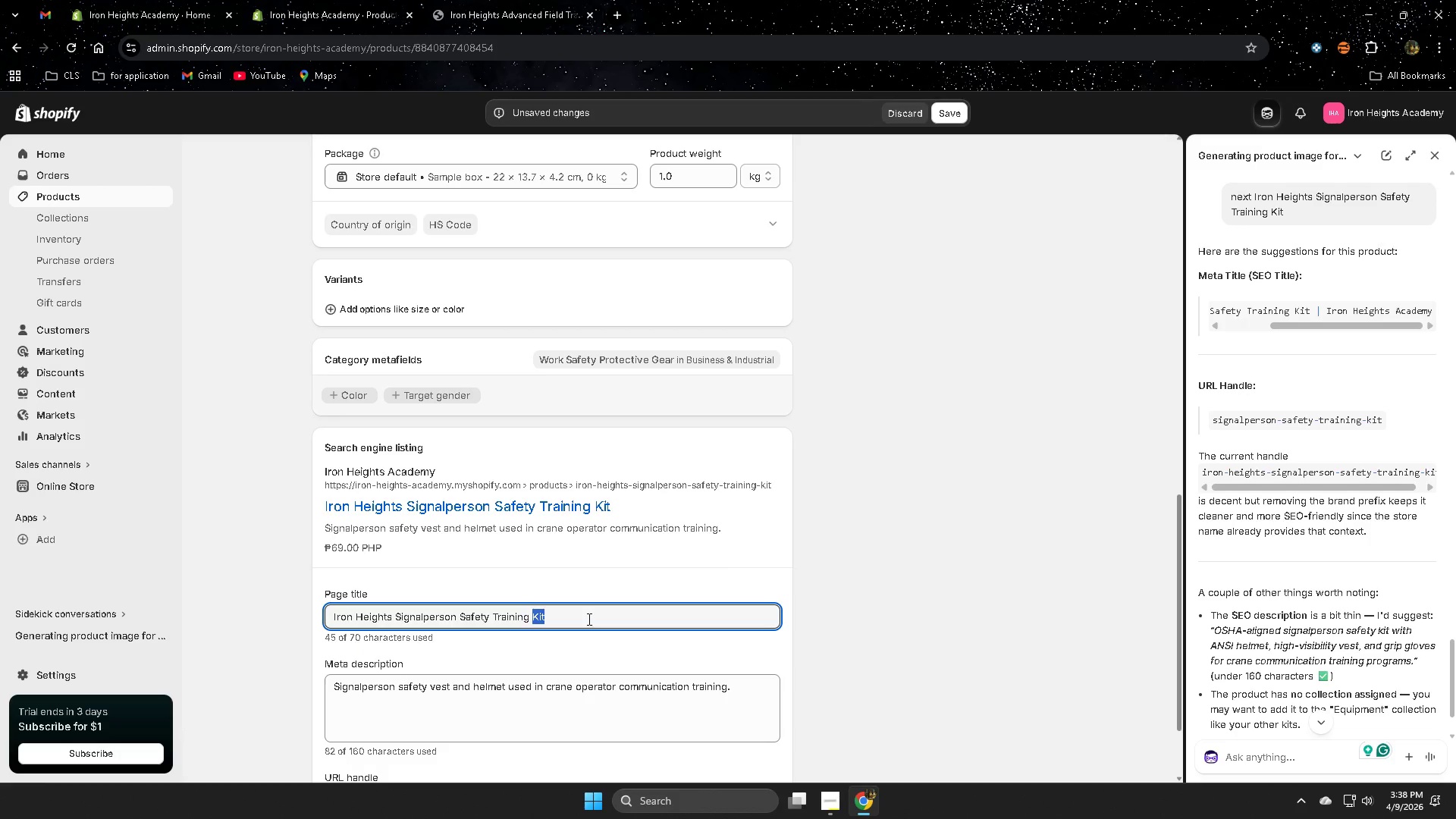 
triple_click([588, 619])
 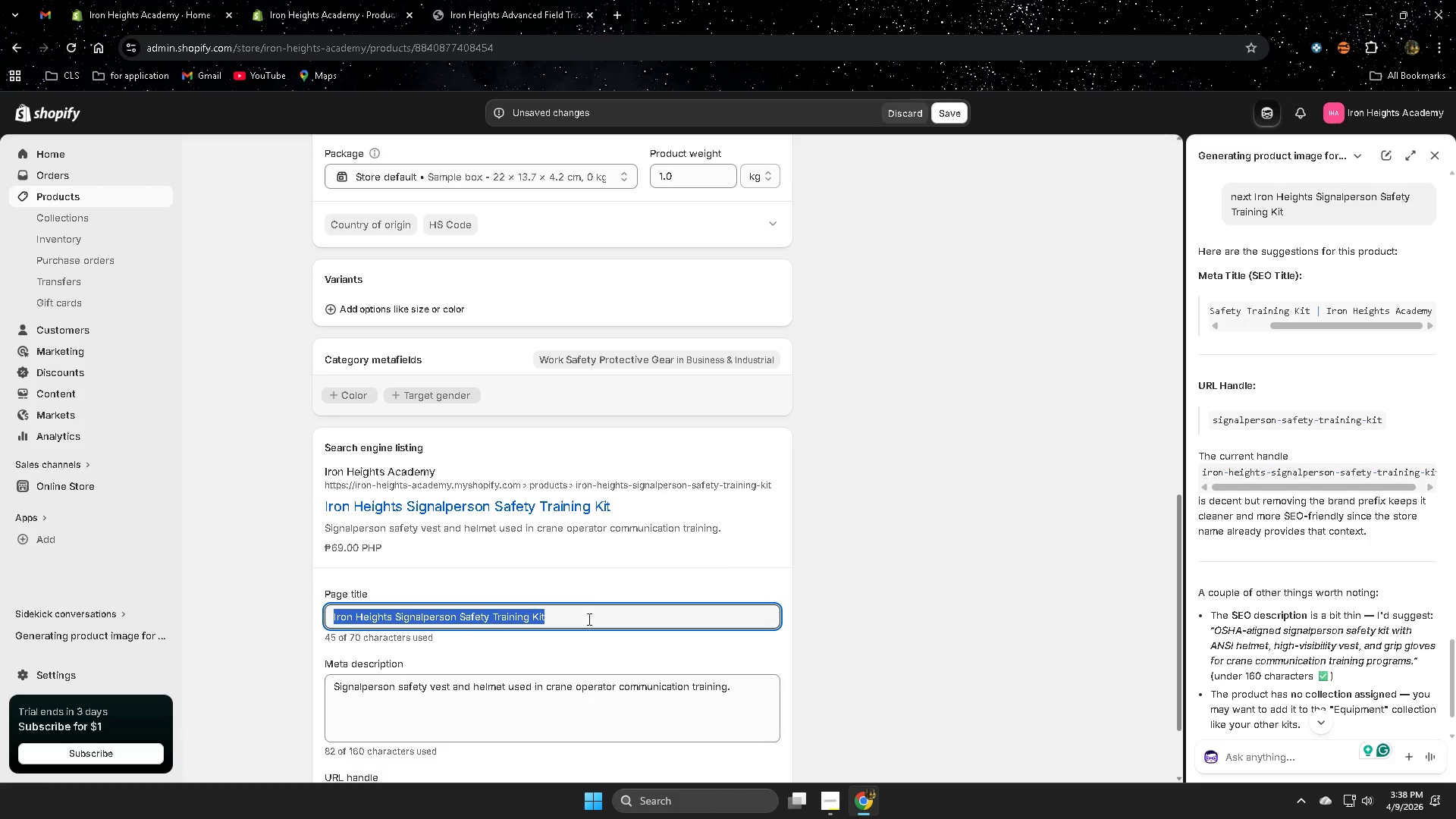 
key(Control+V)
 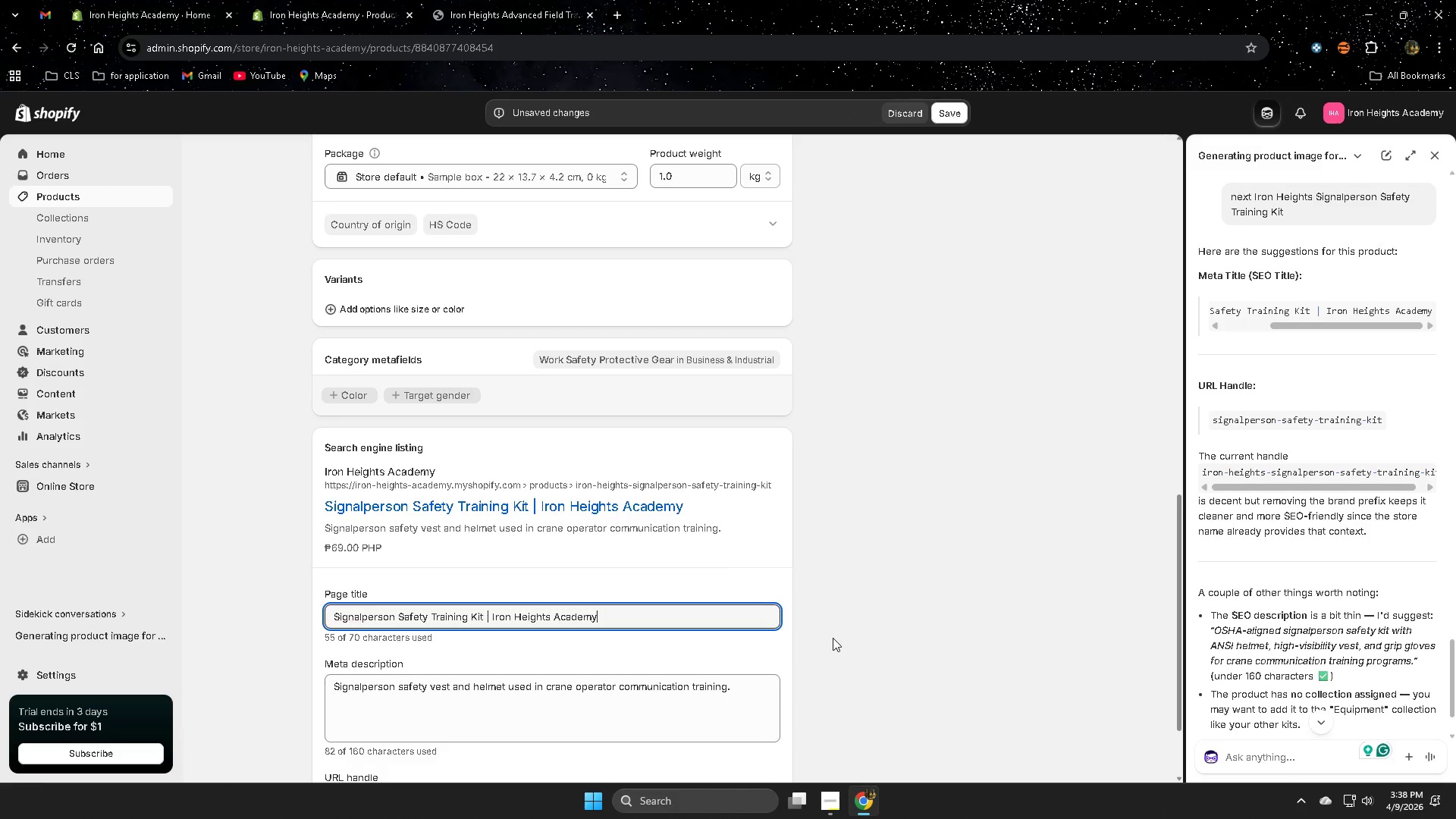 
left_click([833, 638])
 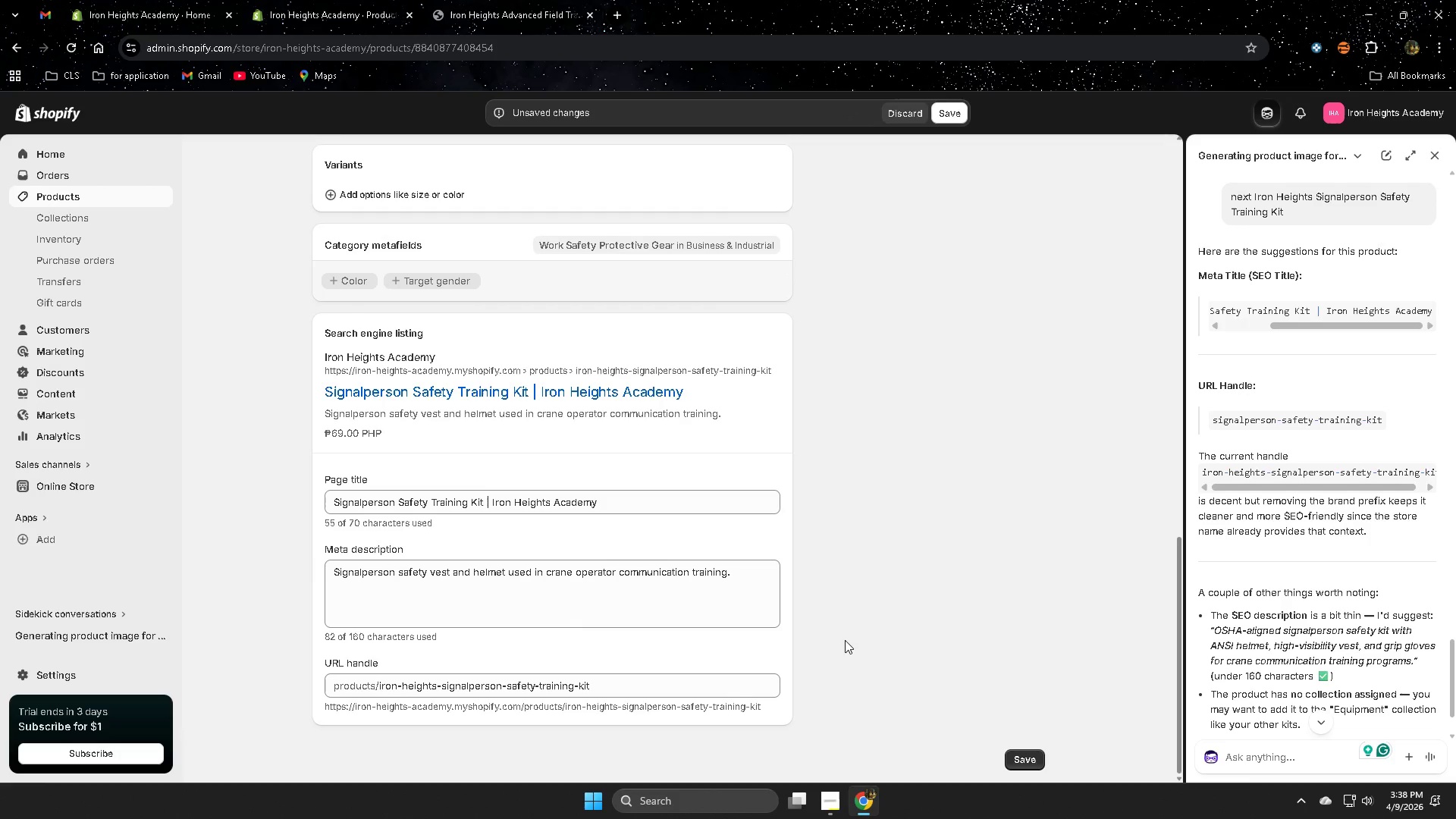 
scroll: coordinate [846, 639], scroll_direction: down, amount: 2.0
 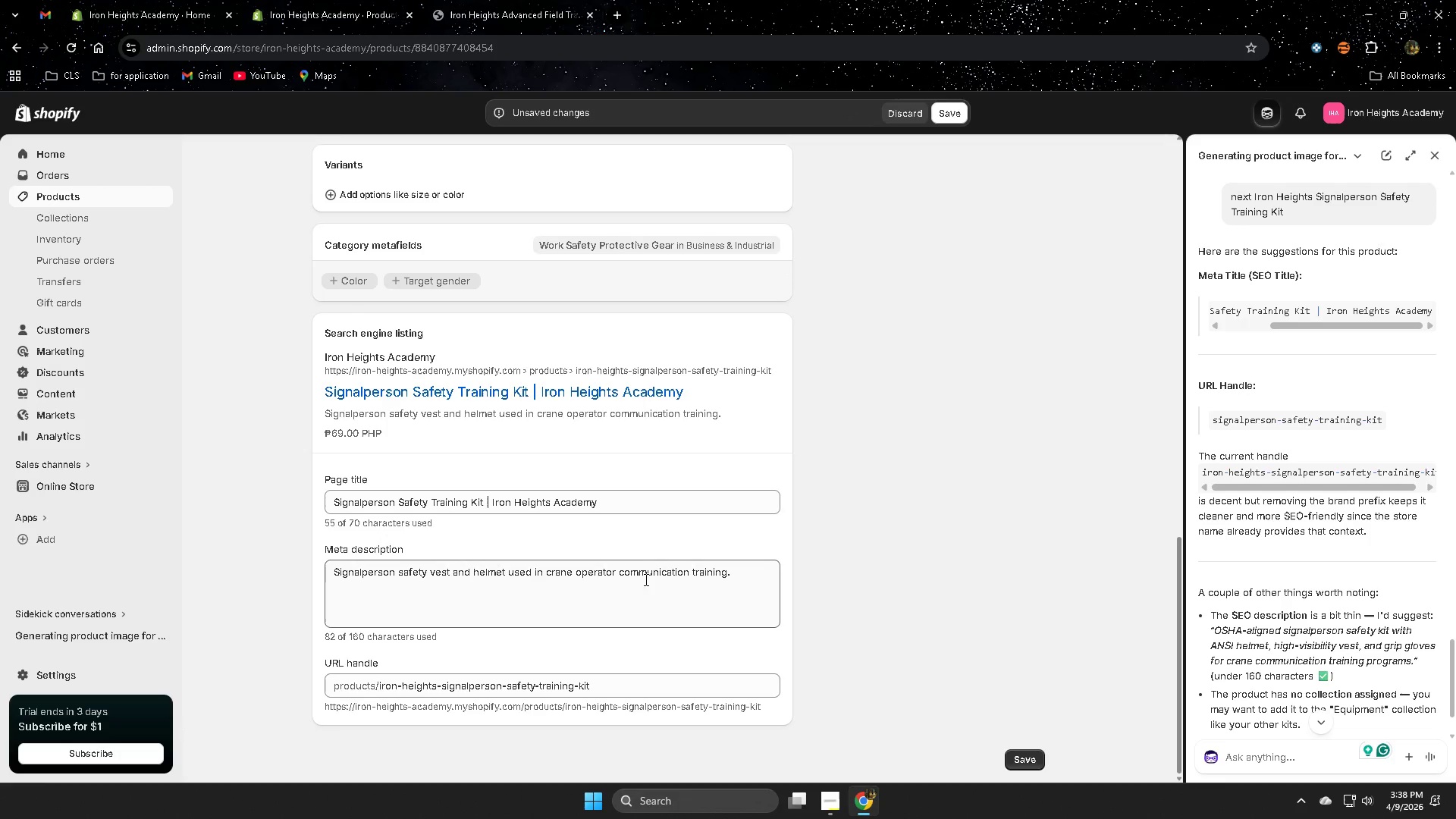 
left_click([645, 578])
 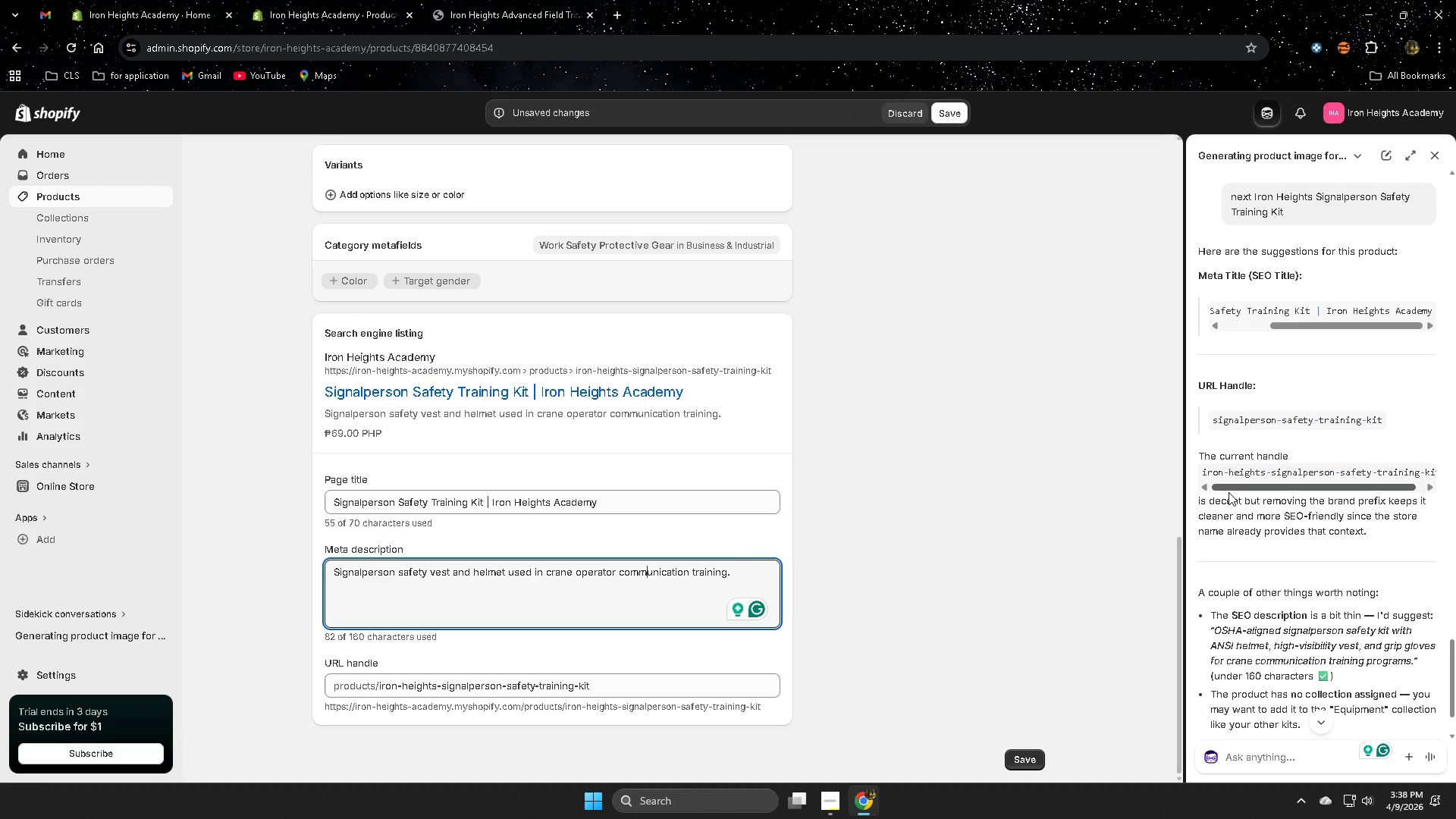 
left_click_drag(start_coordinate=[1231, 488], to_coordinate=[1215, 485])
 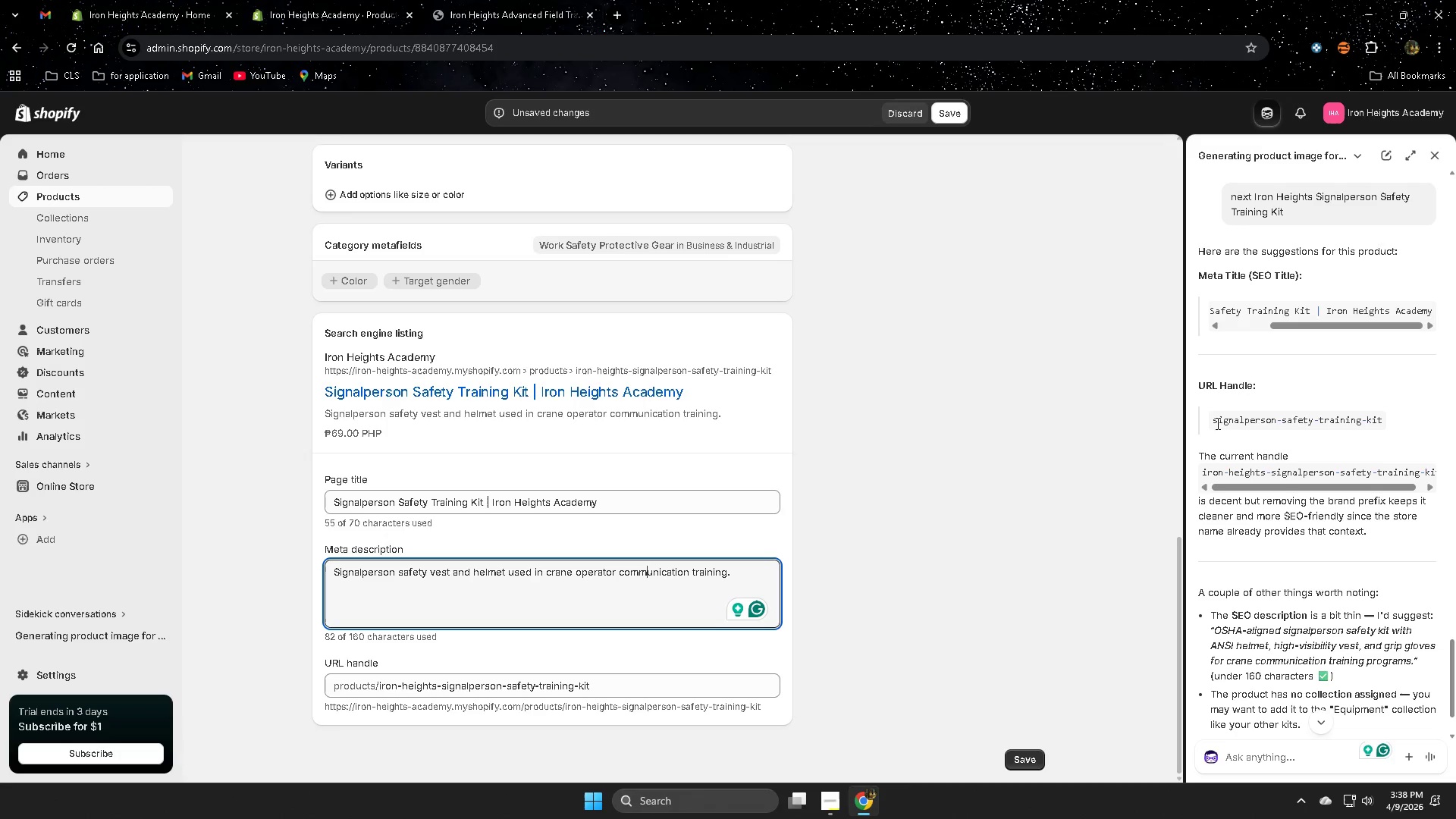 
left_click([1217, 421])
 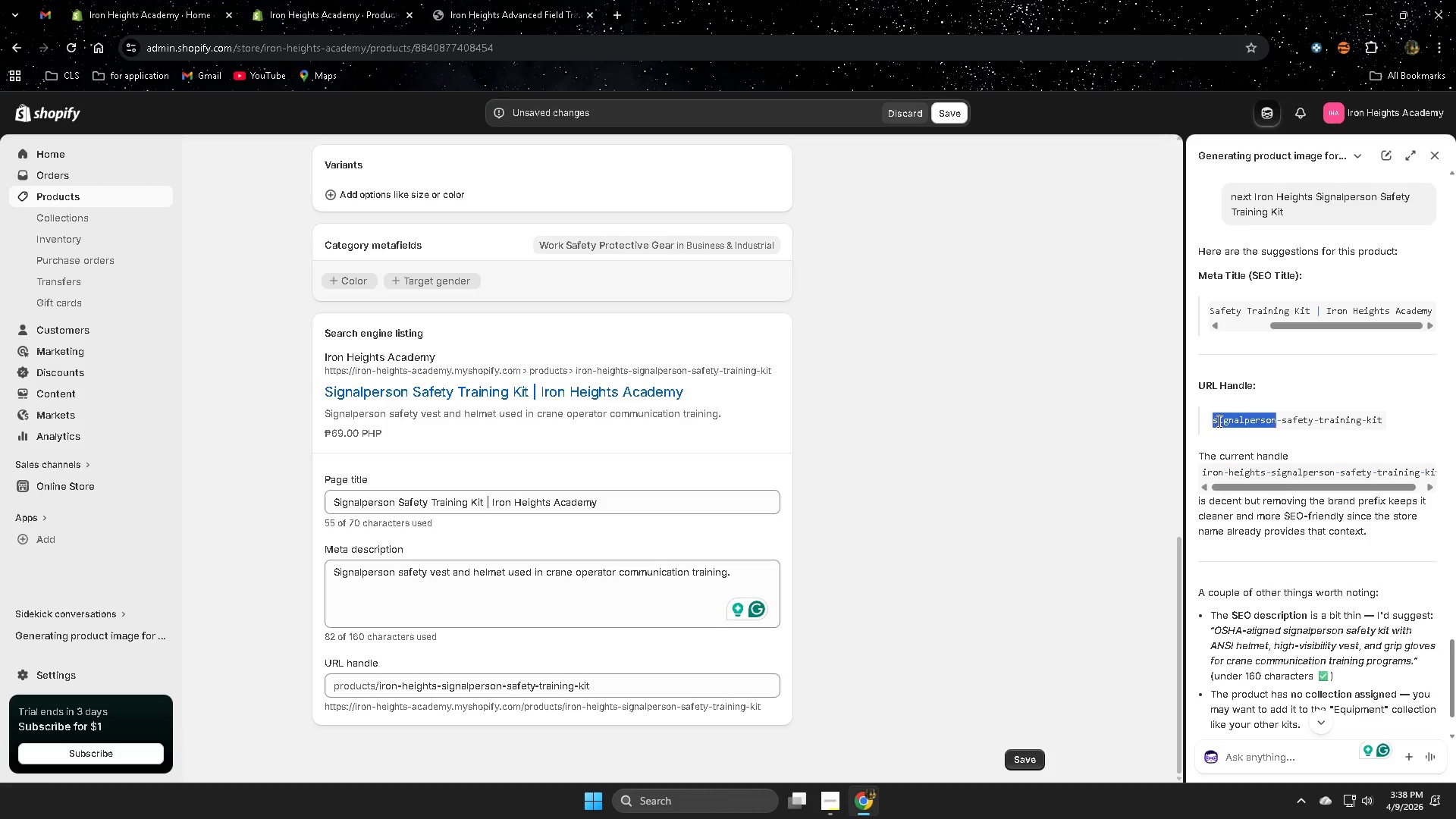 
left_click_drag(start_coordinate=[1217, 421], to_coordinate=[1388, 419])
 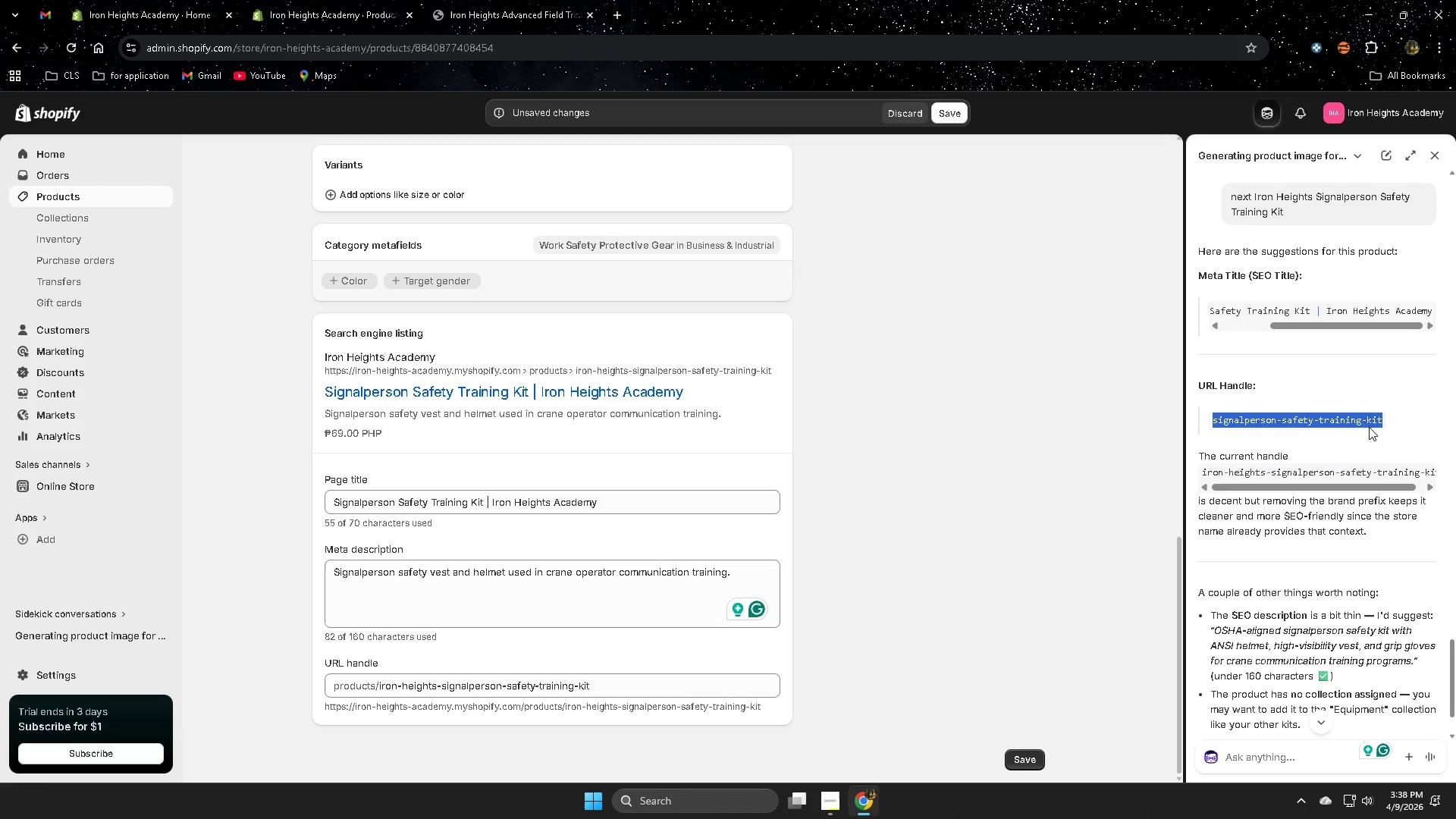 
key(Control+ControlLeft)
 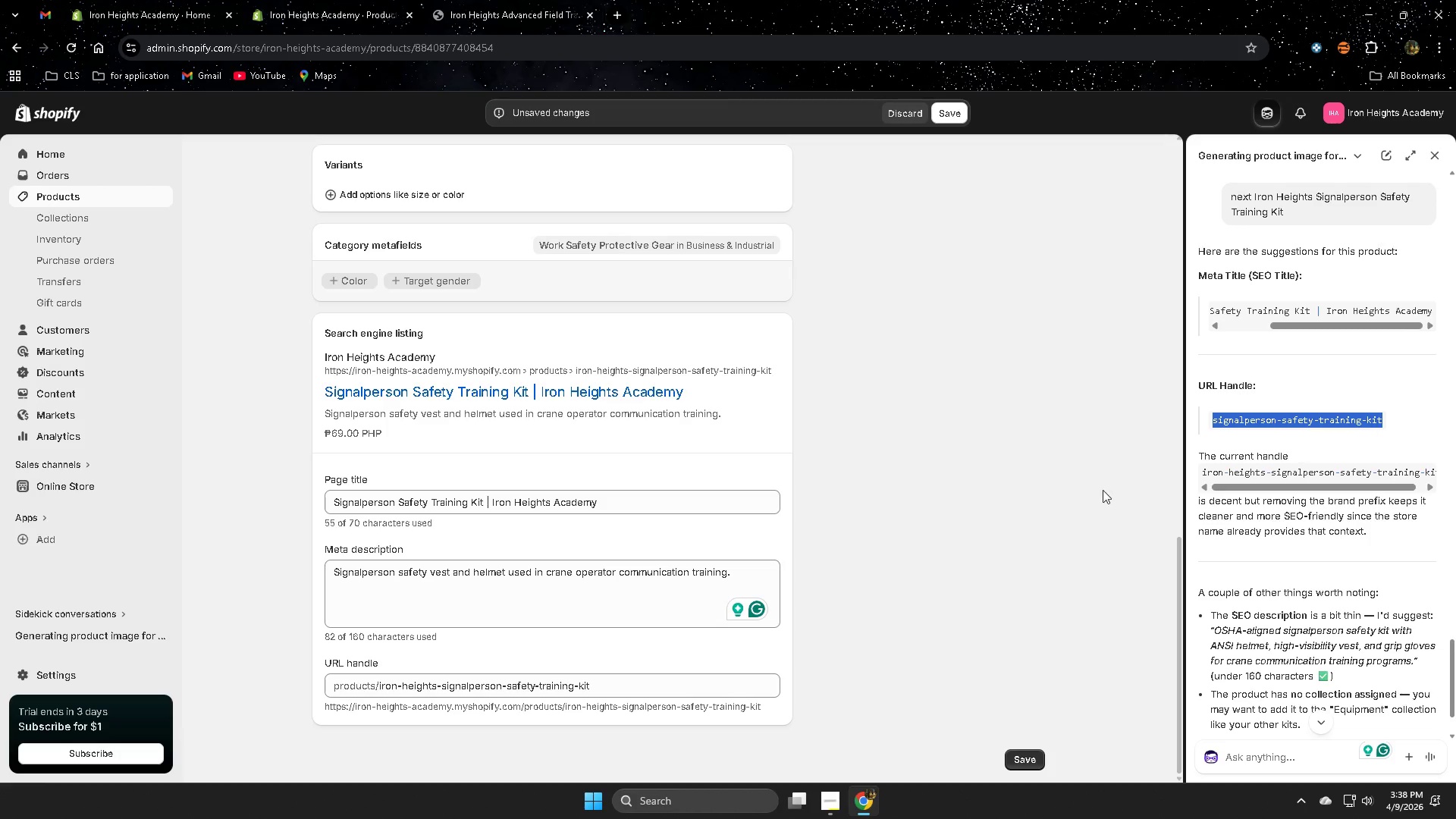 
key(Control+C)
 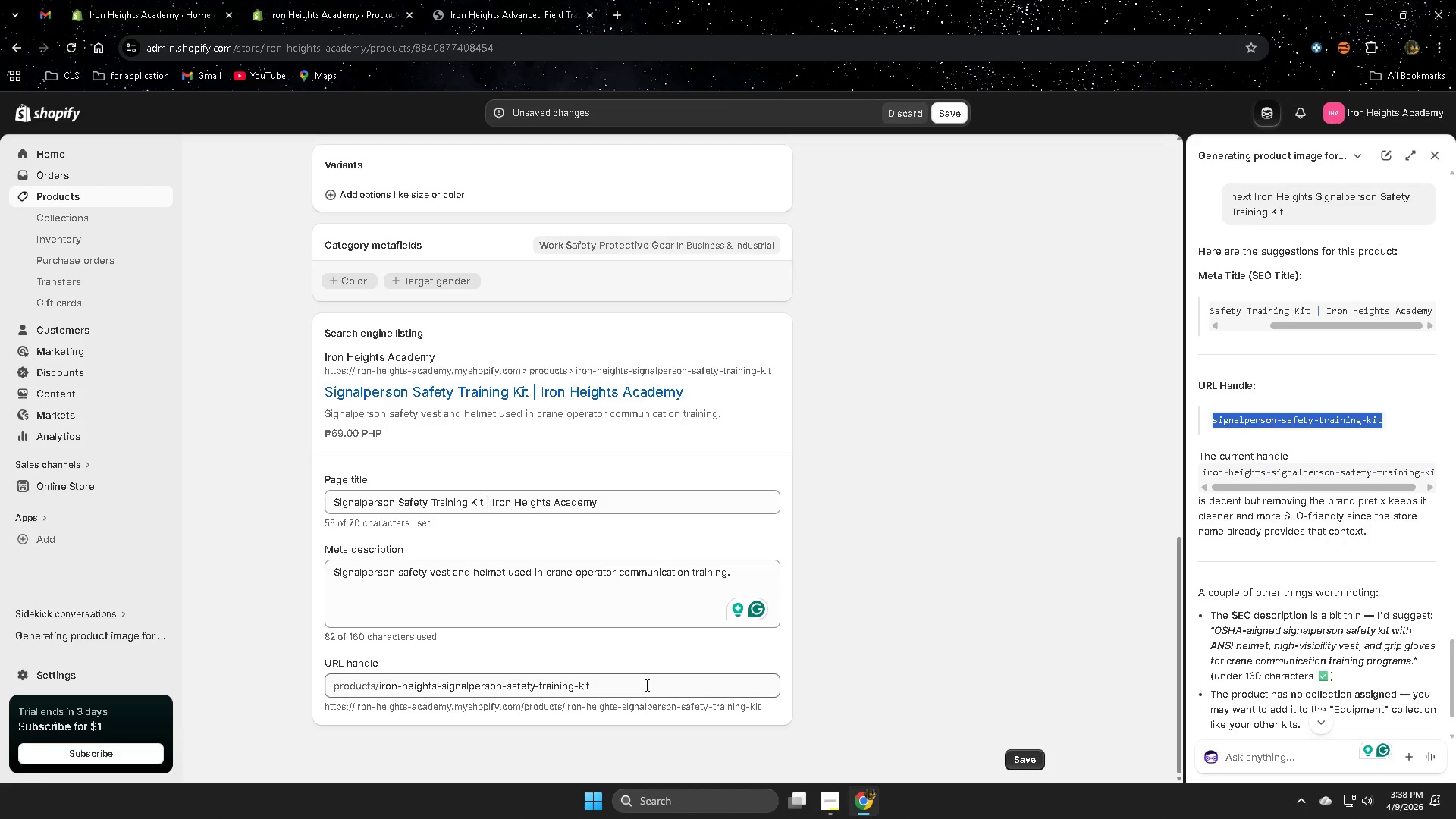 
double_click([645, 685])
 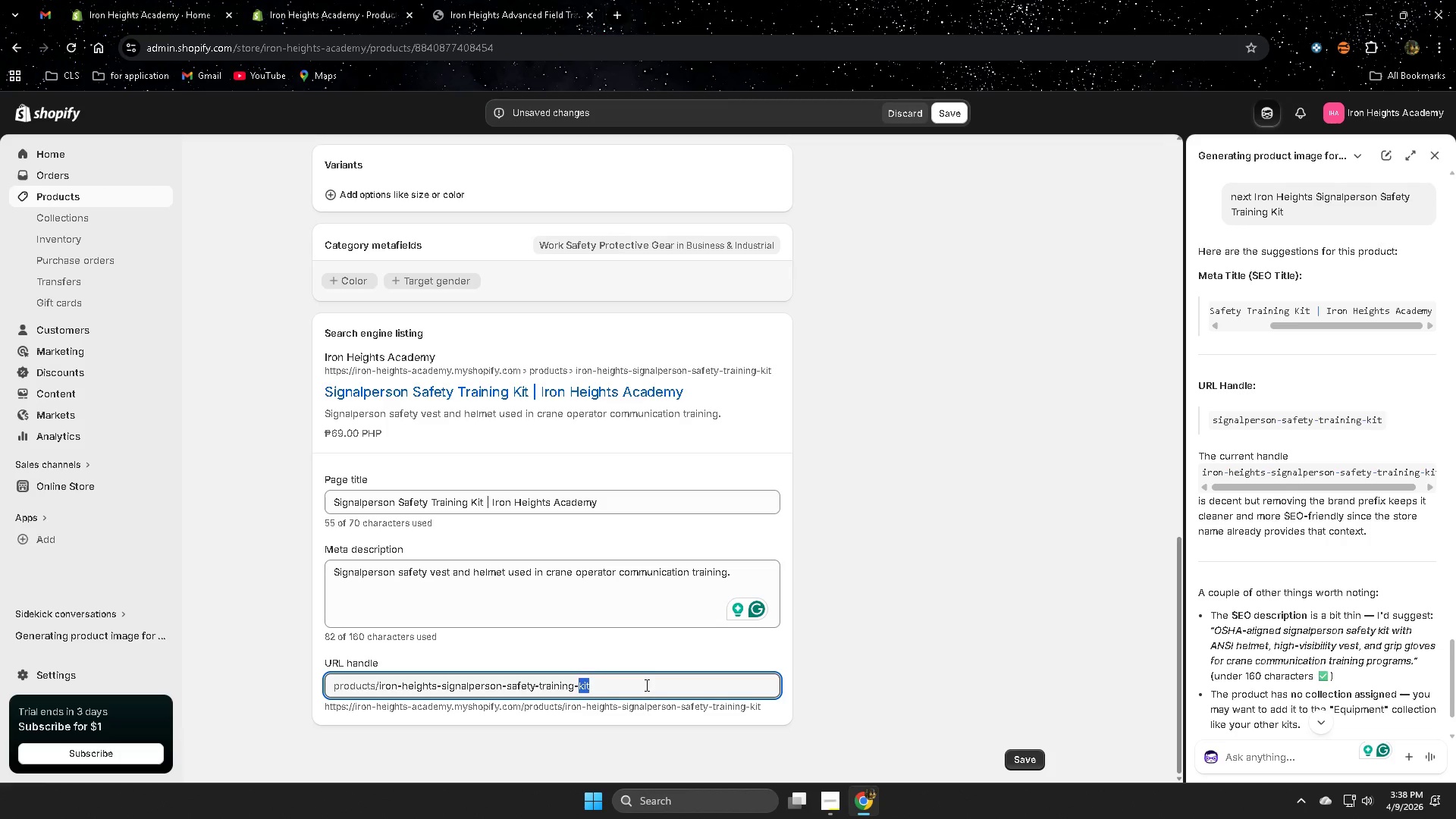 
triple_click([645, 685])
 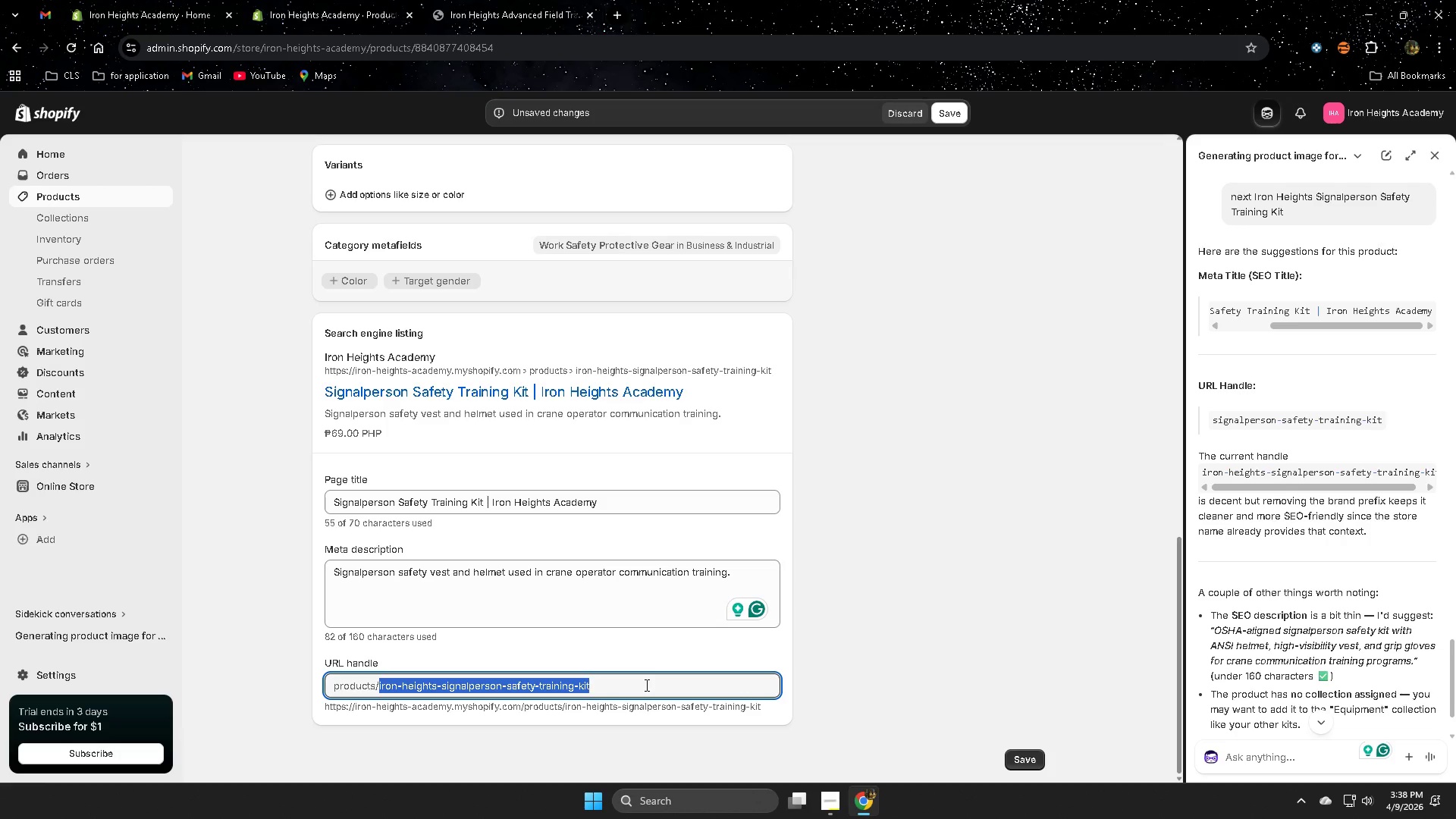 
key(Control+V)
 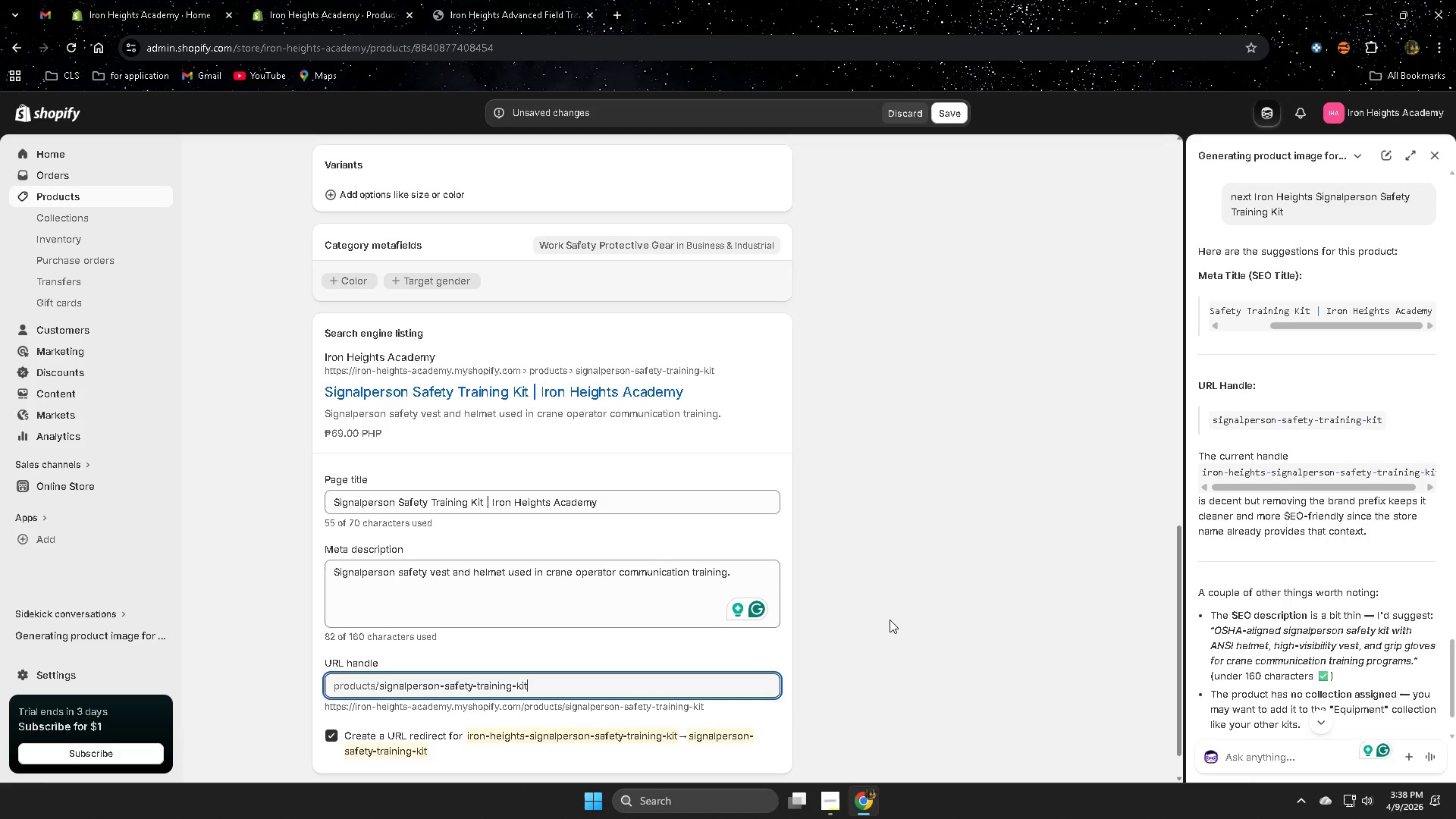 
left_click([890, 619])
 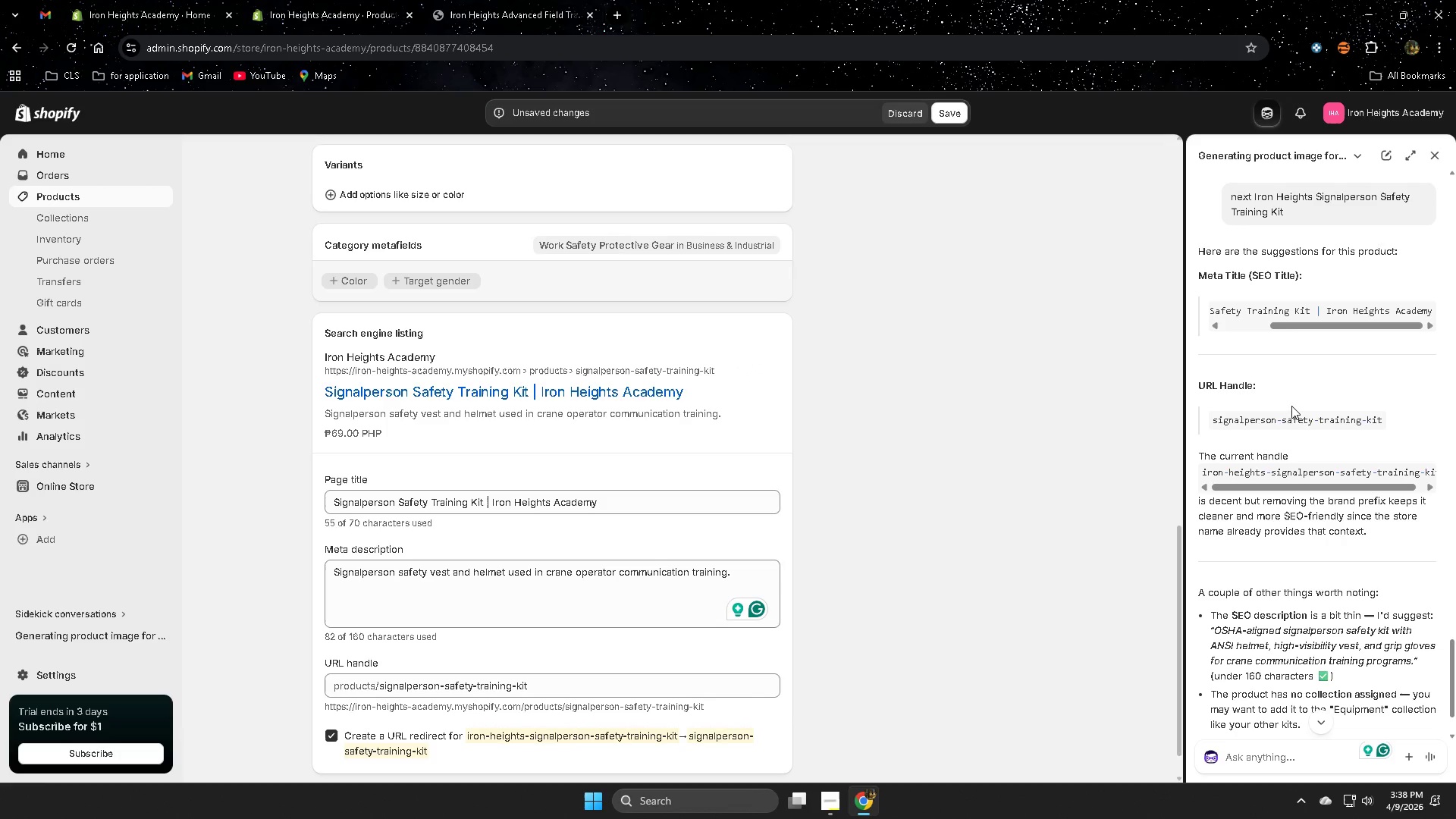 
scroll: coordinate [1279, 419], scroll_direction: down, amount: 5.0
 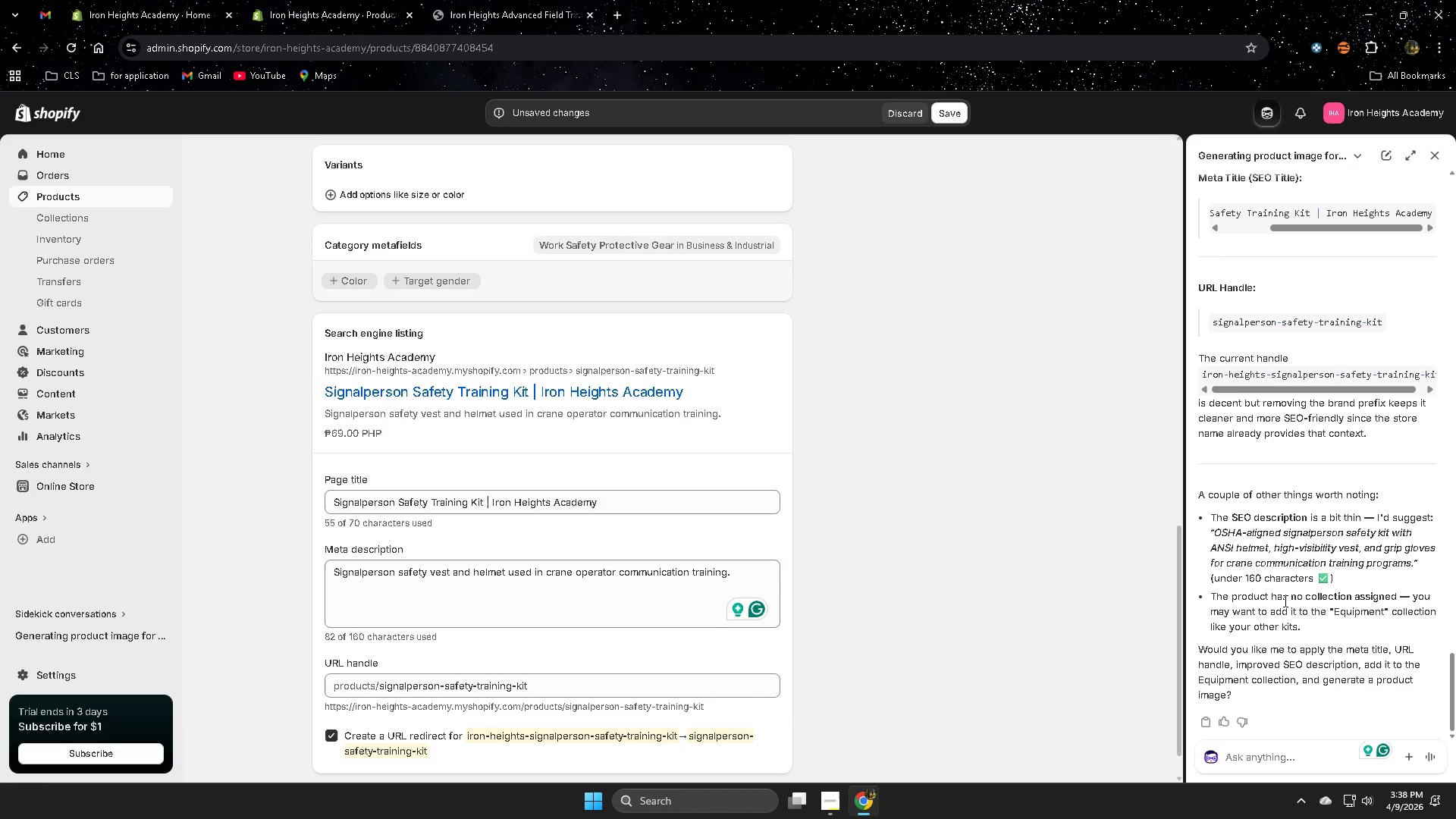 
key(I)
 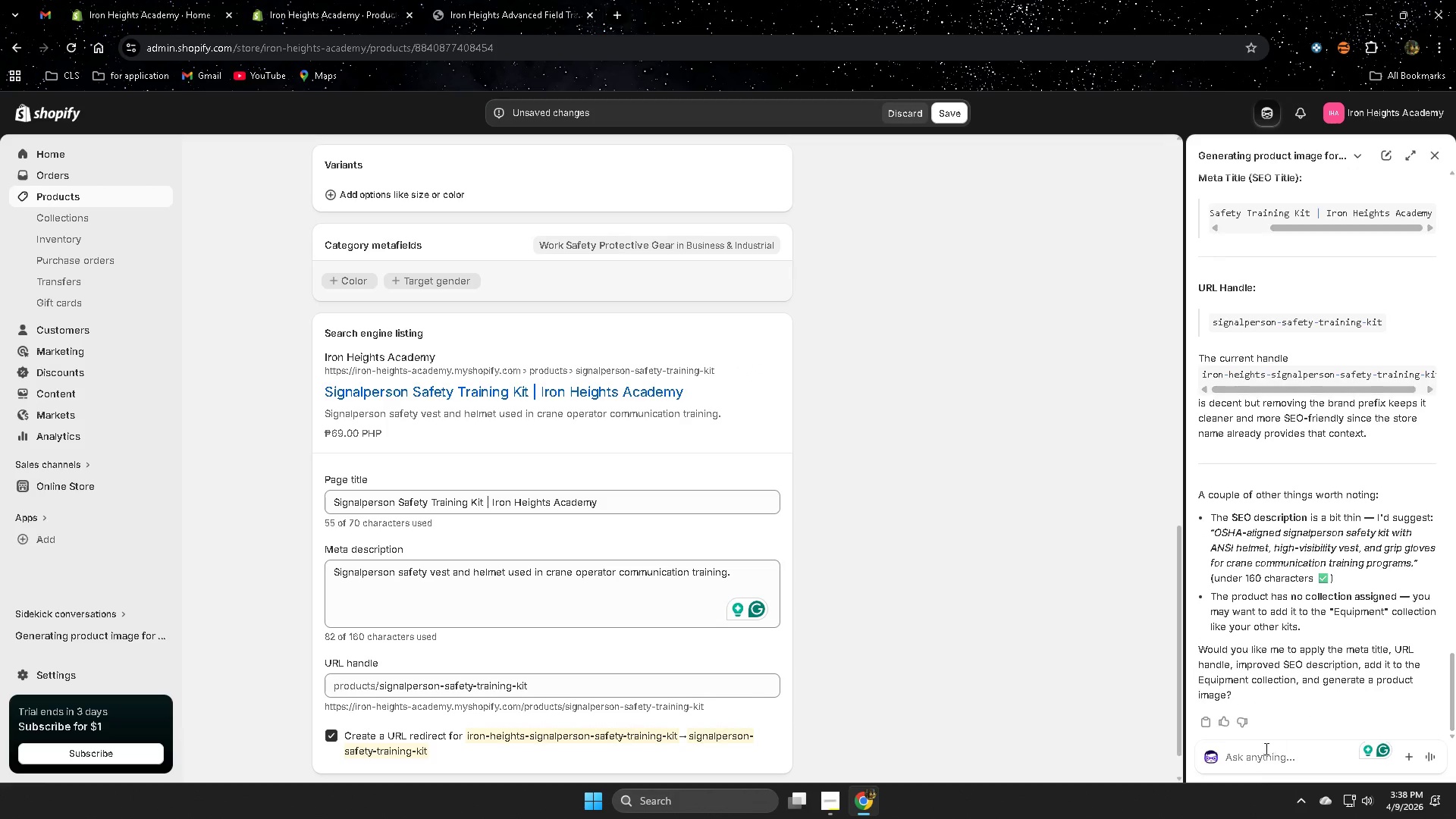 
double_click([1274, 750])
 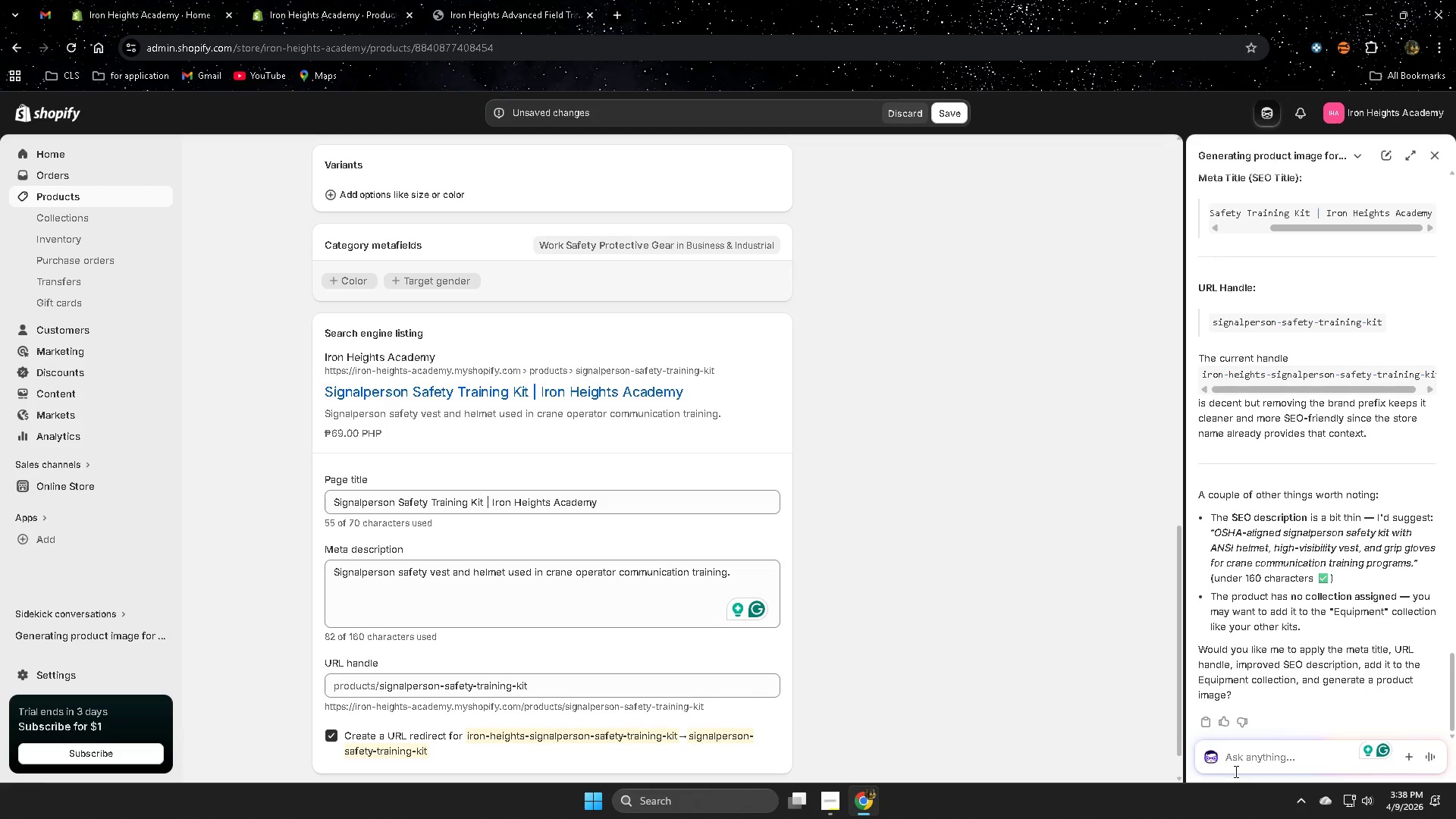 
type(ianmge)
key(Backspace)
key(Backspace)
key(Backspace)
key(Backspace)
key(Backspace)
type(am)
key(Backspace)
key(Backspace)
type(mage)
 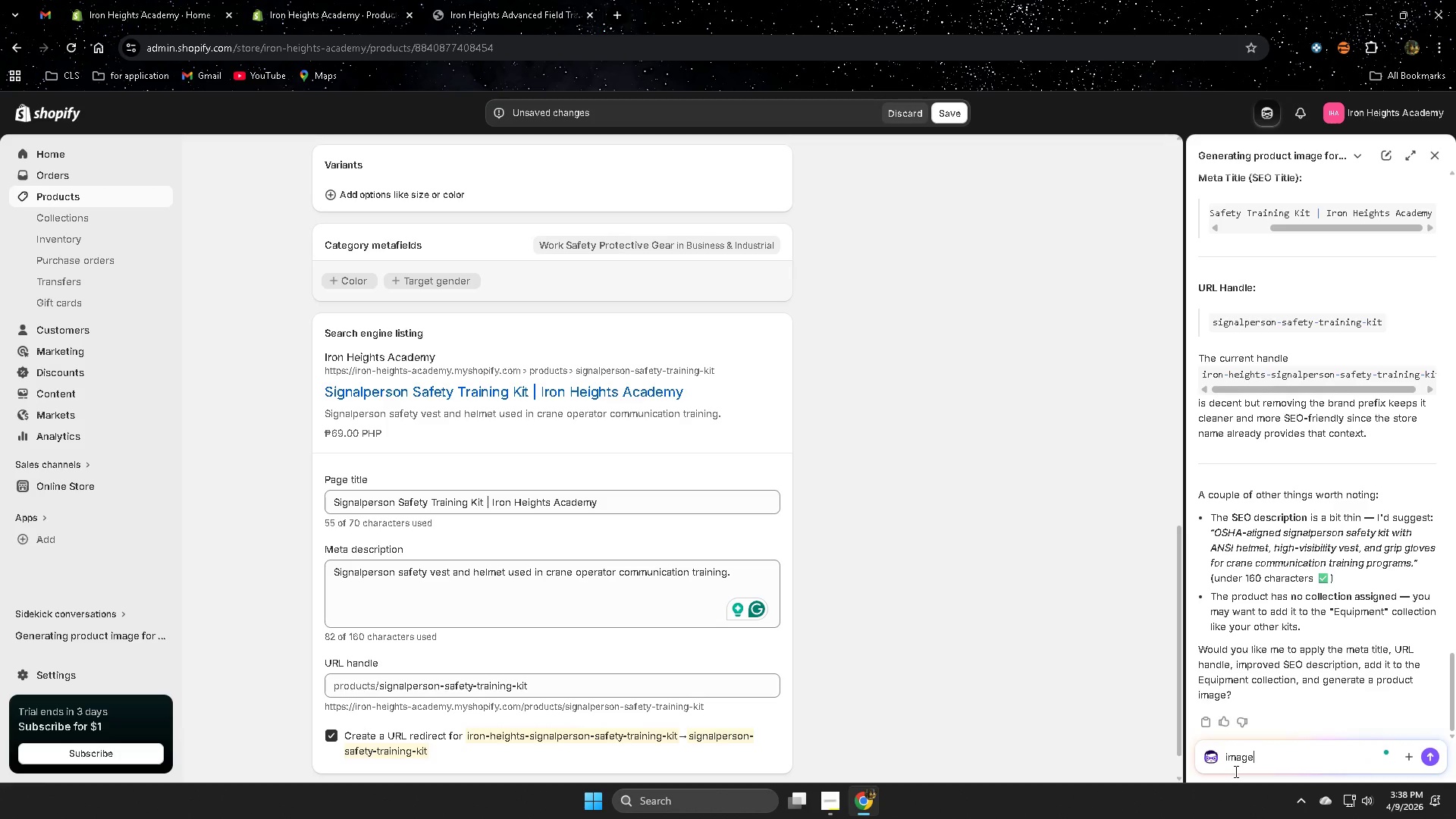 
key(Enter)
 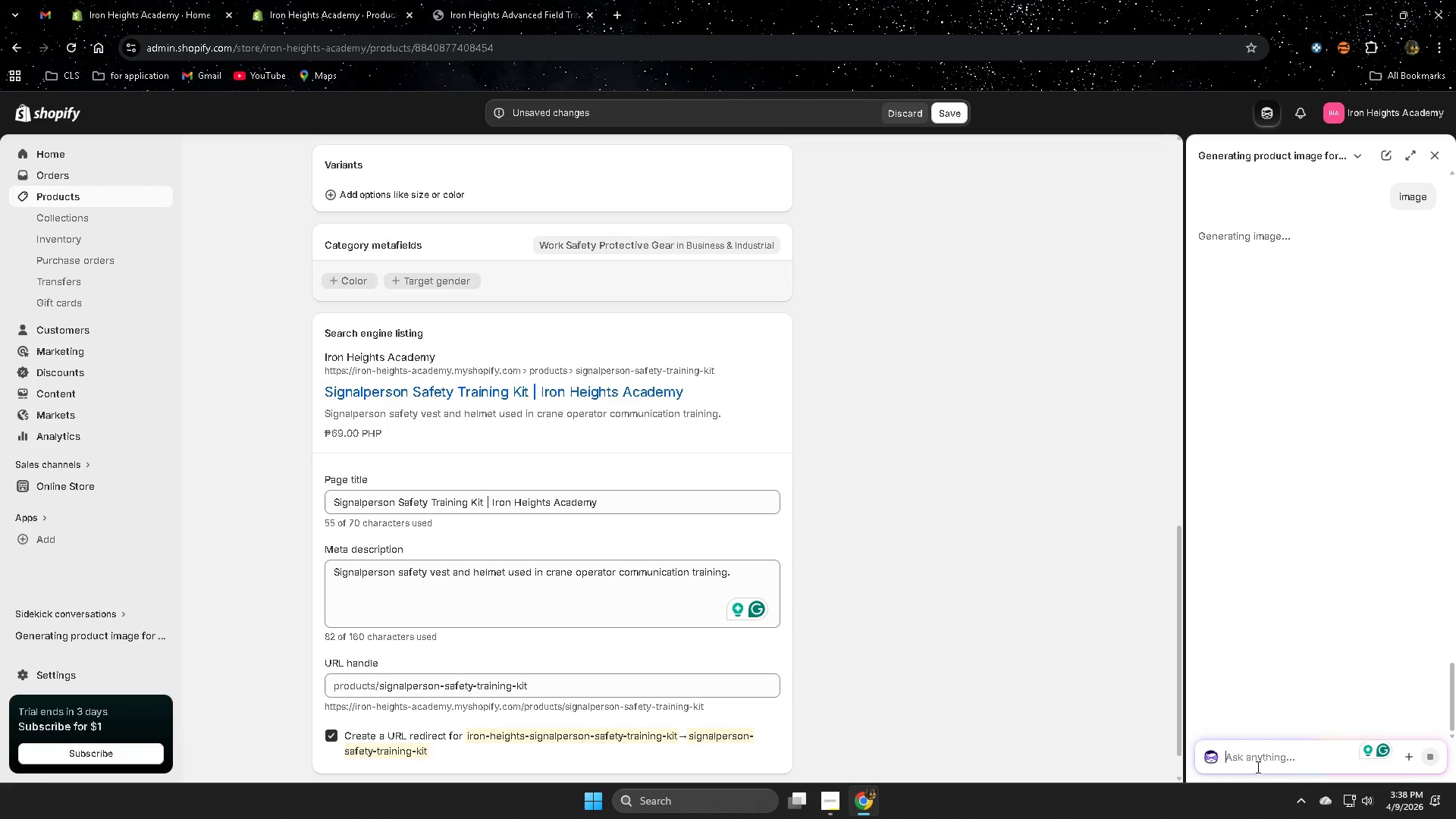 
wait(11.42)
 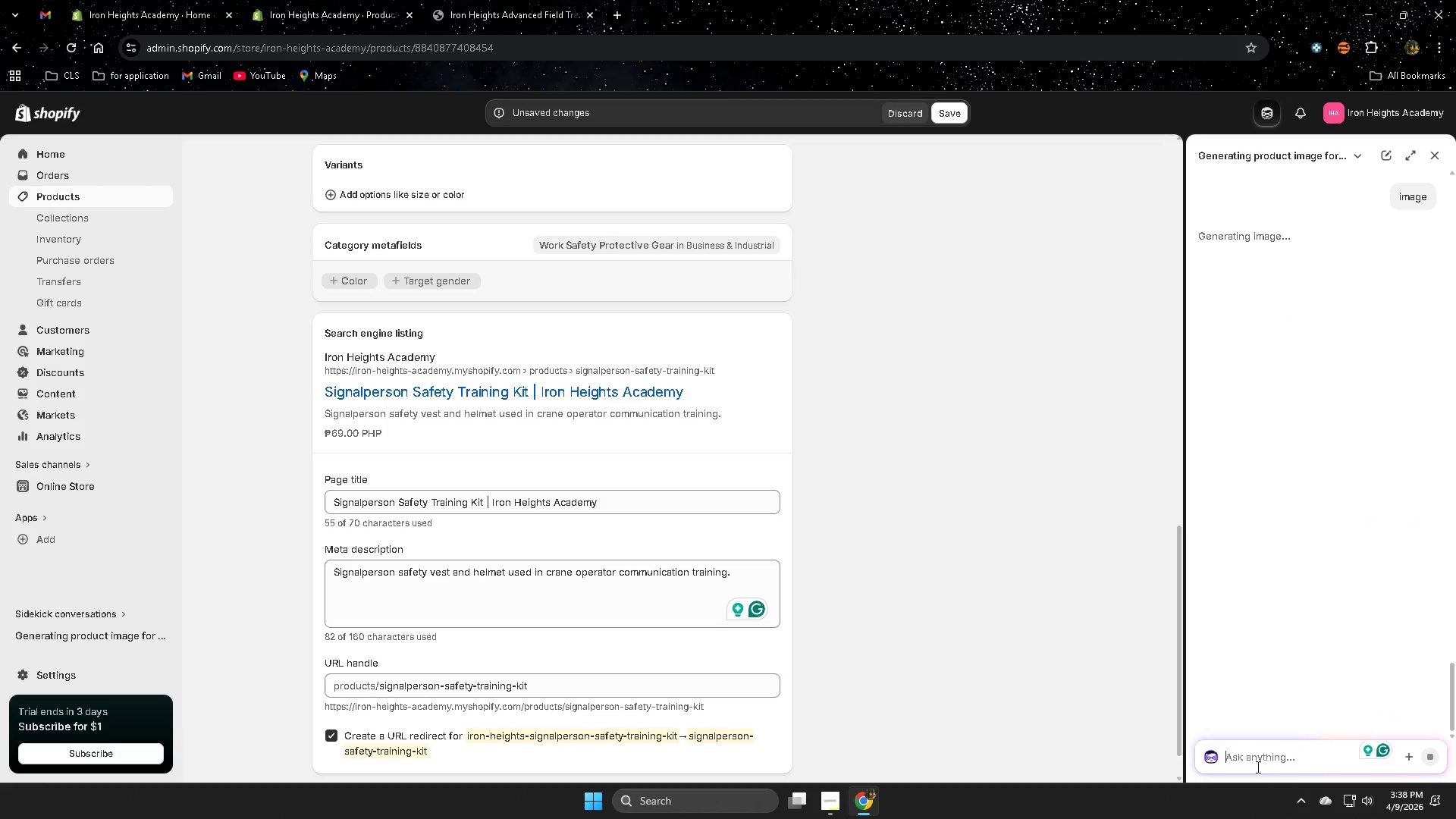 
scroll: coordinate [898, 818], scroll_direction: down, amount: 2.0
 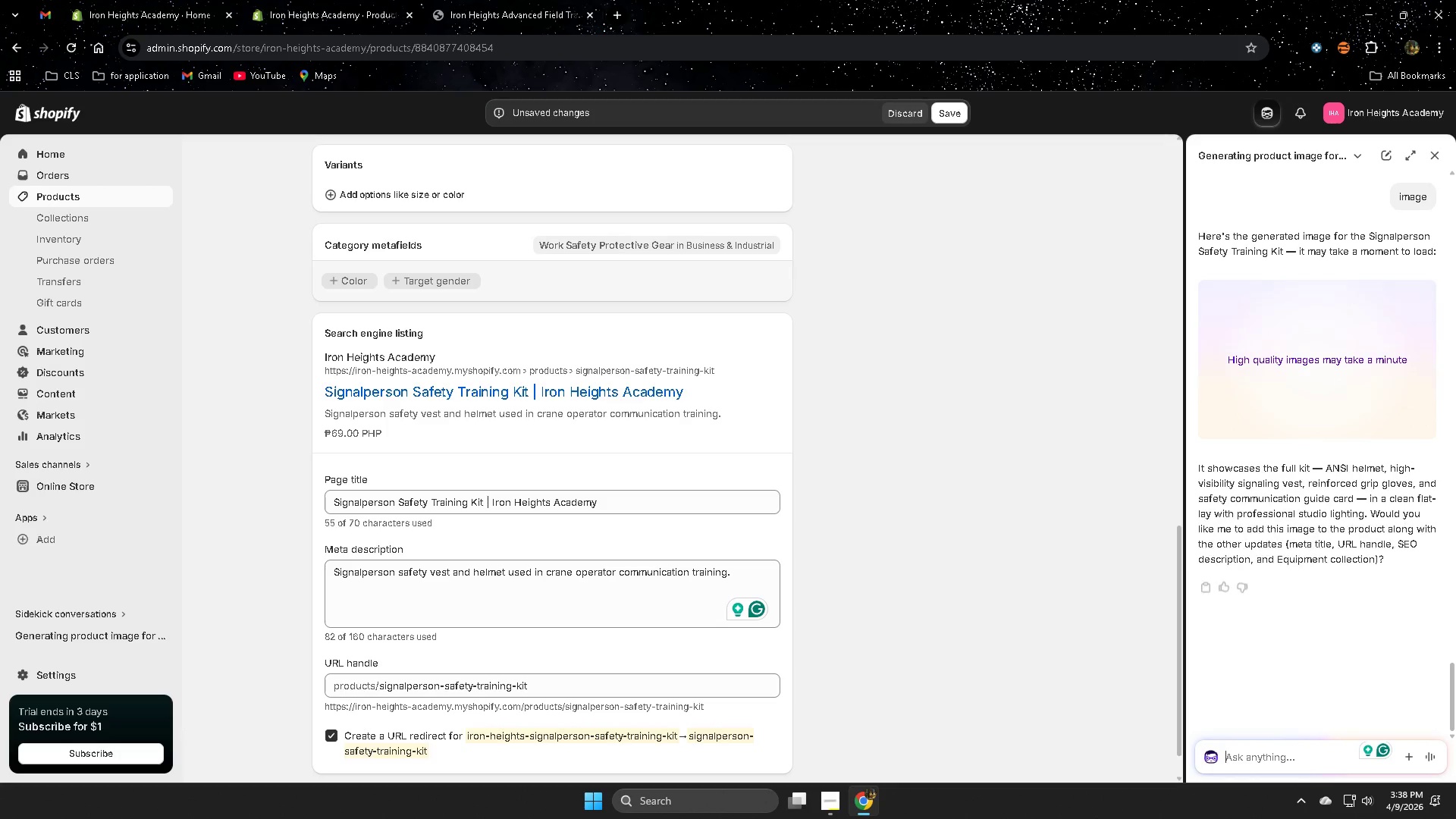 
scroll: coordinate [901, 488], scroll_direction: up, amount: 11.0
 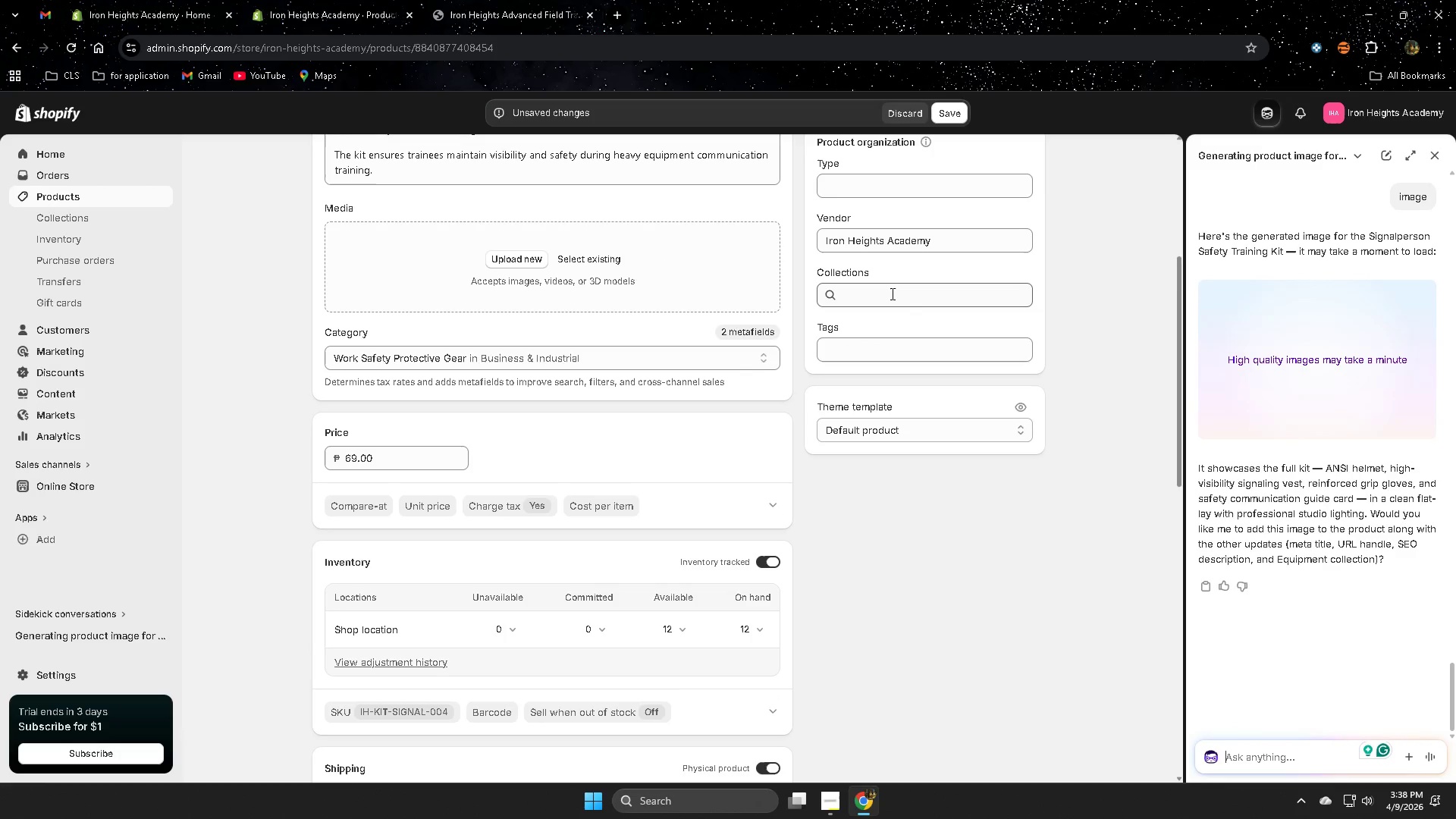 
left_click([891, 293])
 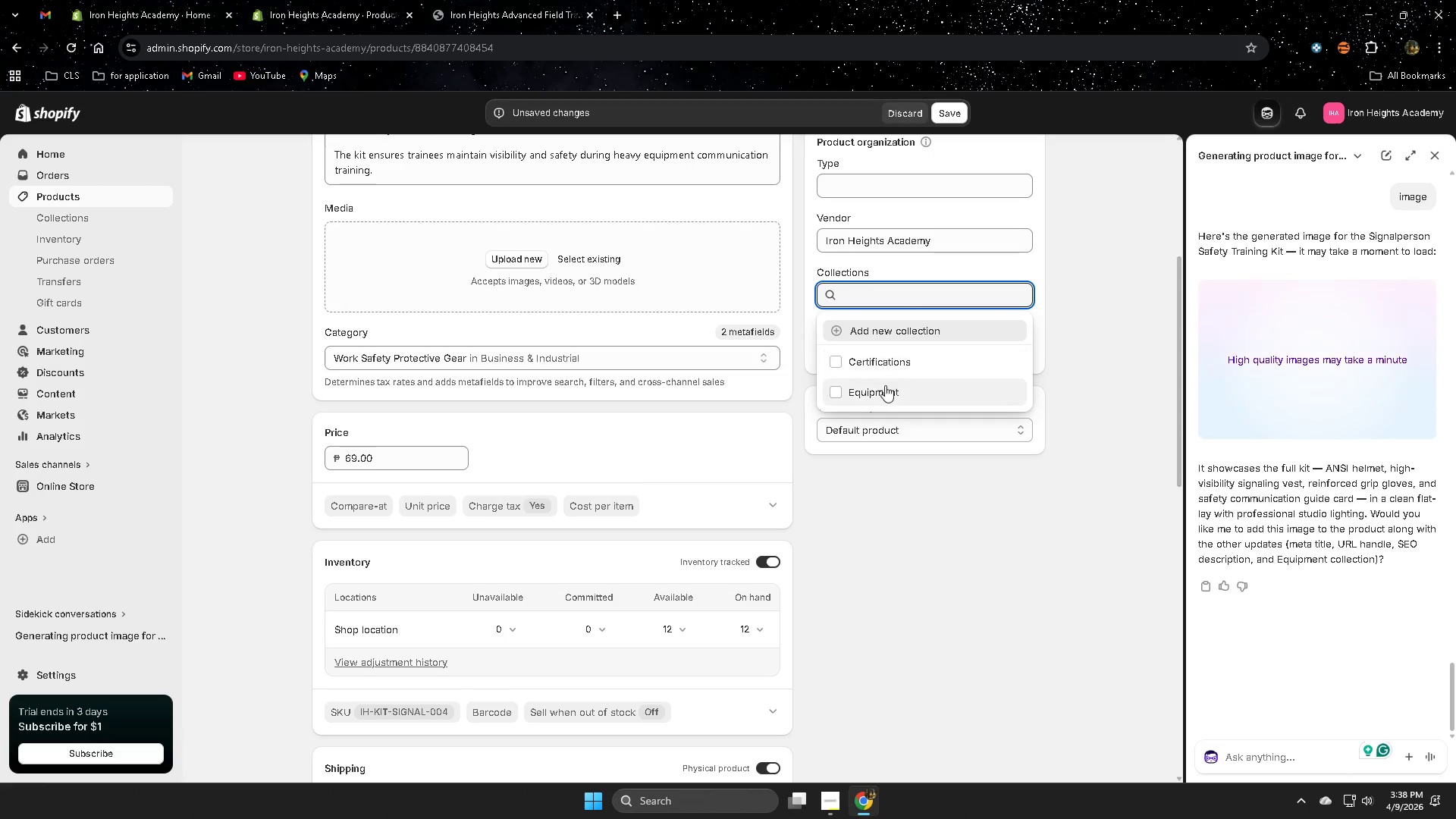 
left_click([881, 394])
 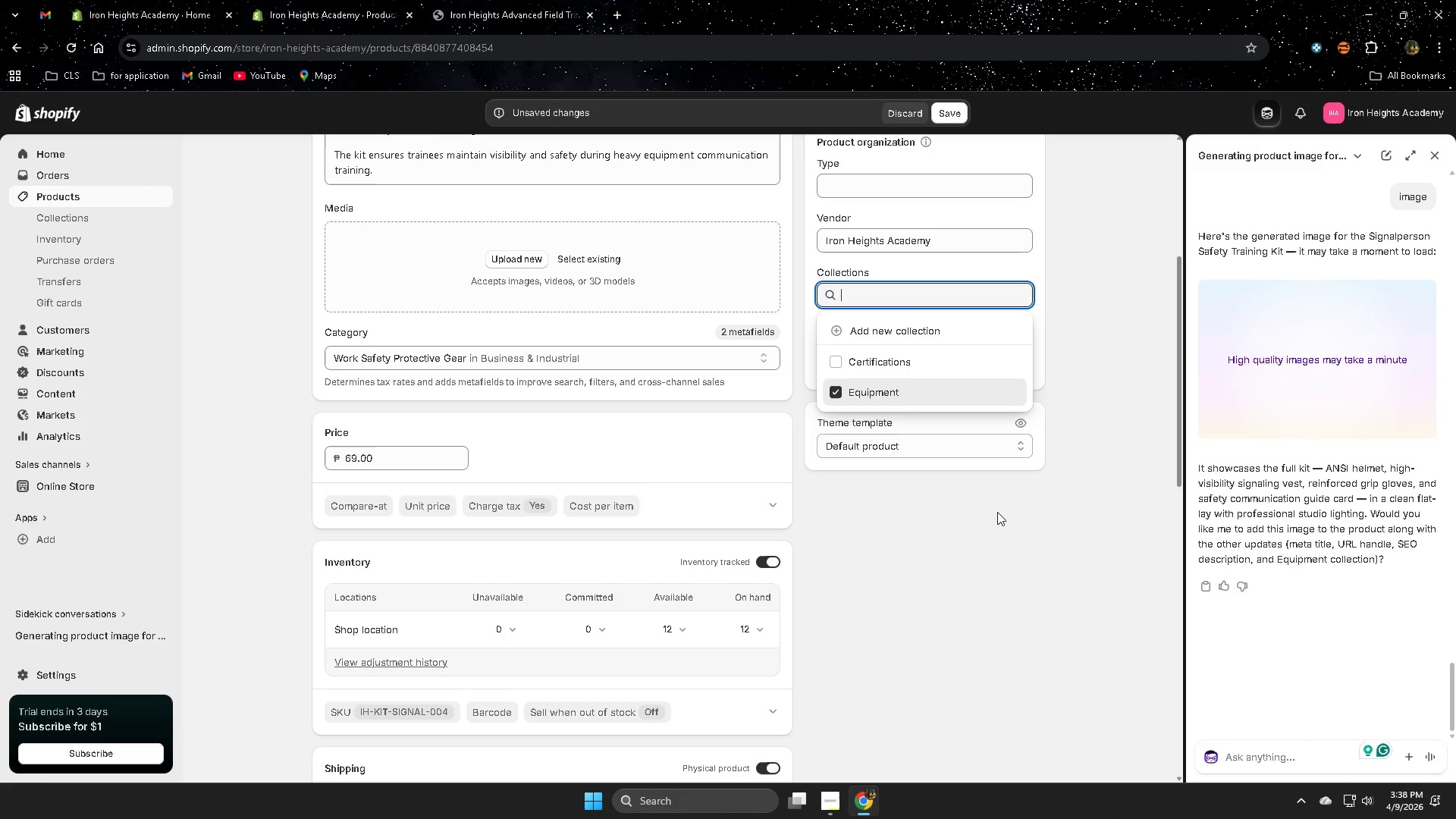 
left_click([987, 564])
 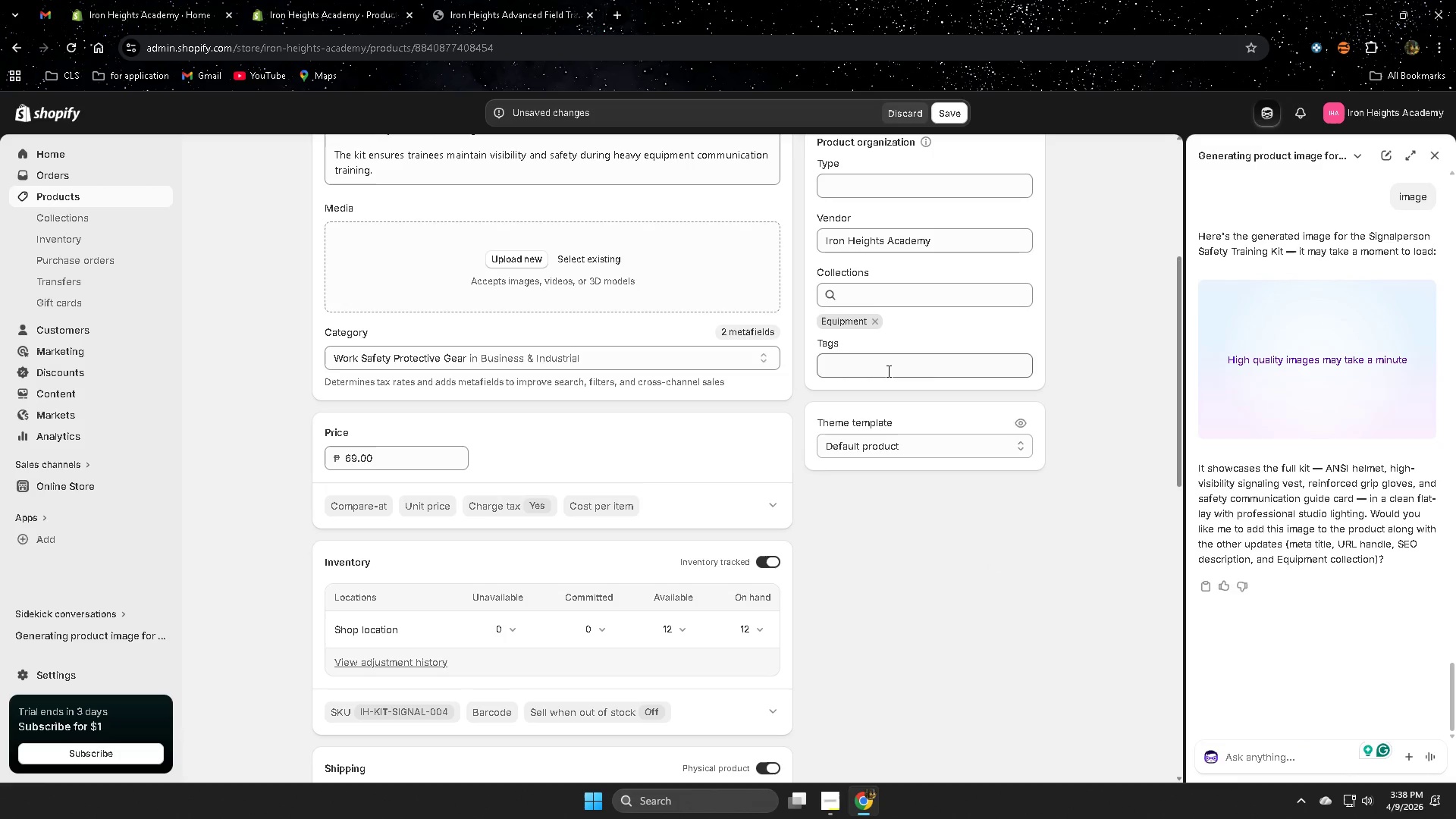 
left_click([887, 371])
 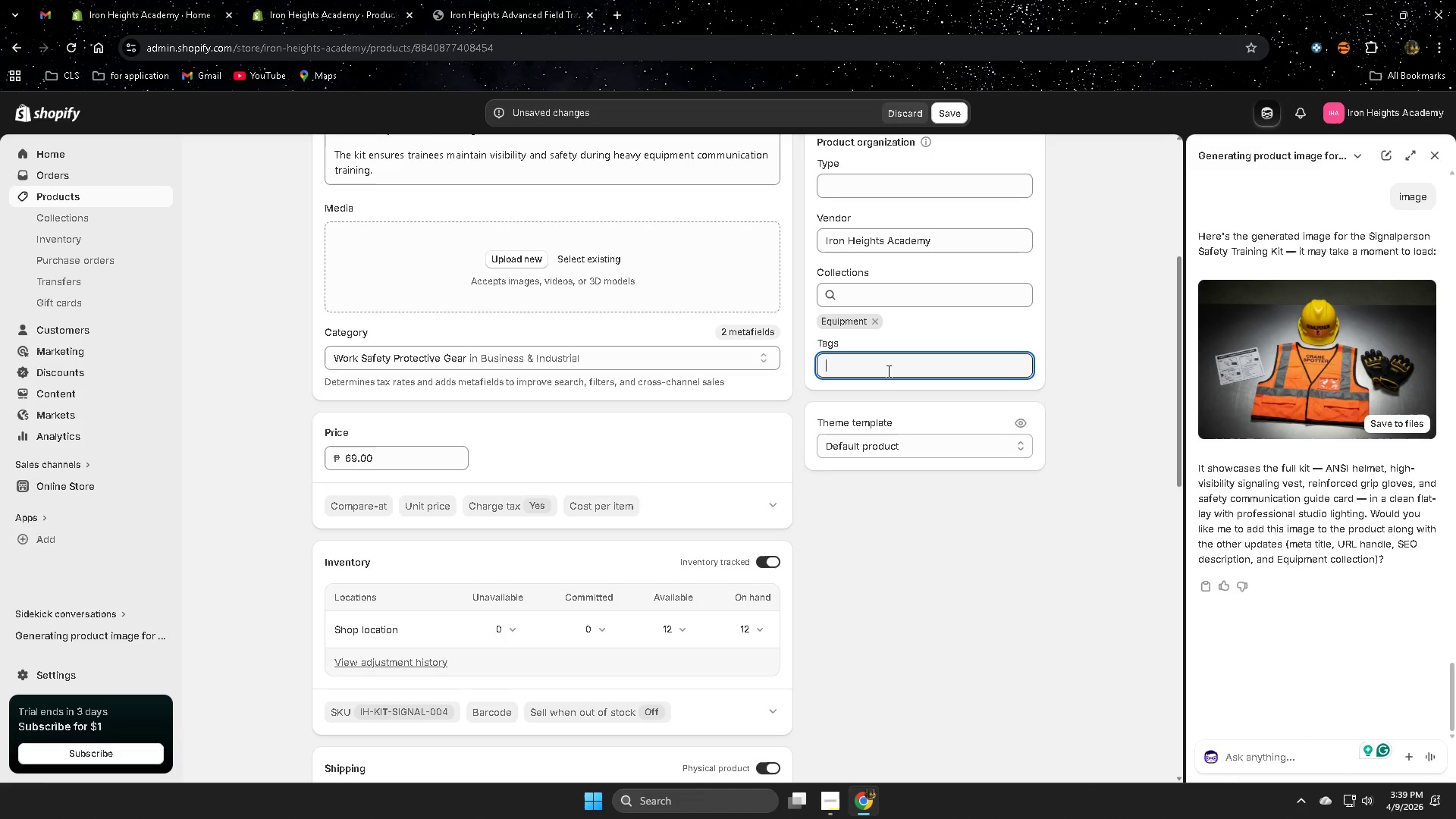 
wait(7.05)
 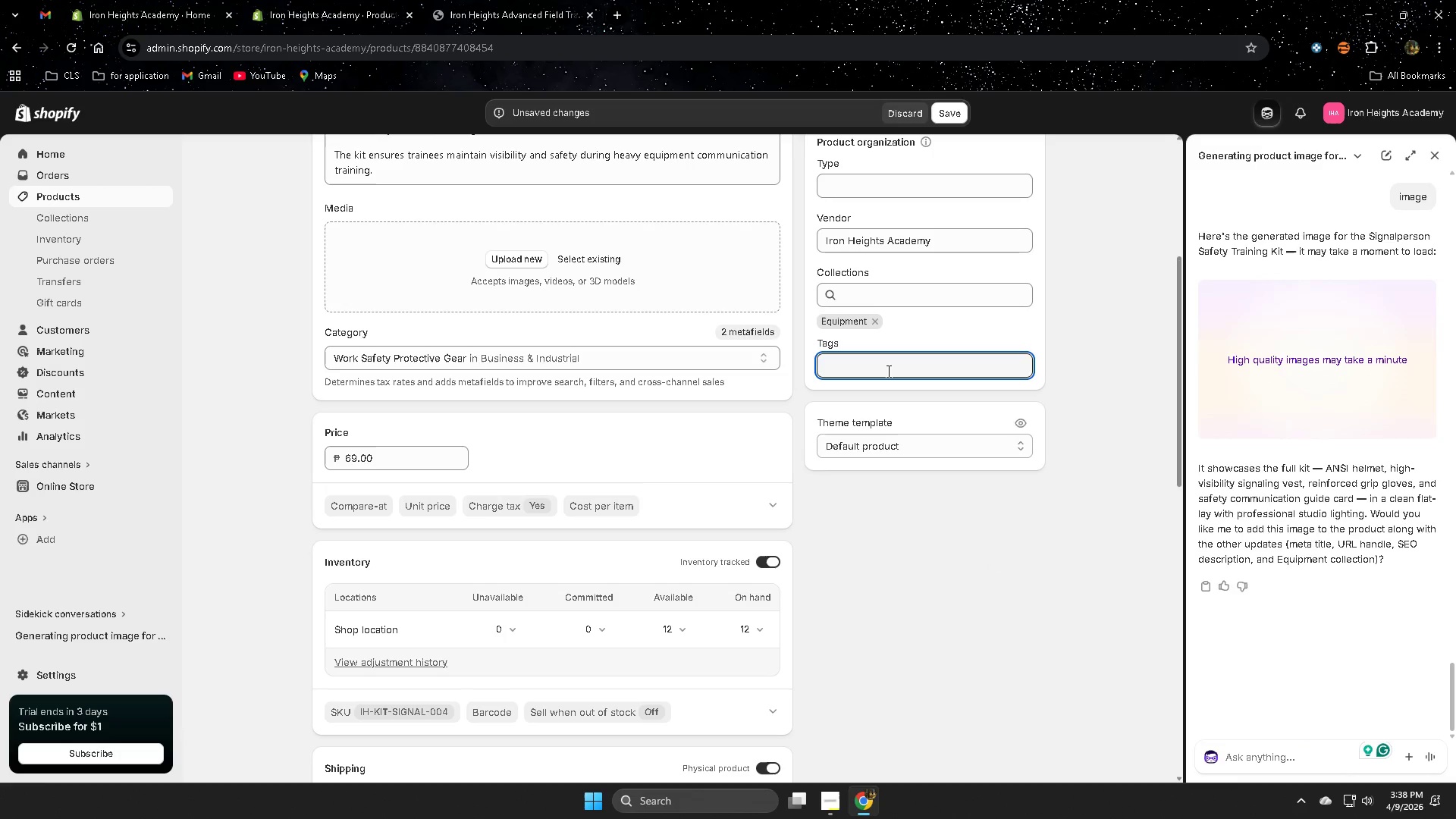 
scroll: coordinate [804, 515], scroll_direction: up, amount: 3.0
 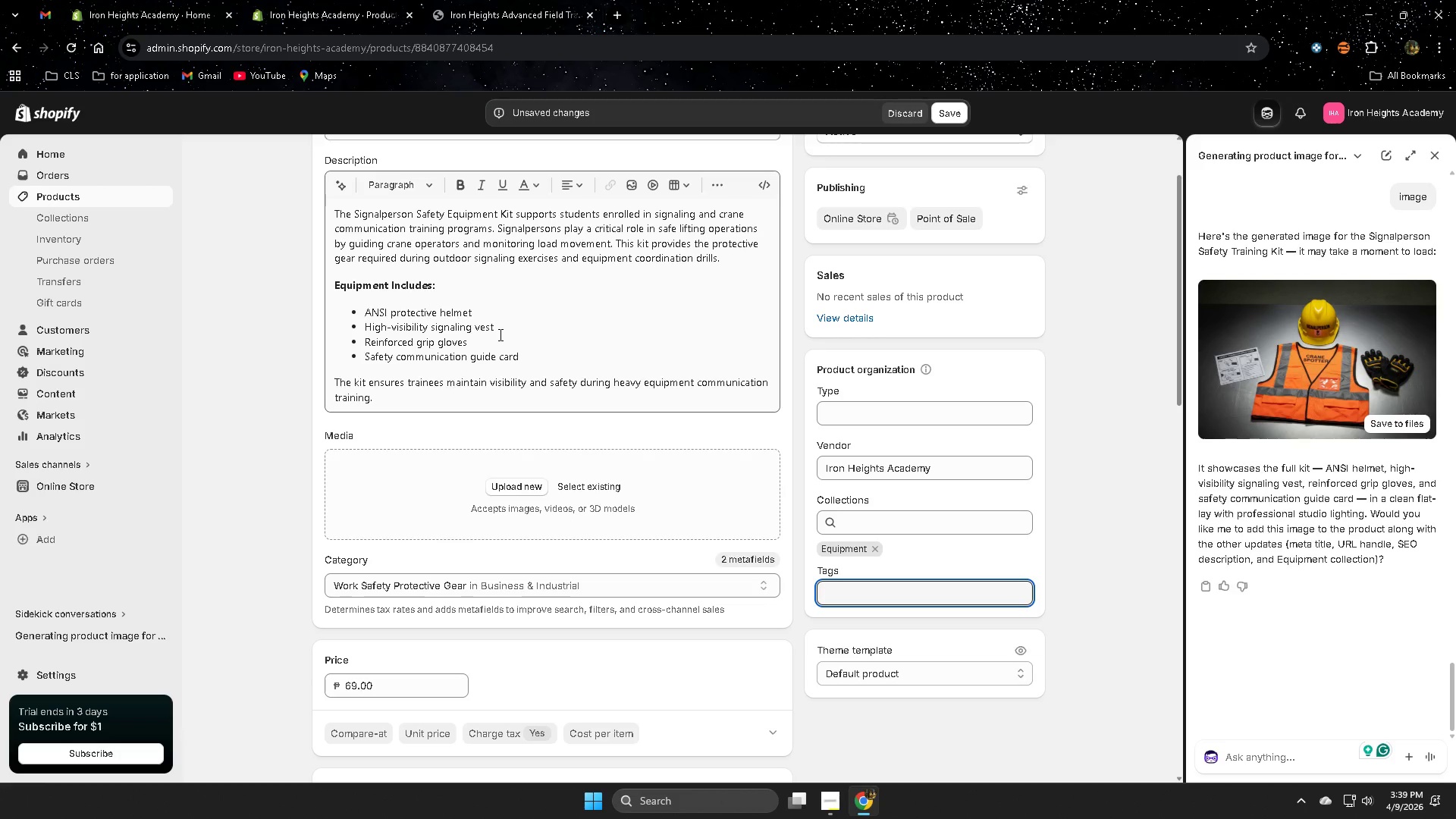 
wait(13.1)
 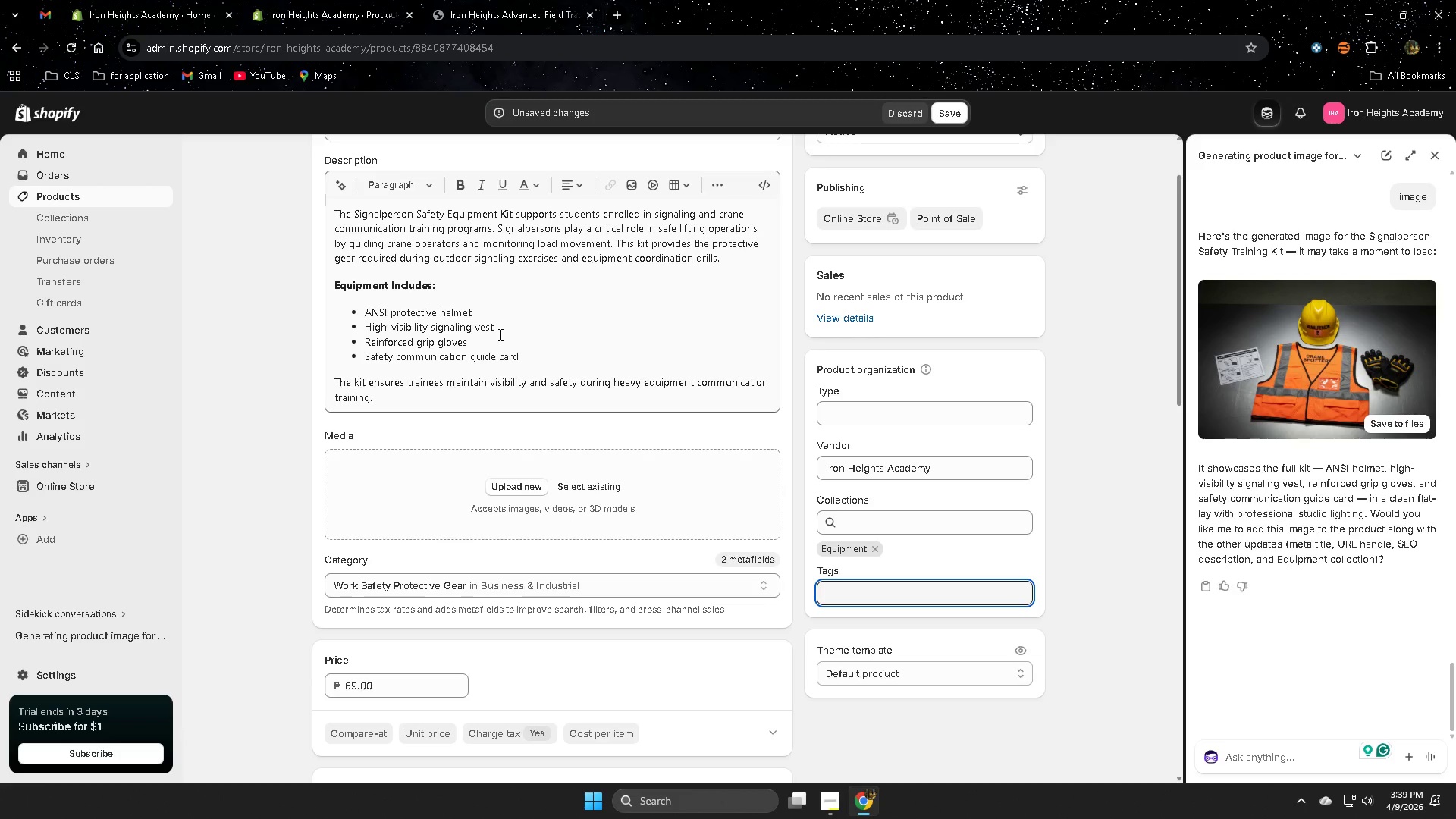 
left_click([1342, 365])
 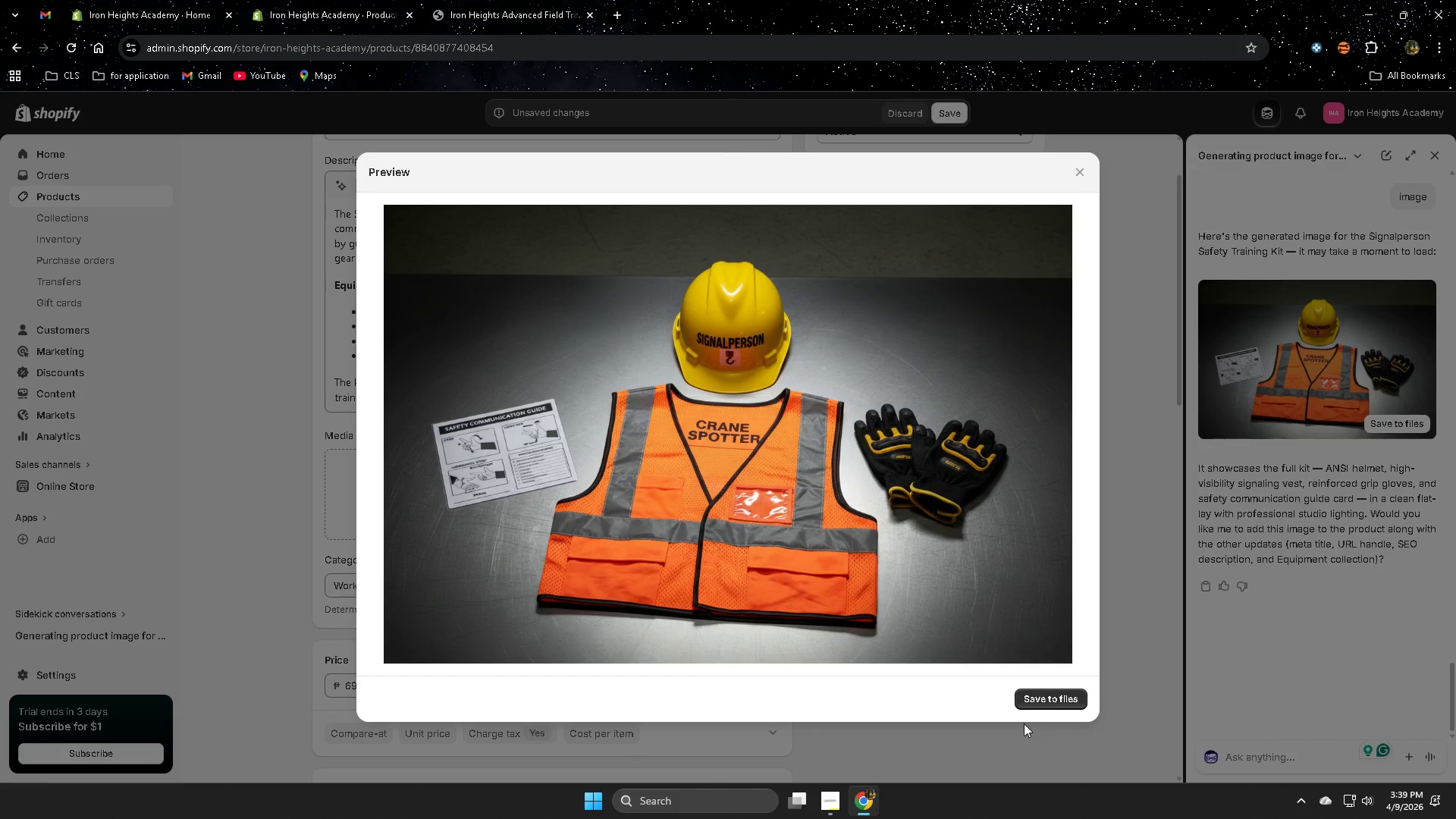 
left_click([1052, 699])
 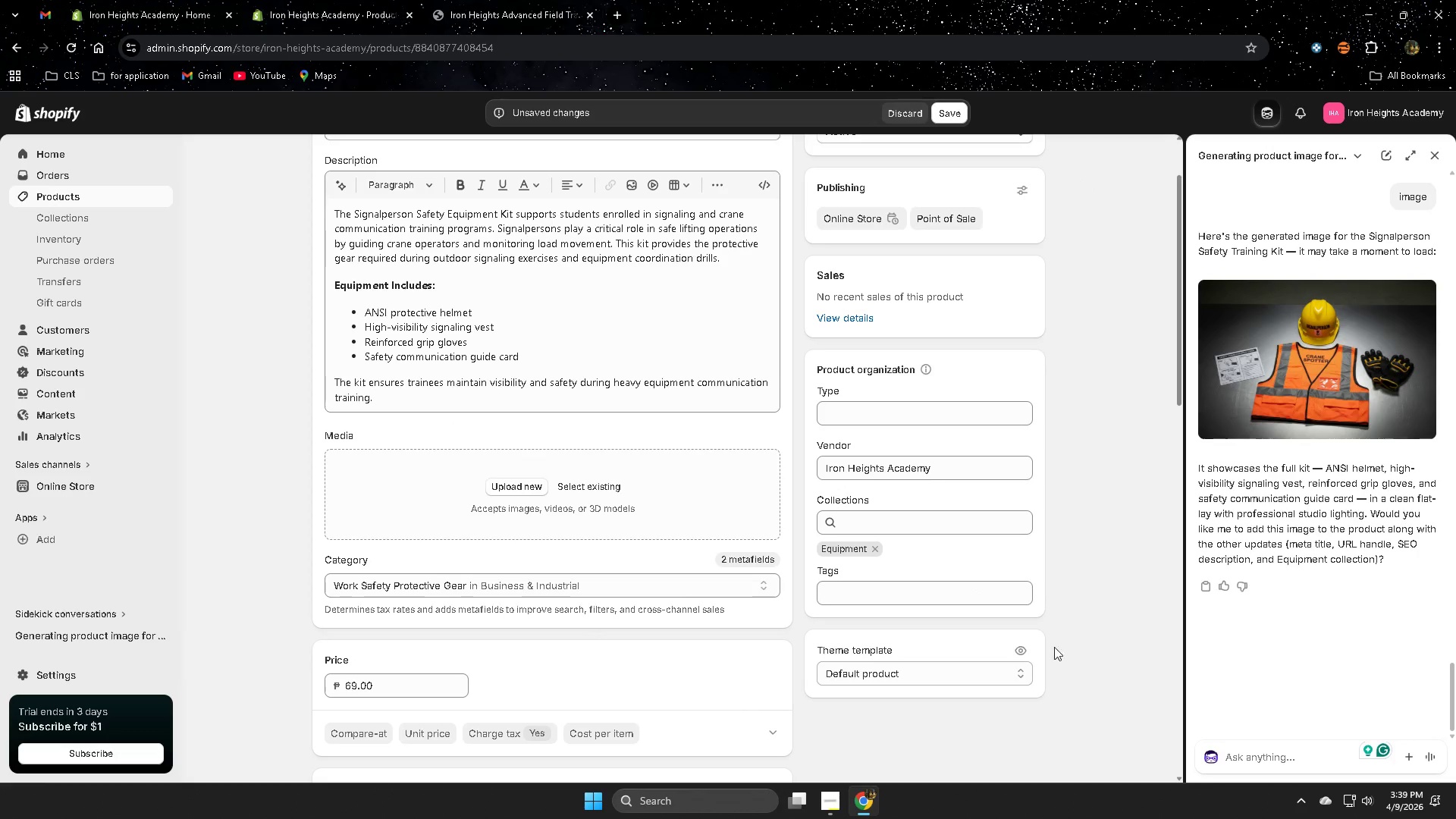 
wait(5.17)
 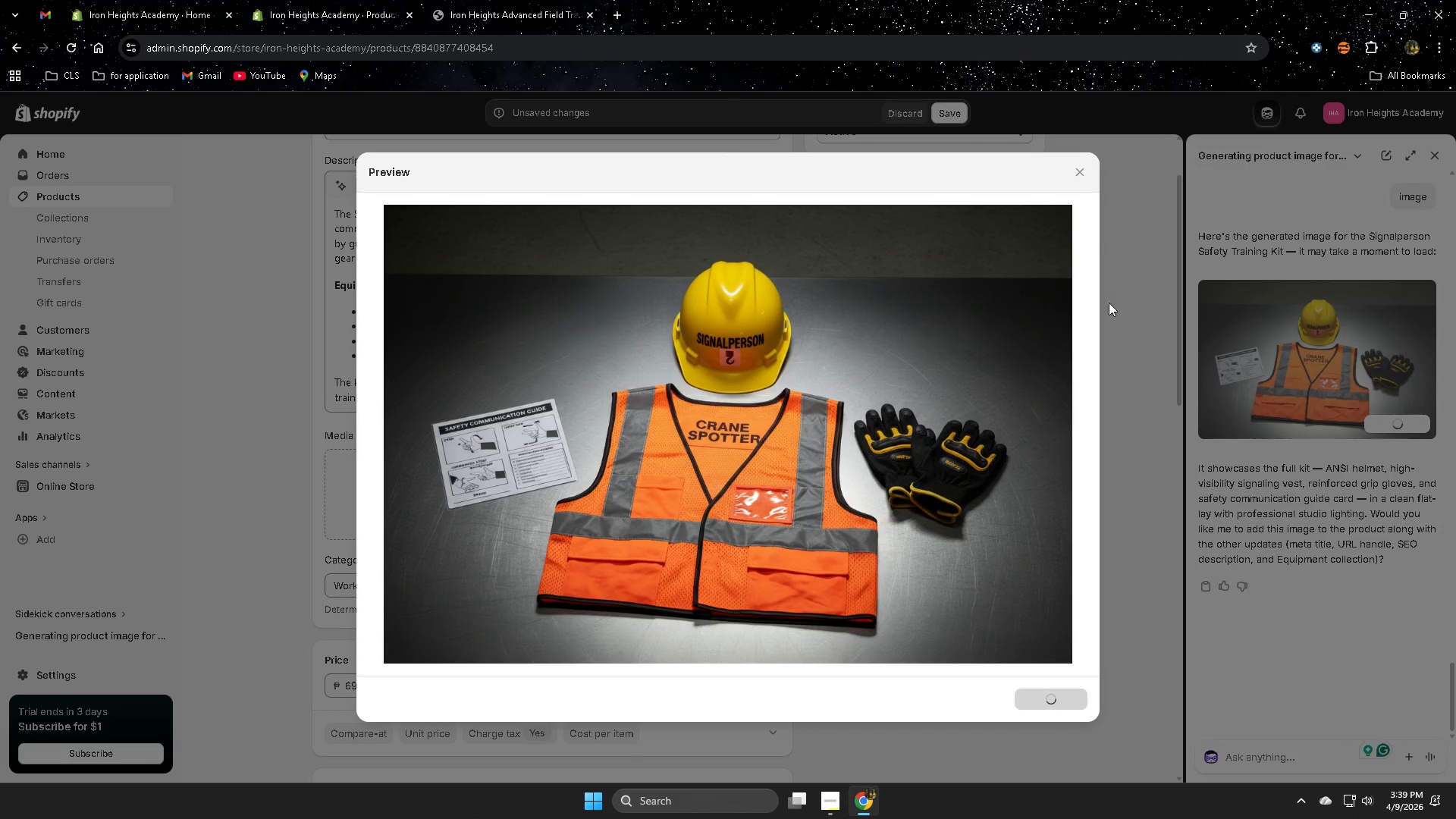 
left_click([1434, 154])
 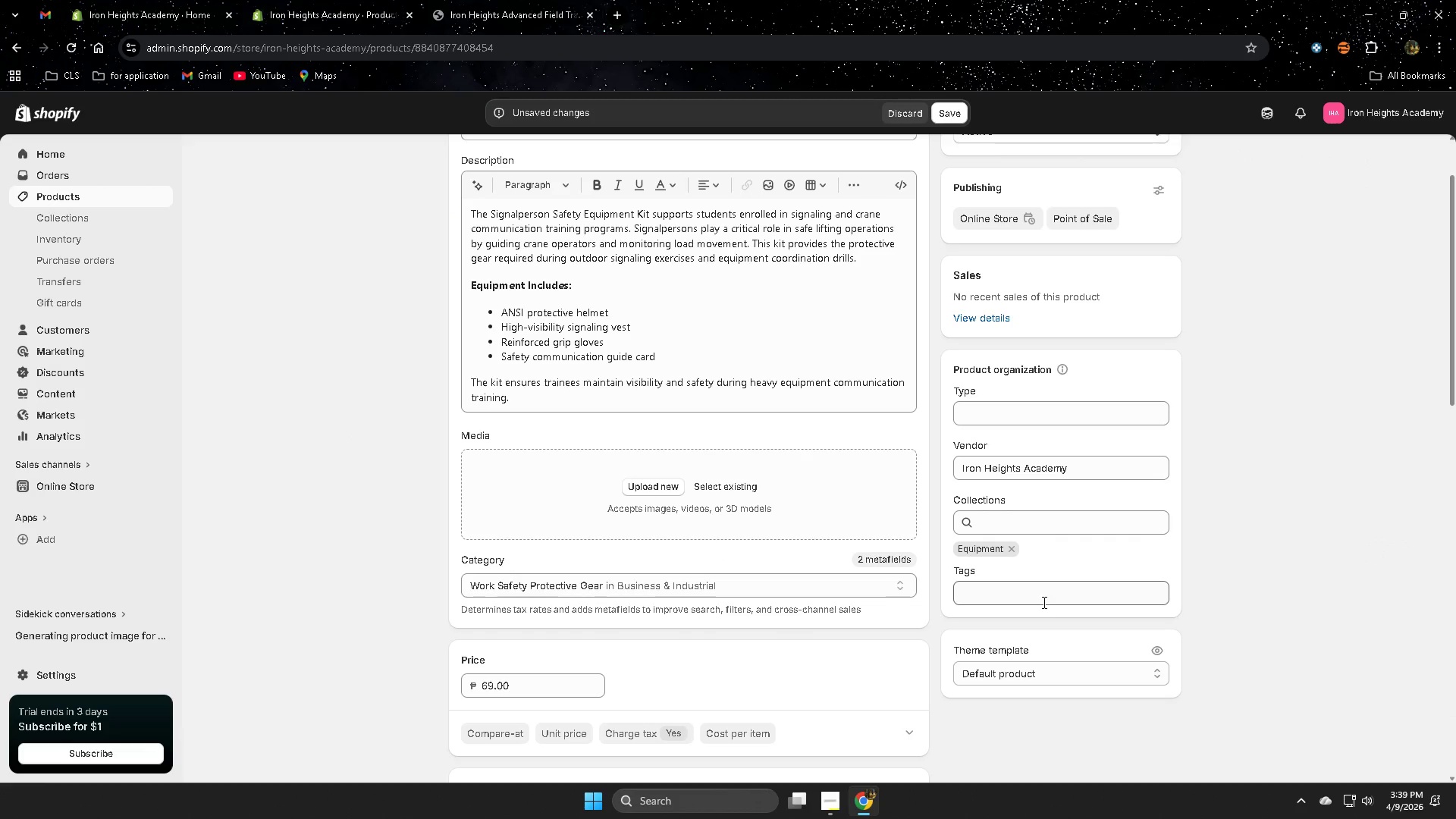 
left_click([1043, 602])
 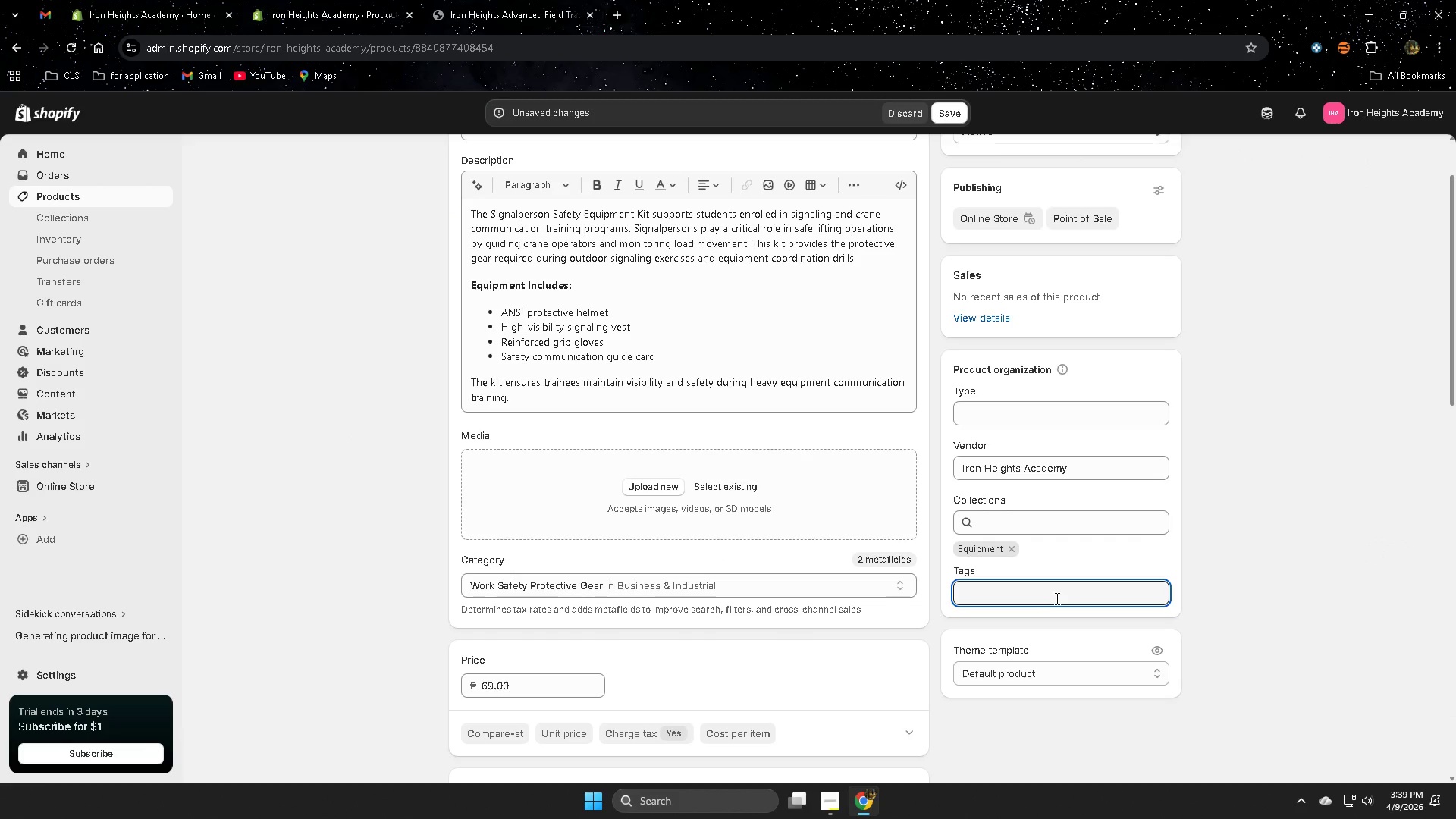 
type(Equipment )
 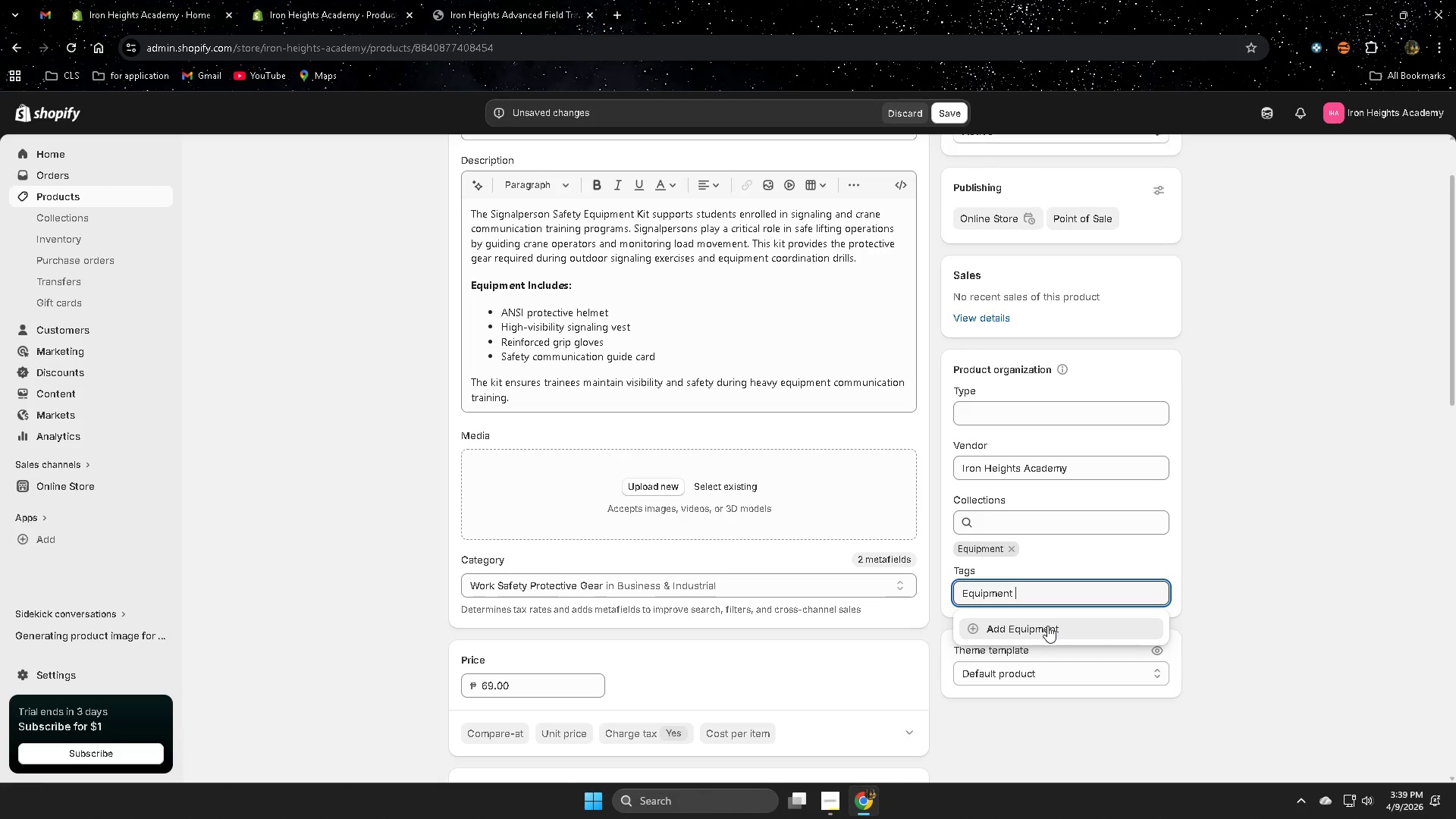 
wait(12.39)
 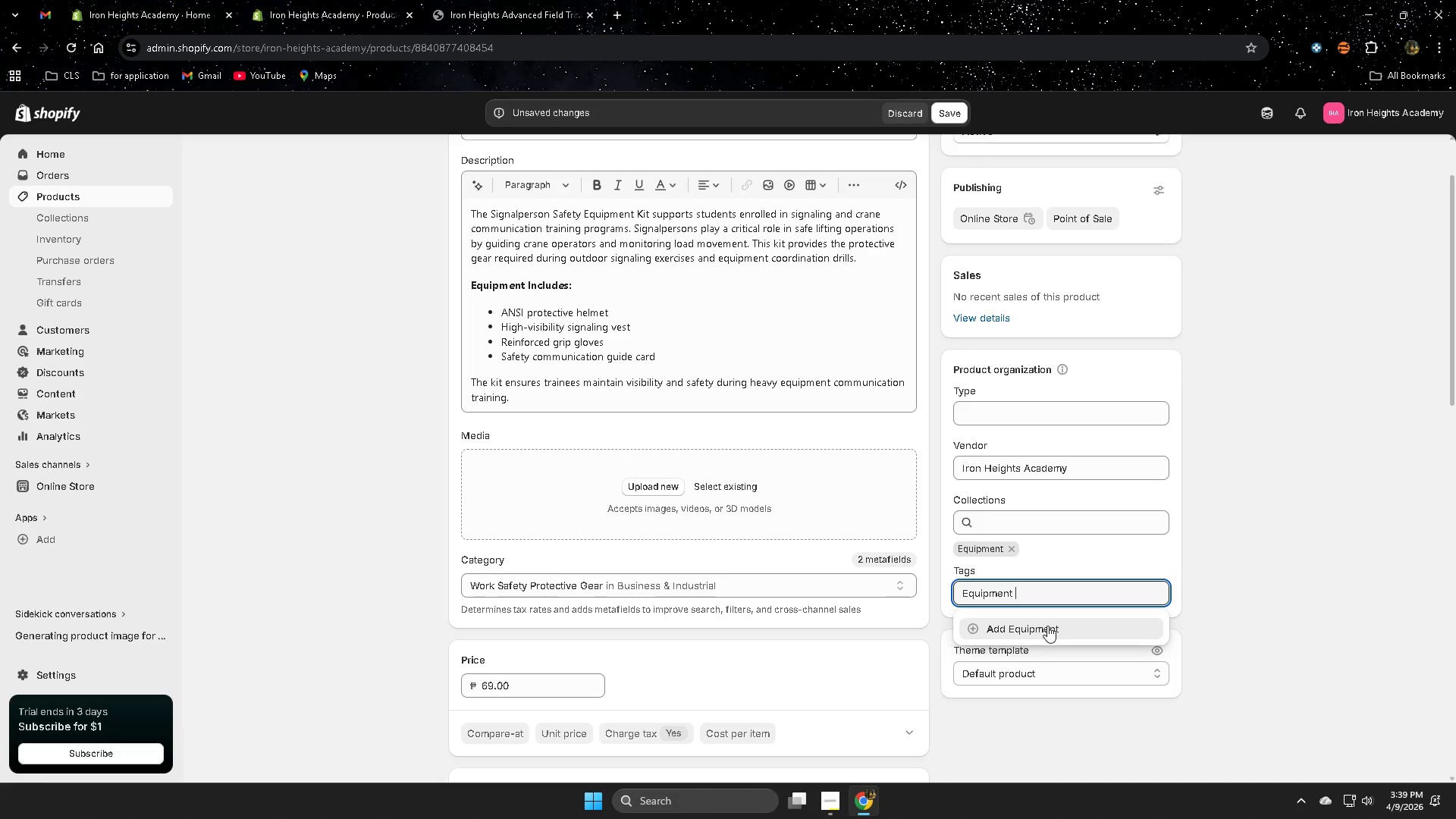 
left_click([1047, 626])
 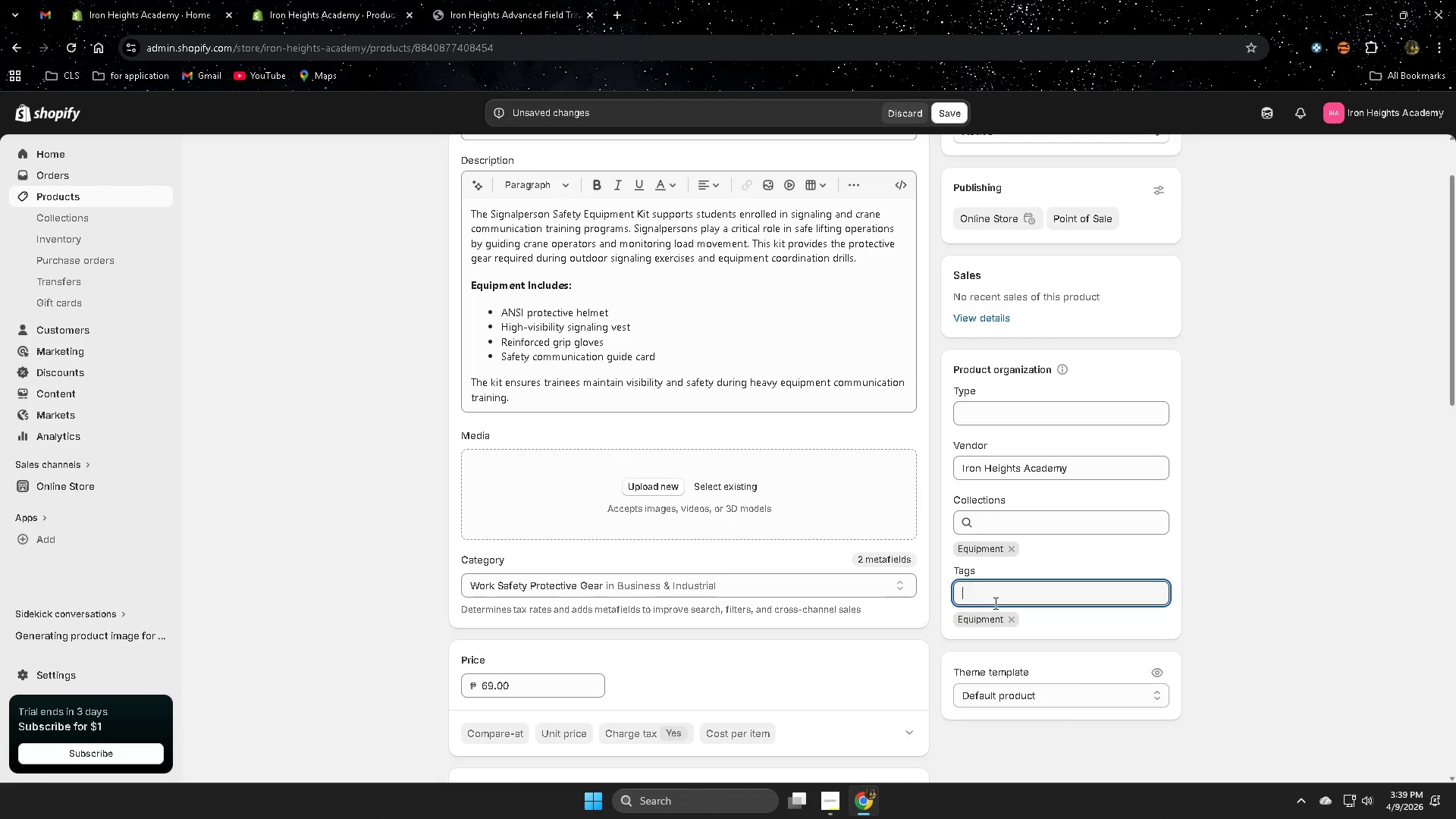 
left_click([993, 598])
 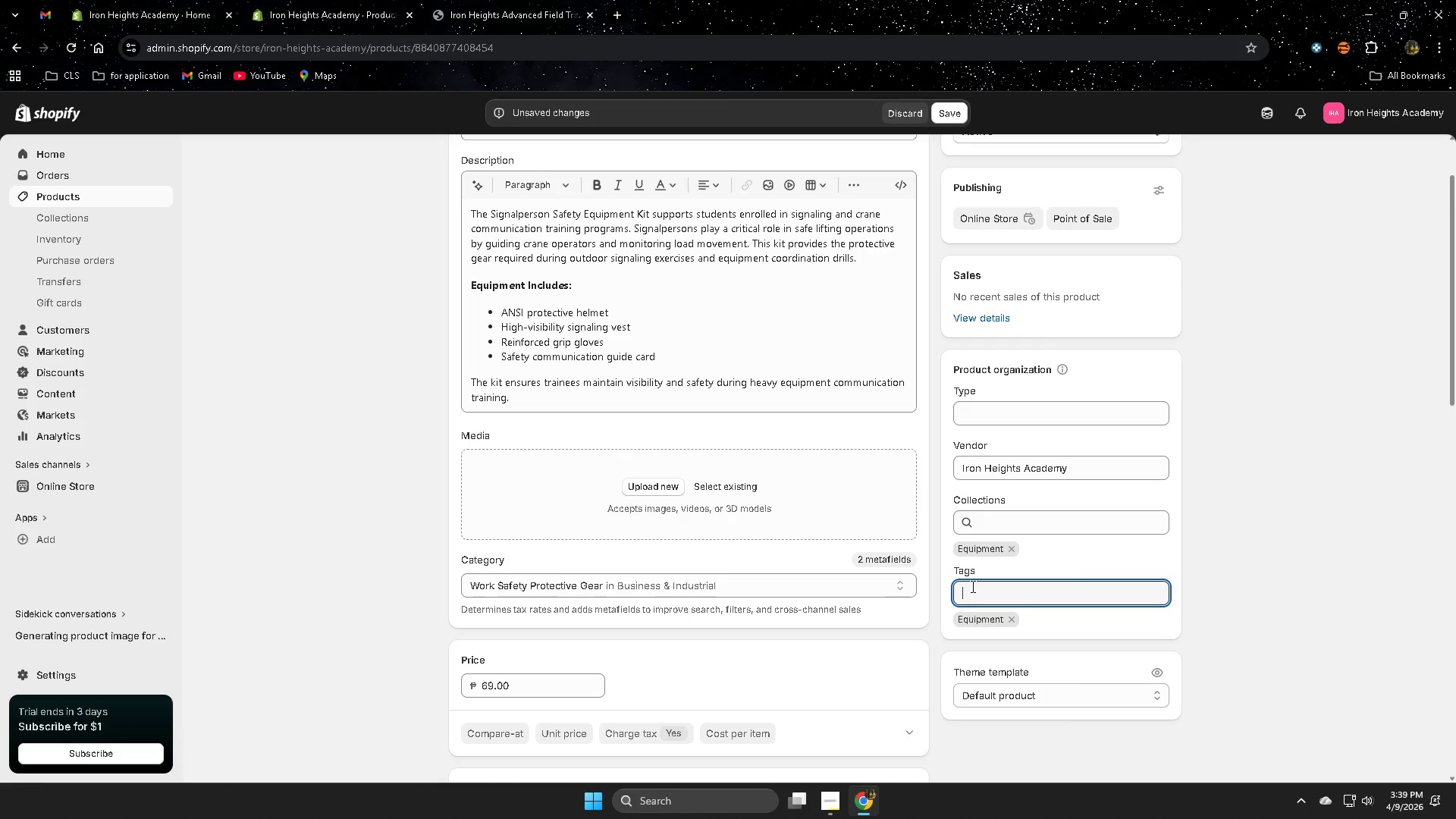 
type(sign)
 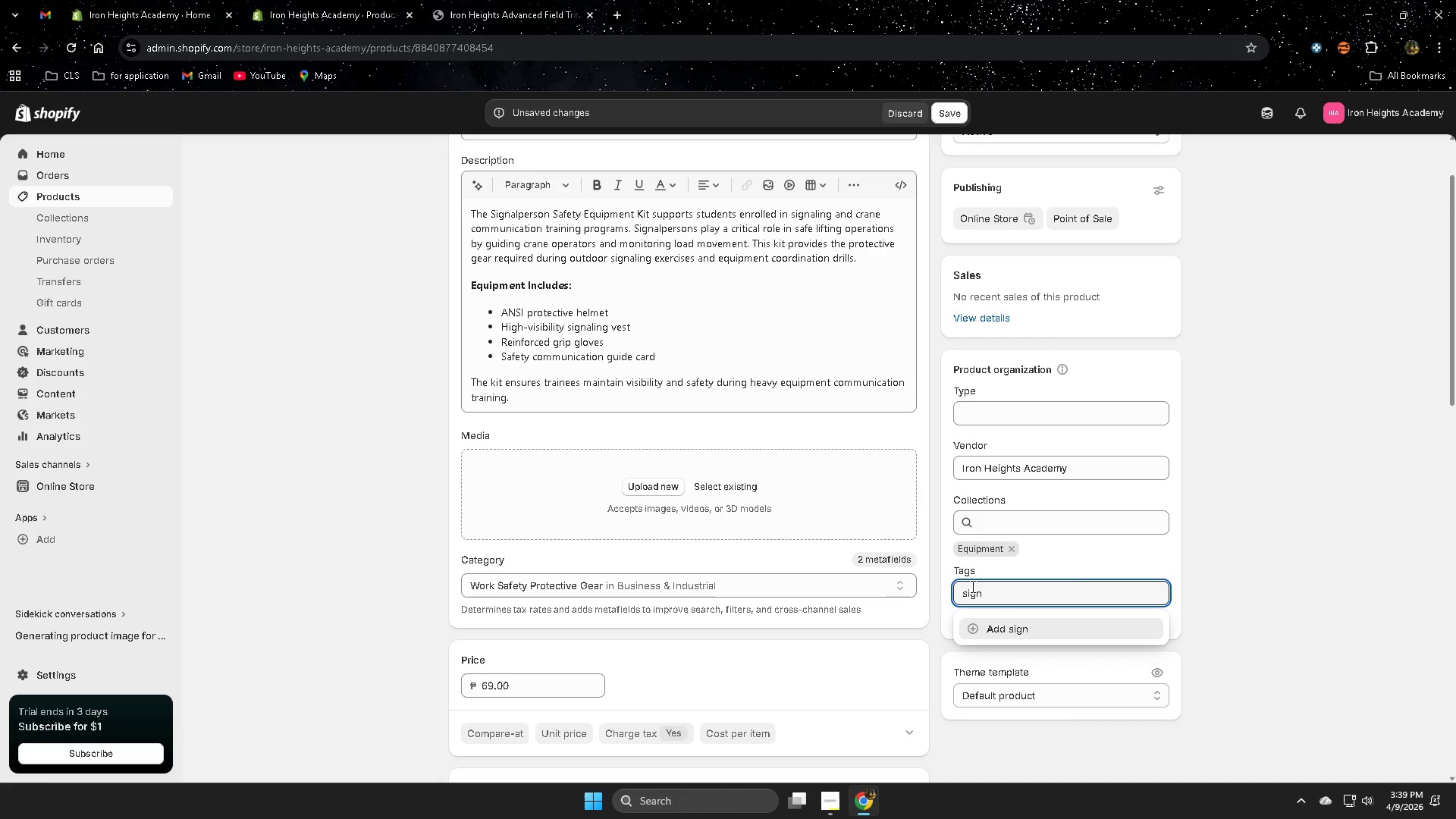 
type(alperson)
 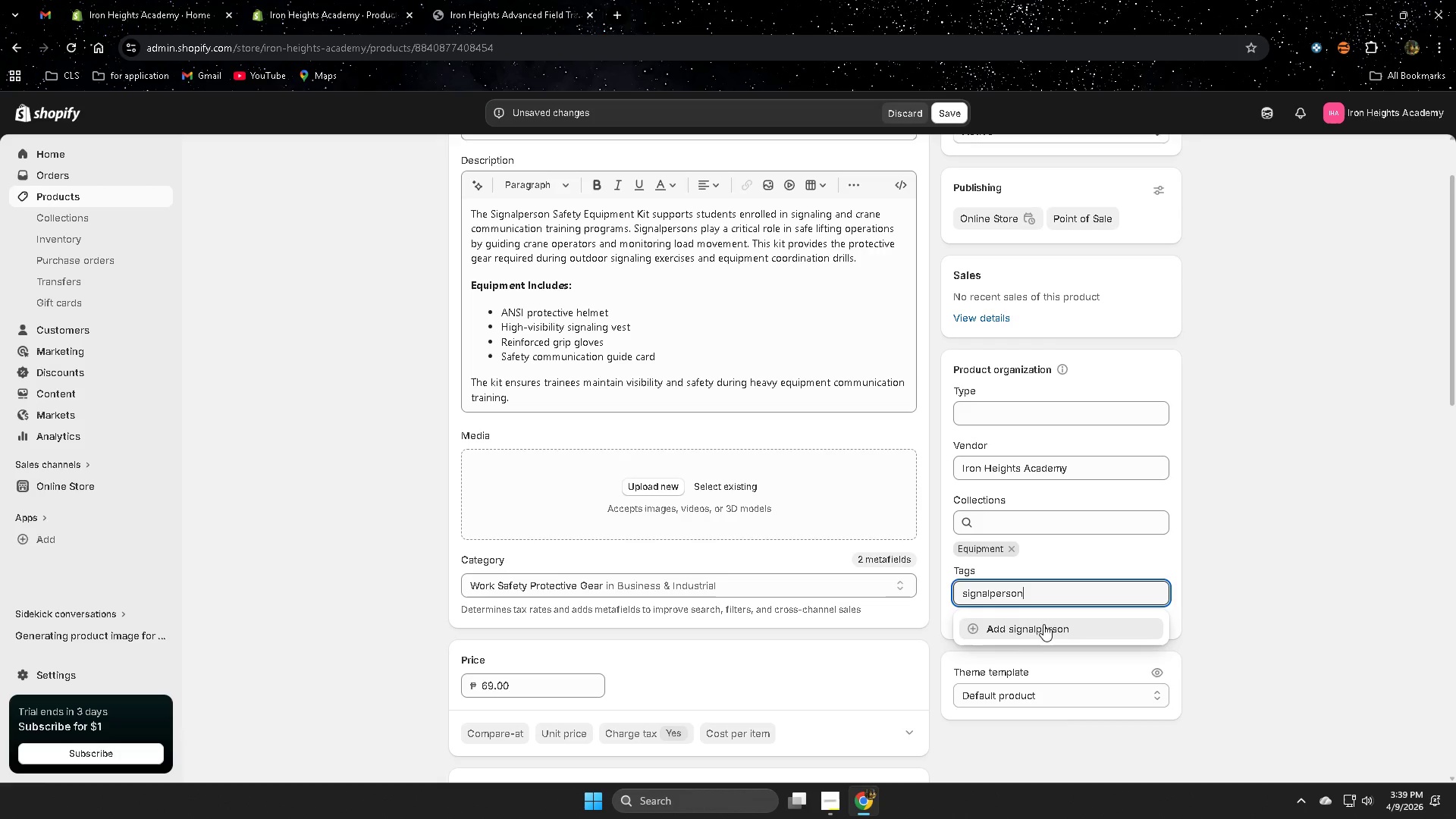 
left_click([1035, 634])
 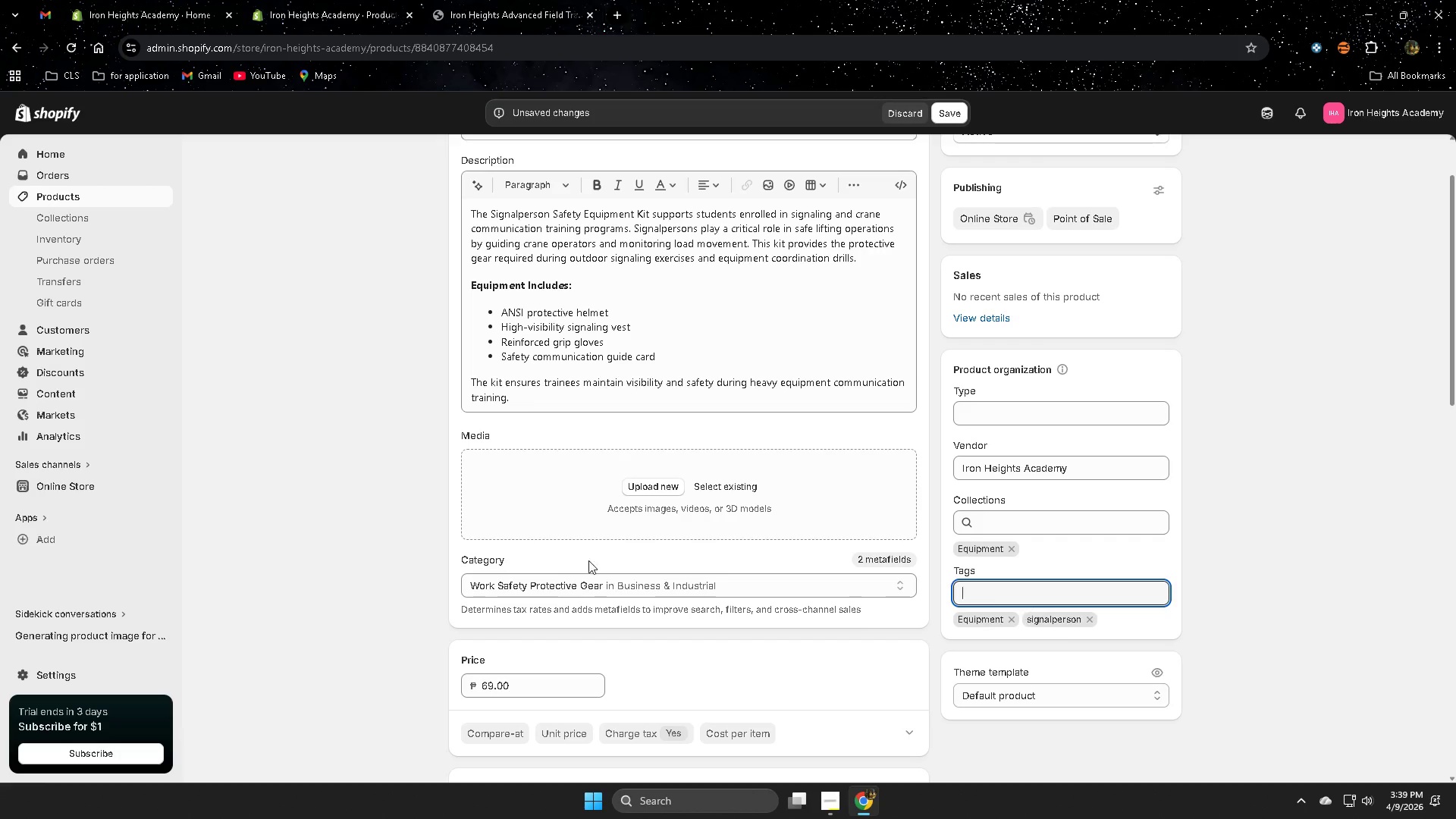 
left_click([731, 487])
 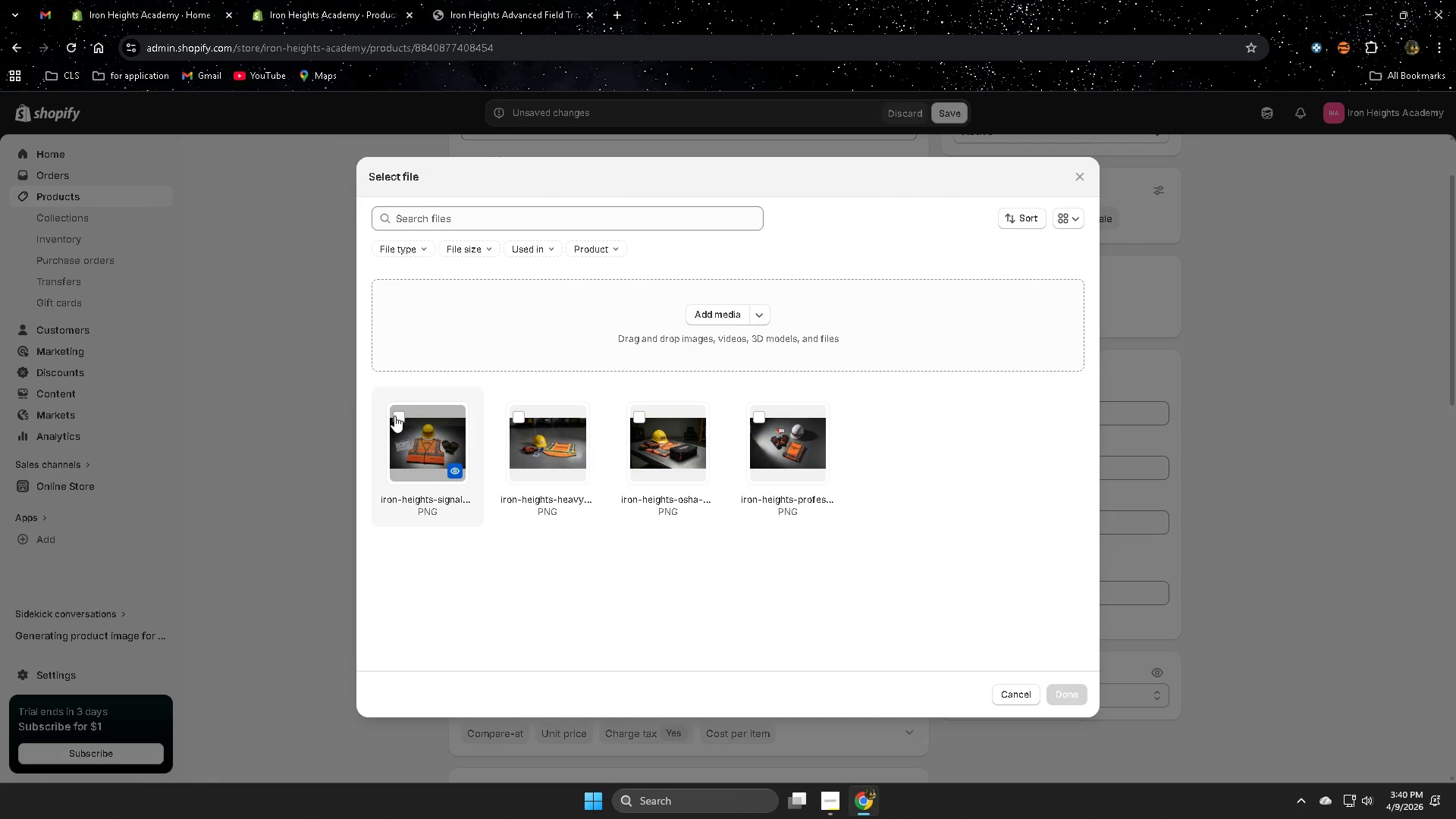 
left_click([397, 416])
 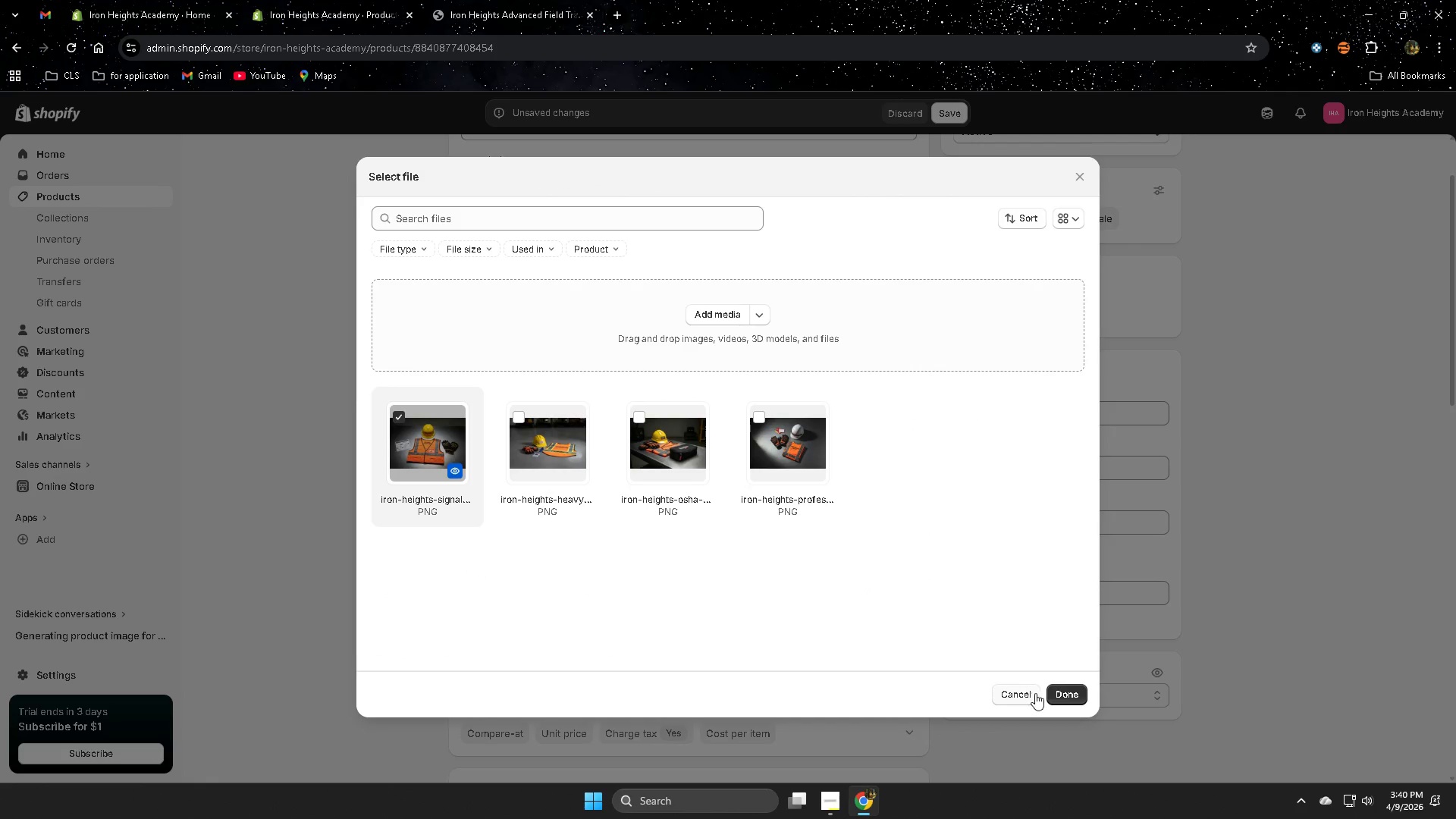 
left_click([1062, 695])
 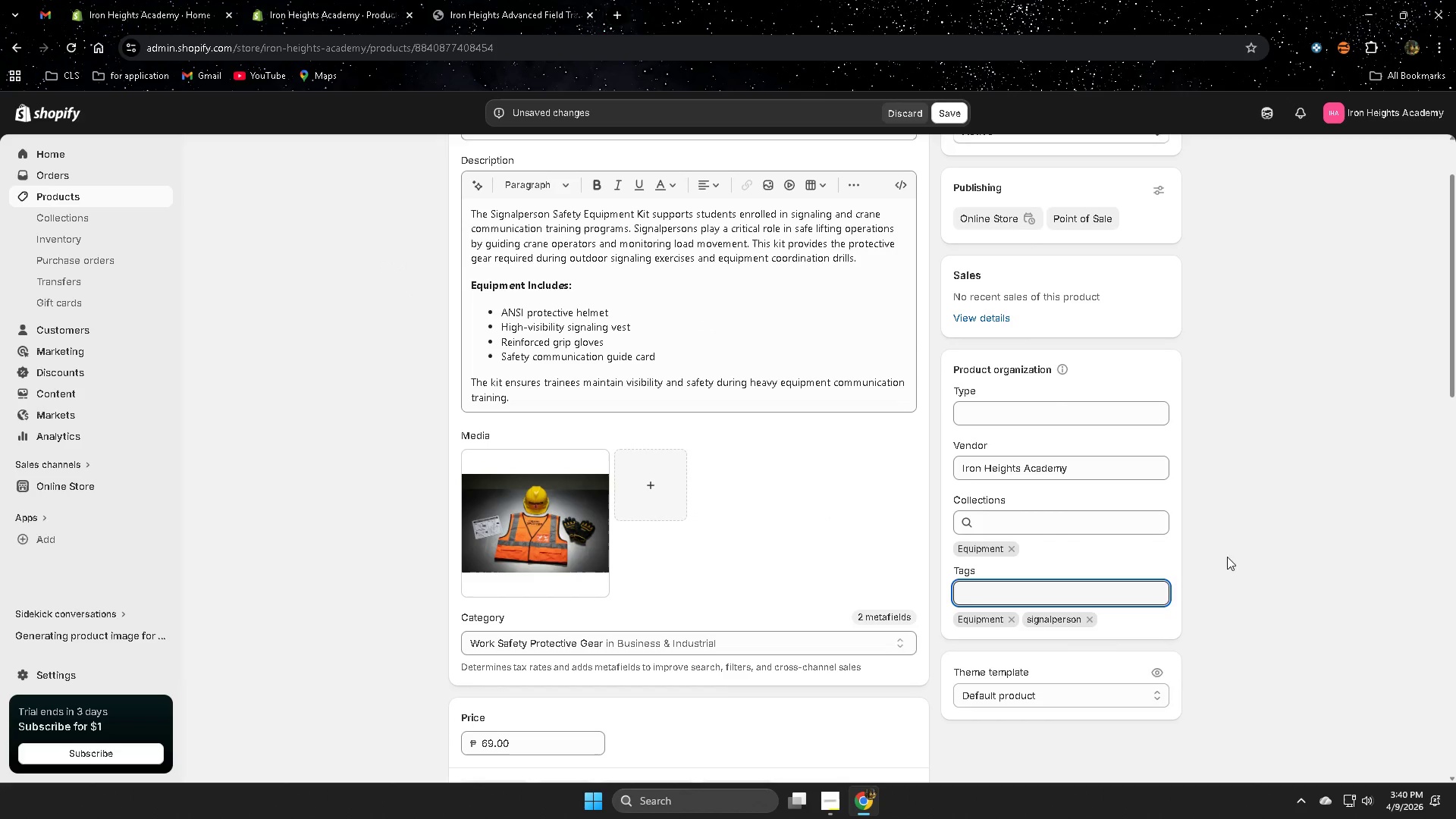 
scroll: coordinate [1382, 504], scroll_direction: up, amount: 3.0
 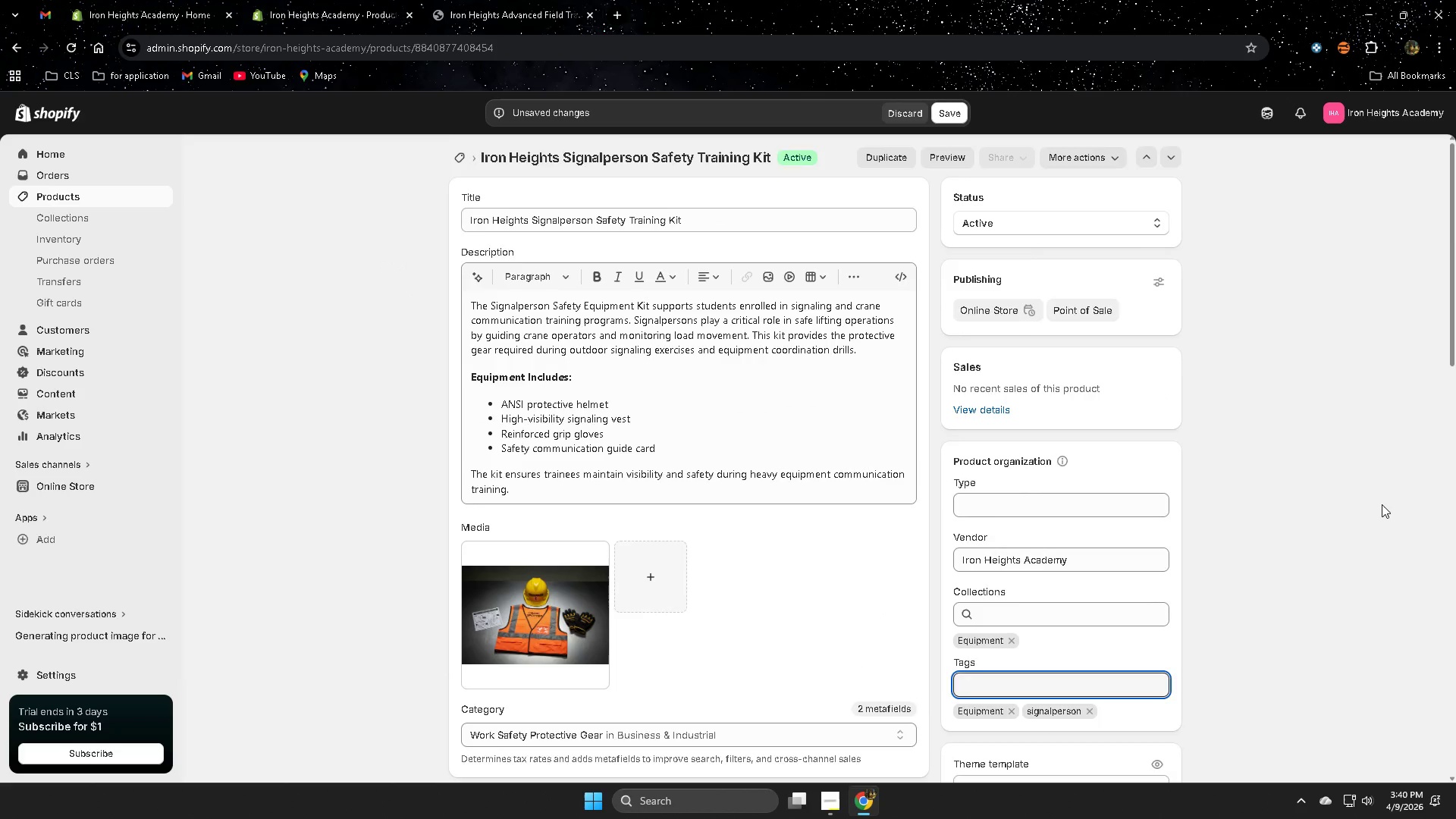 
scroll: coordinate [1382, 504], scroll_direction: down, amount: 10.0
 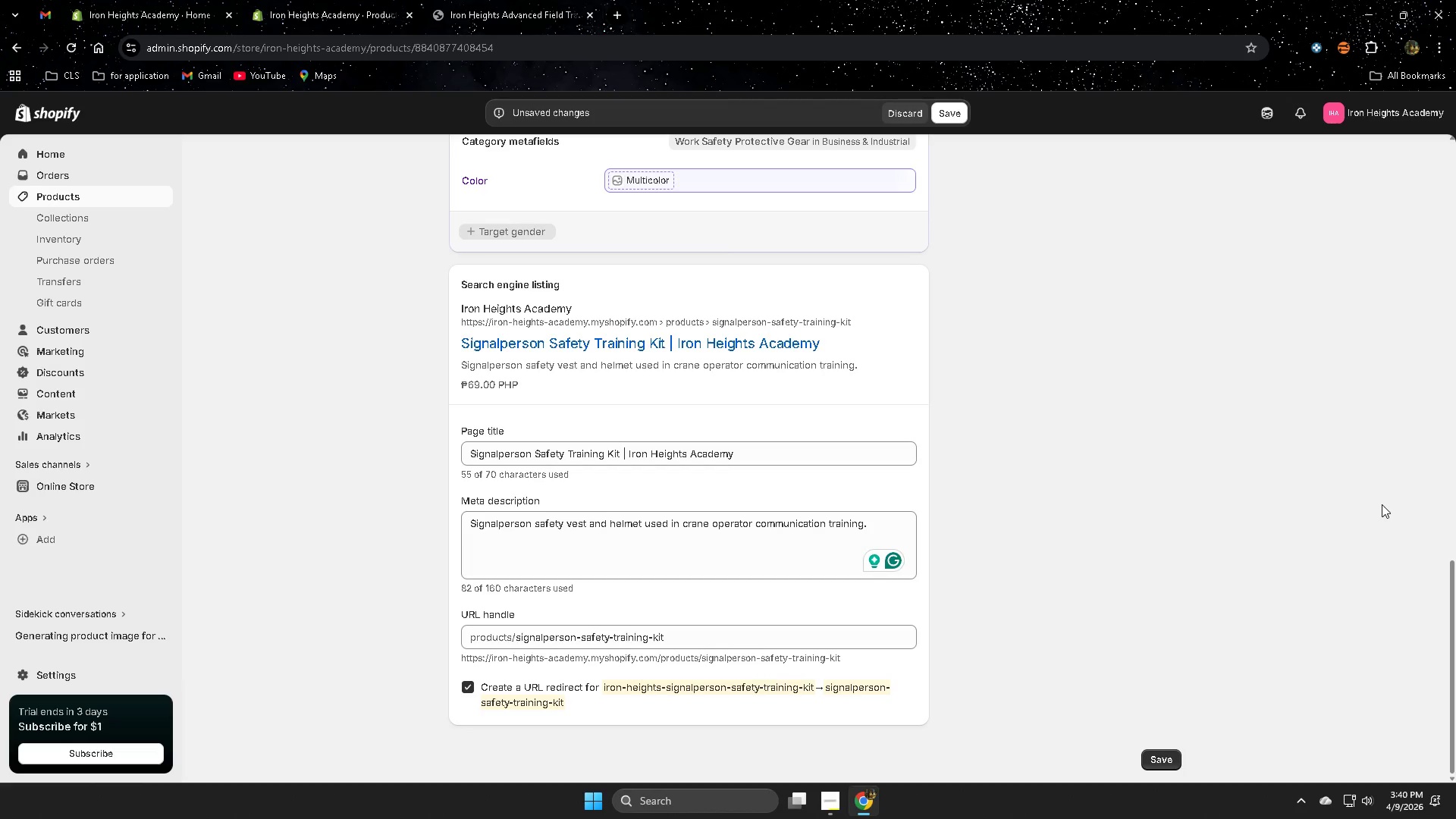 
scroll: coordinate [1382, 504], scroll_direction: up, amount: 14.0
 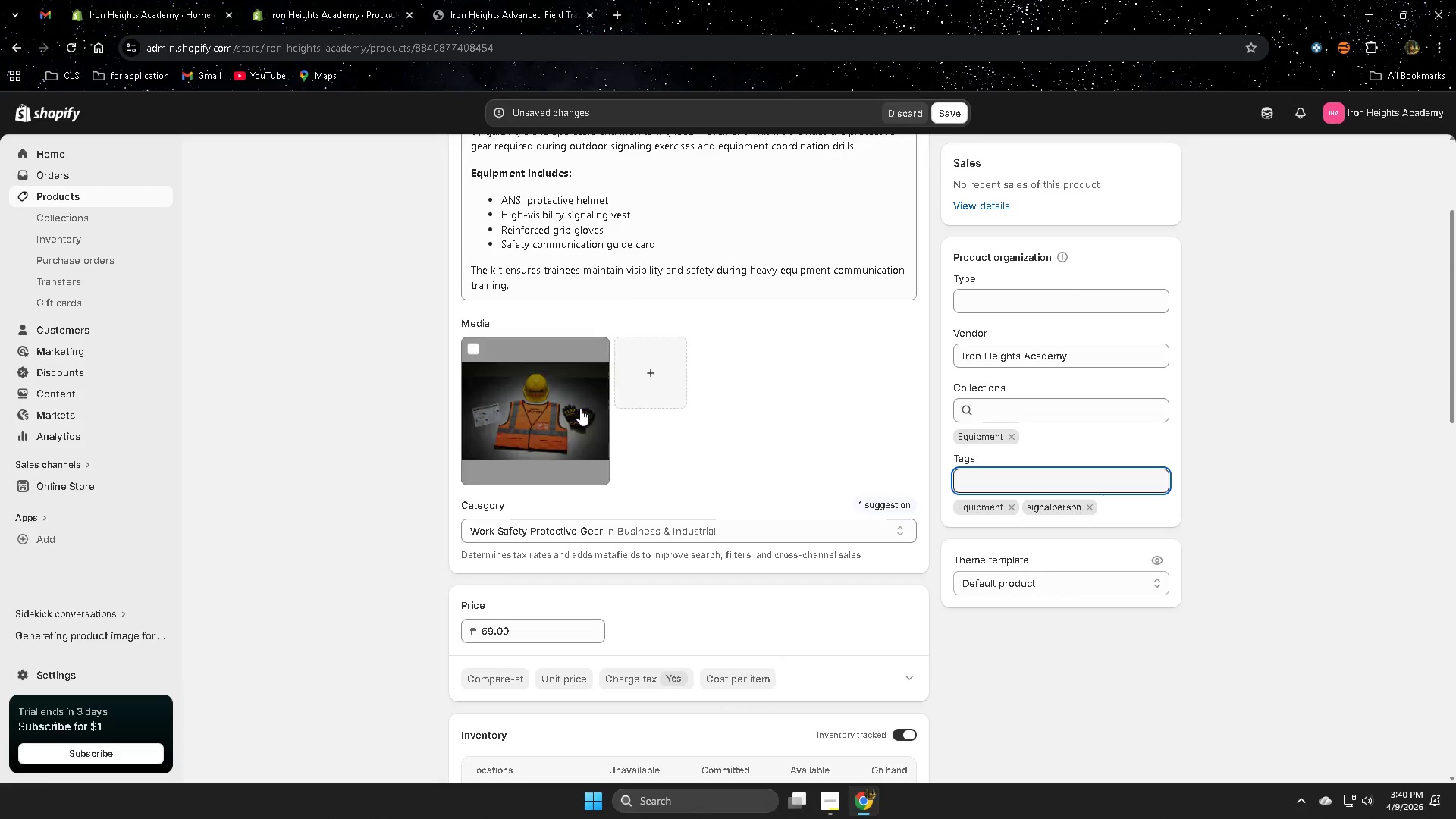 
left_click([567, 407])
 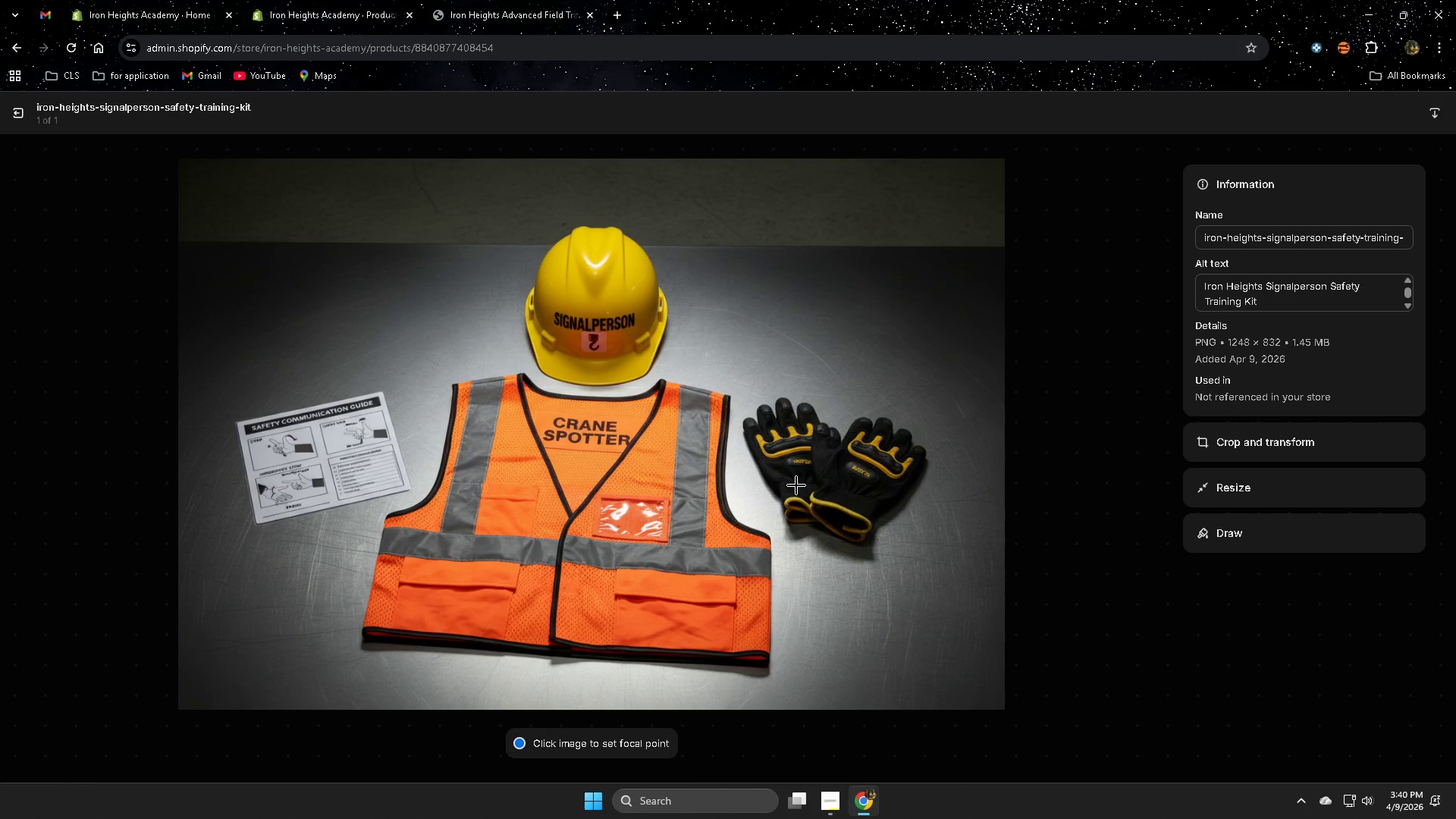 
wait(6.45)
 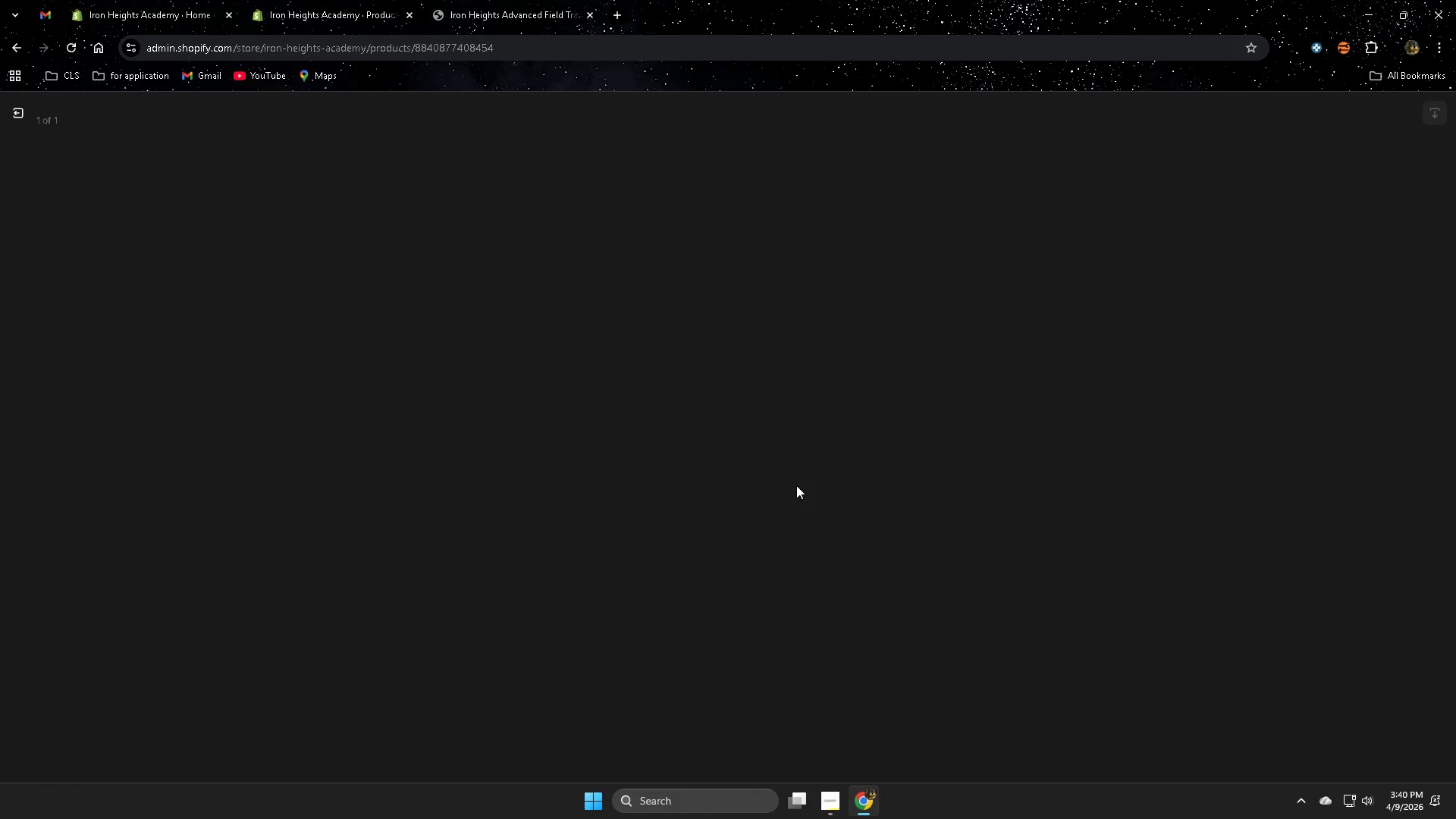 
left_click([1241, 291])
 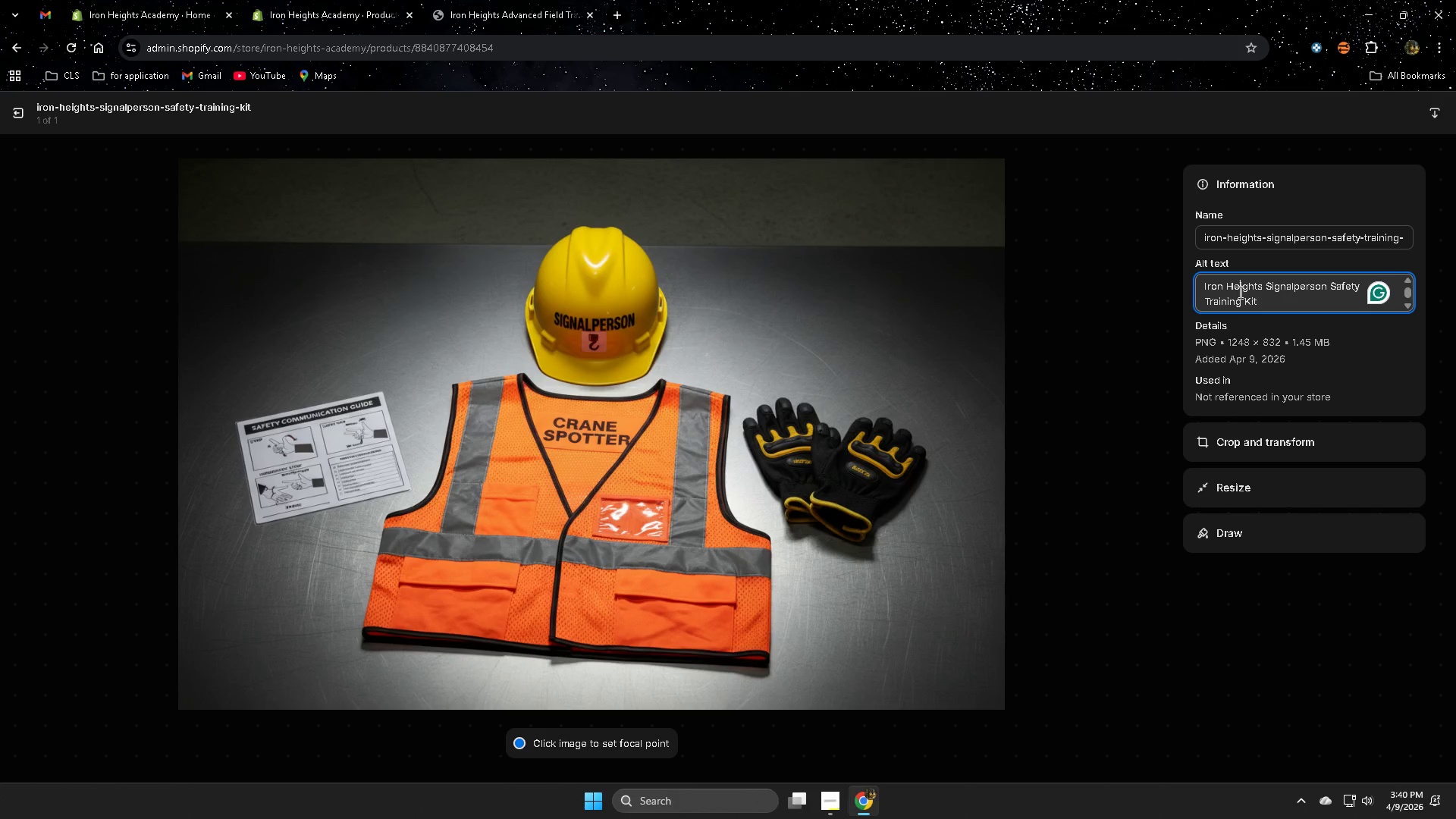 
key(Control+A)
 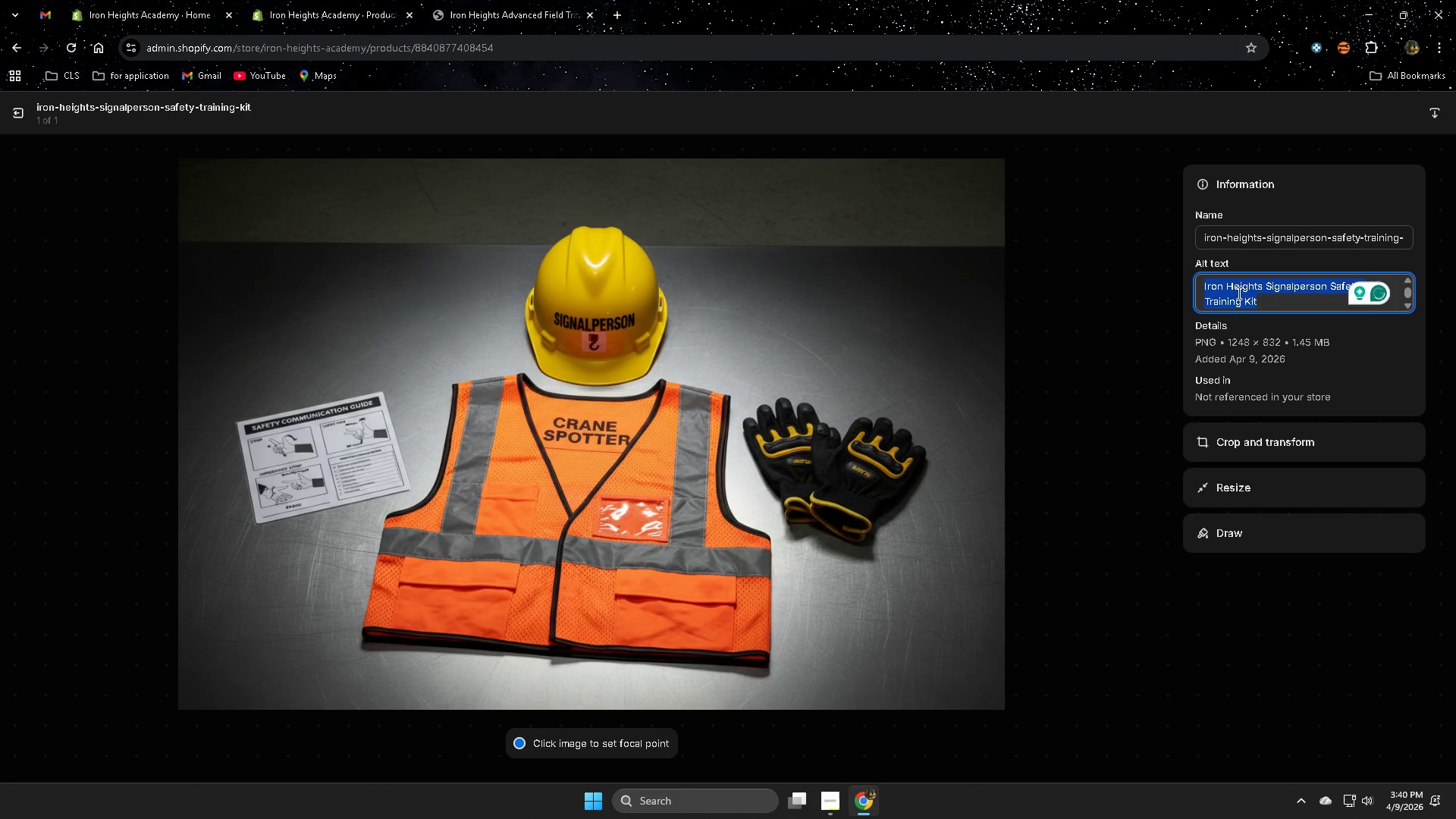 
key(Delete)
 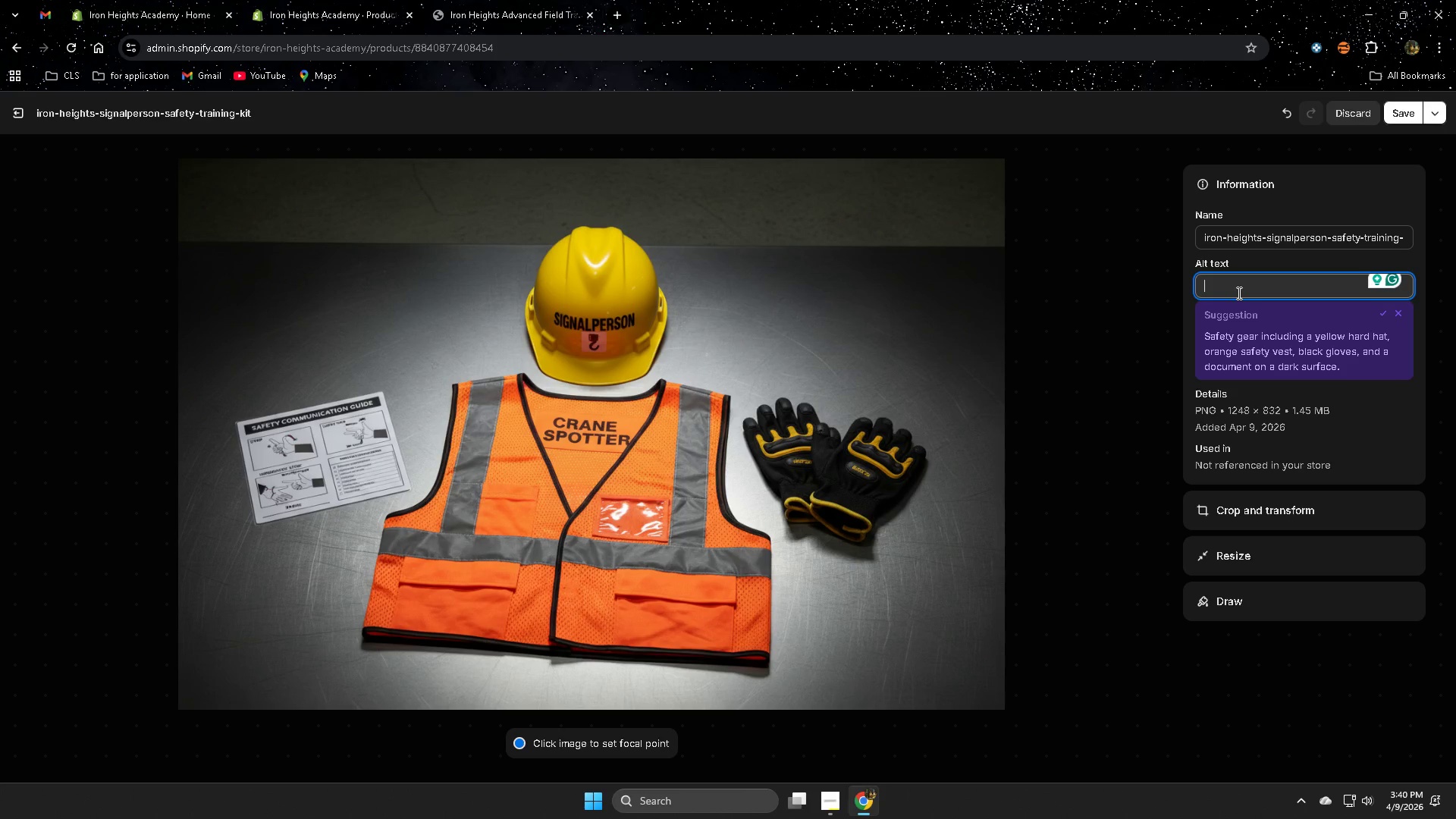 
wait(6.59)
 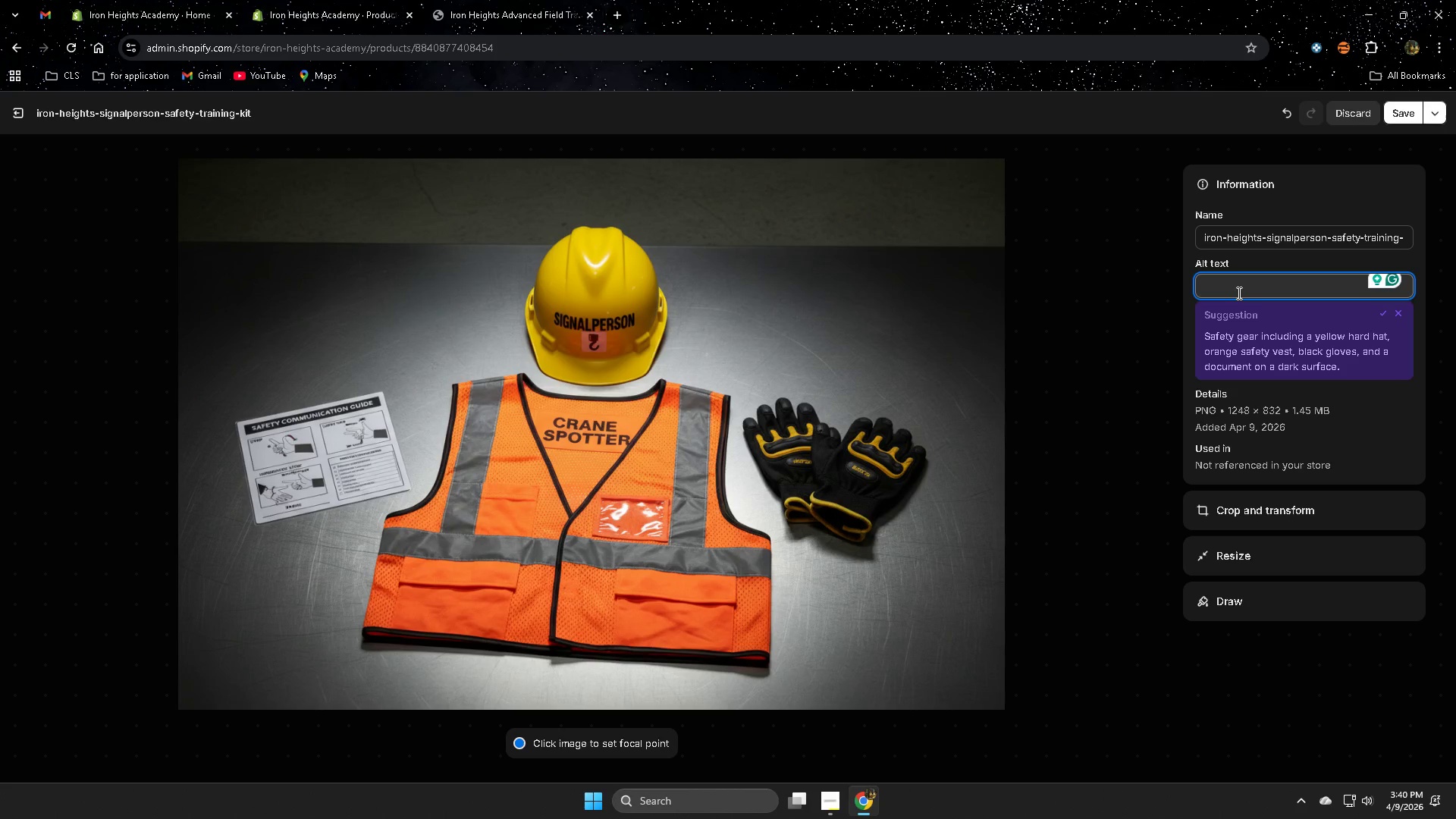 
type(Singalperson fas)
key(Backspace)
key(Backspace)
key(Backspace)
type(safert)
key(Backspace)
key(Backspace)
type(rt )
key(Backspace)
key(Backspace)
type(t)
key(Backspace)
key(Backspace)
type(ty training )
 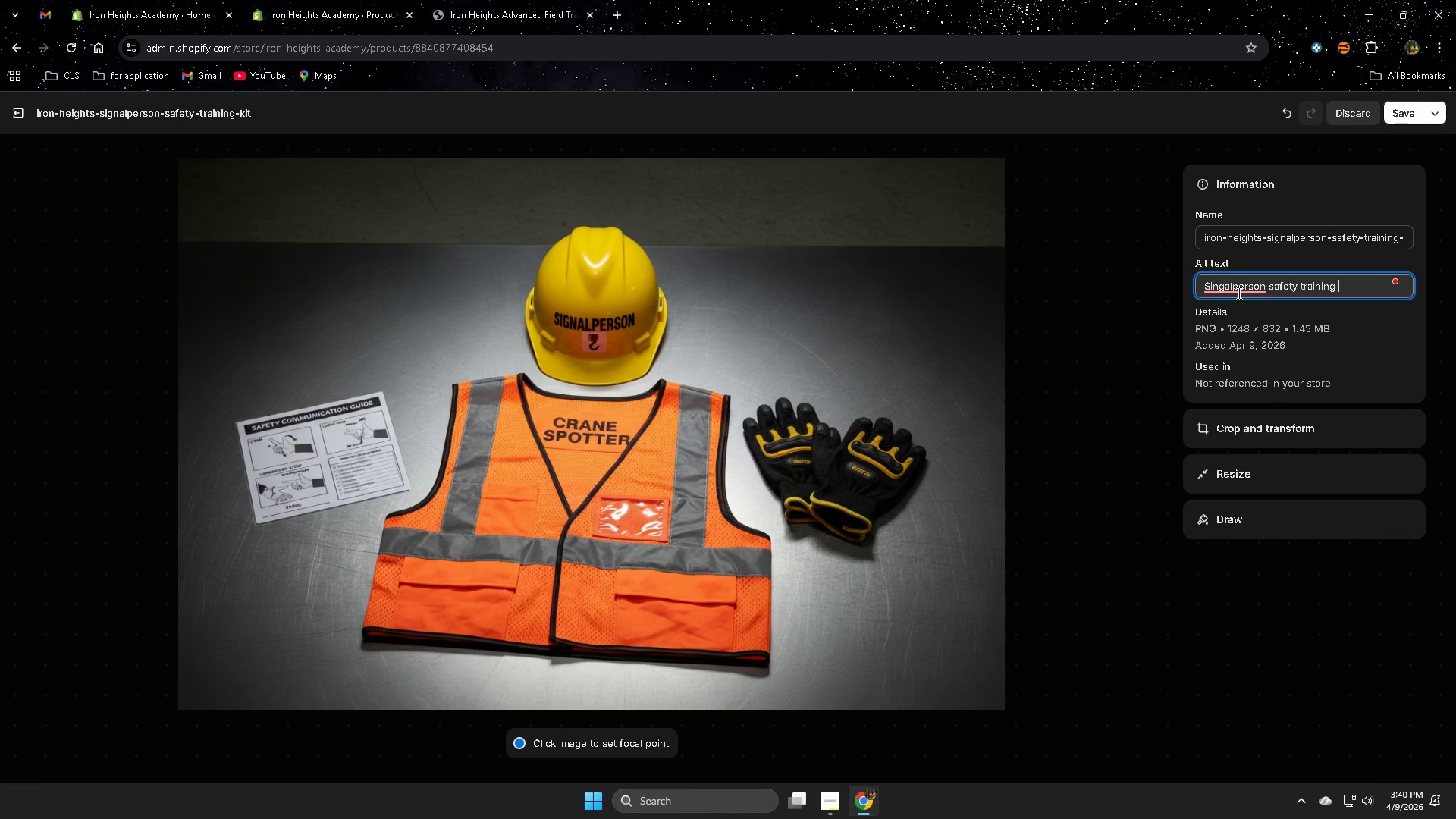 
mouse_move([1258, 287])
 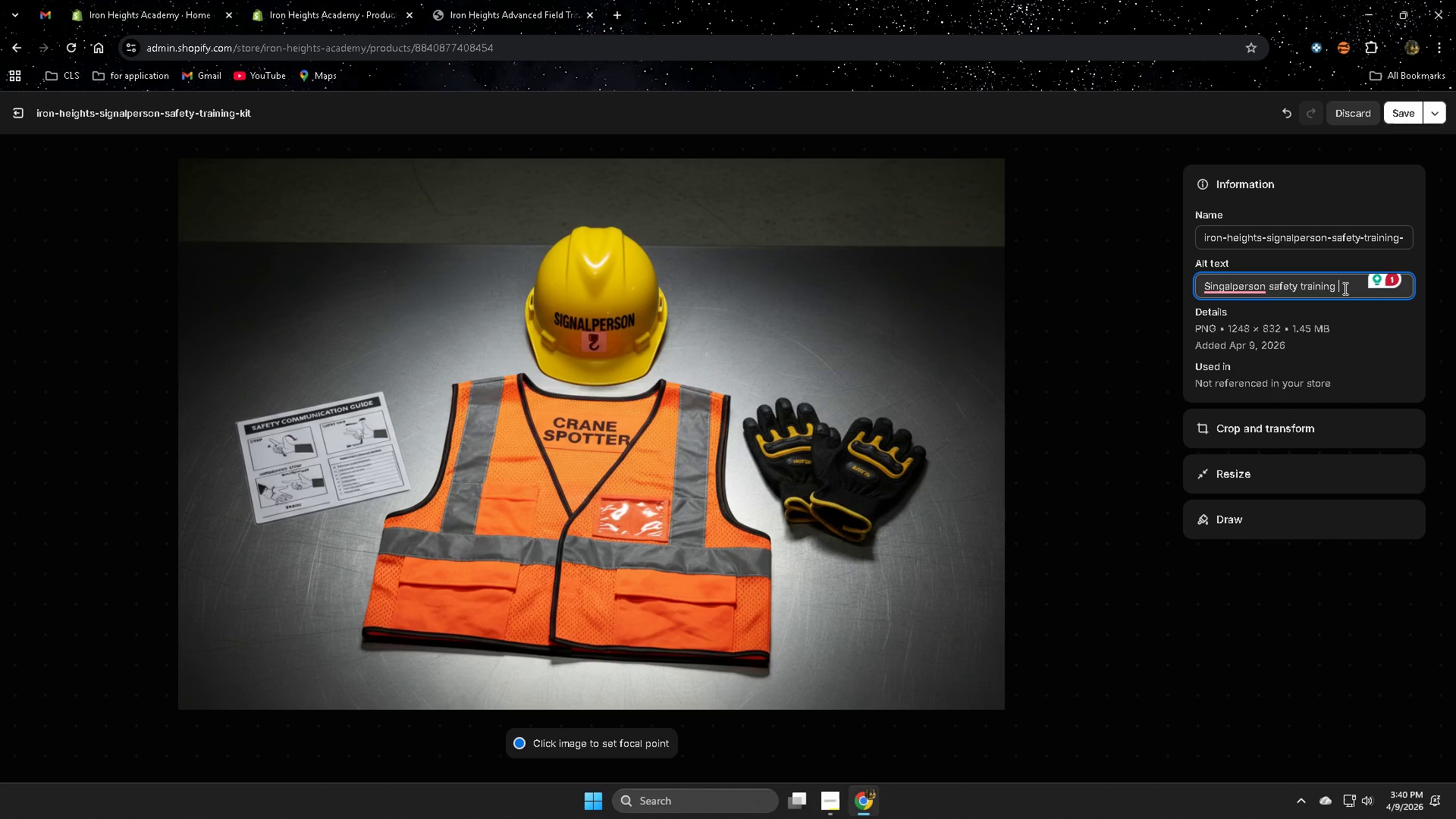 
wait(9.11)
 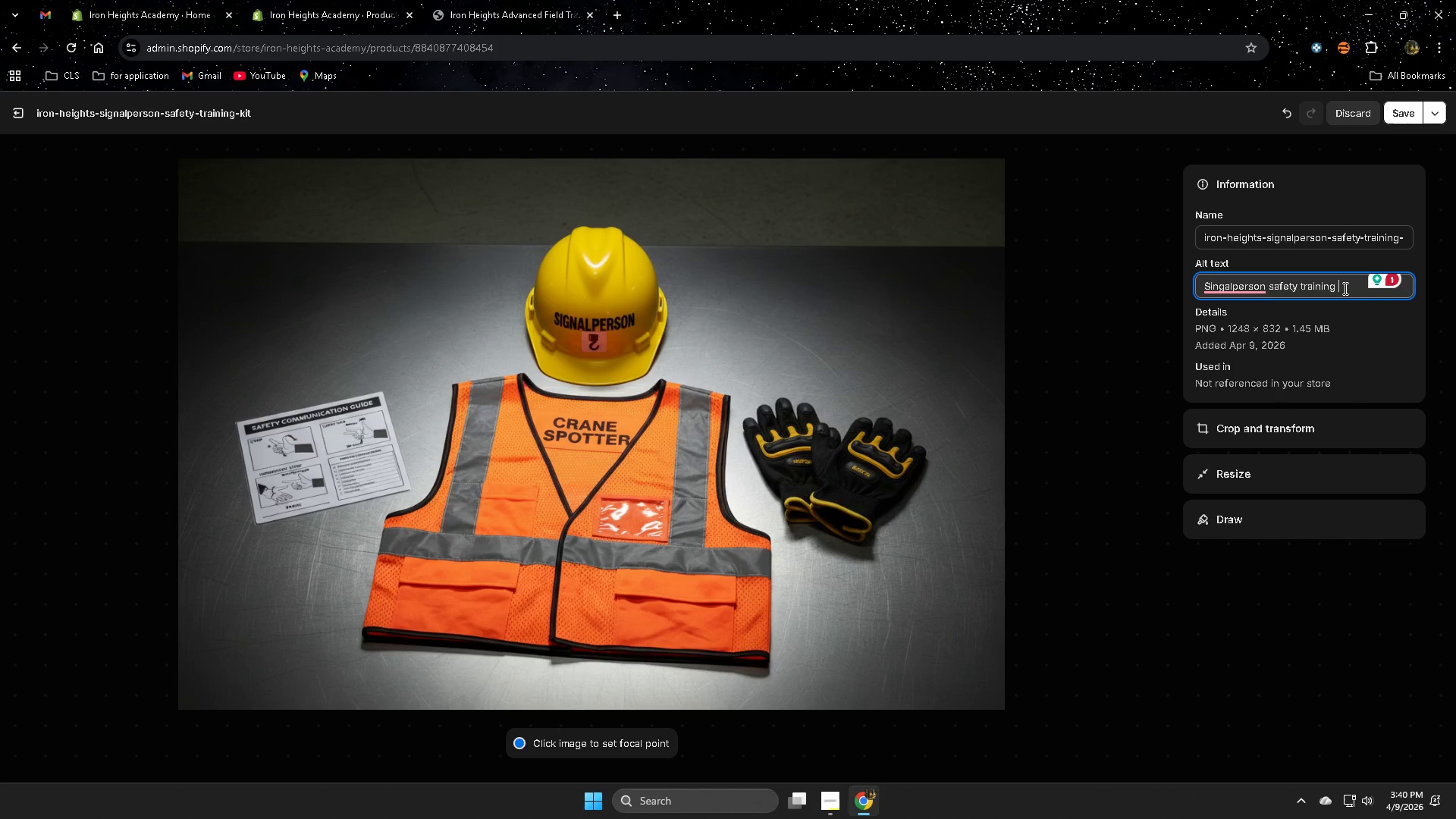 
left_click([1227, 288])
 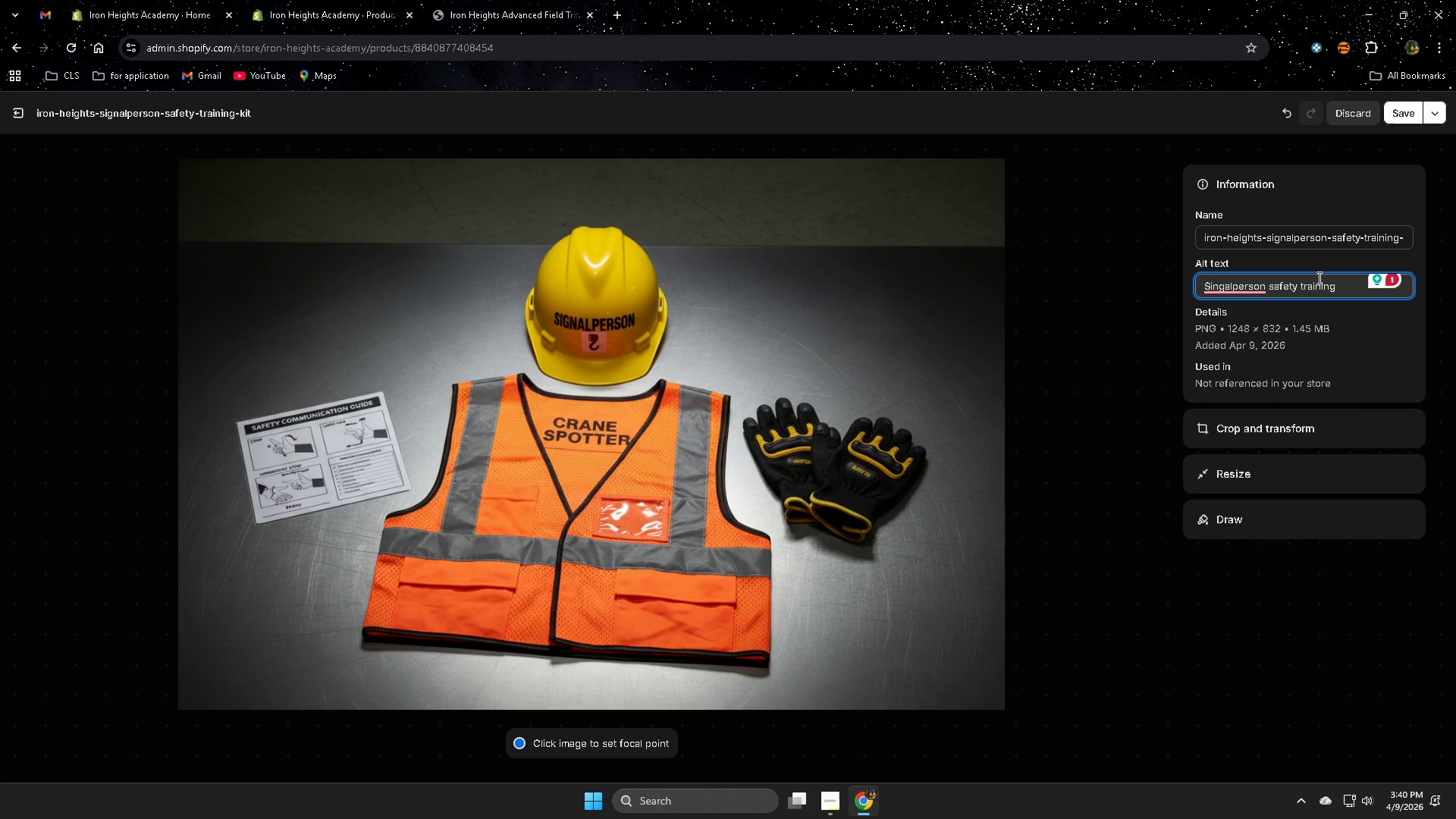 
key(Backspace)
key(Backspace)
type(gn)
 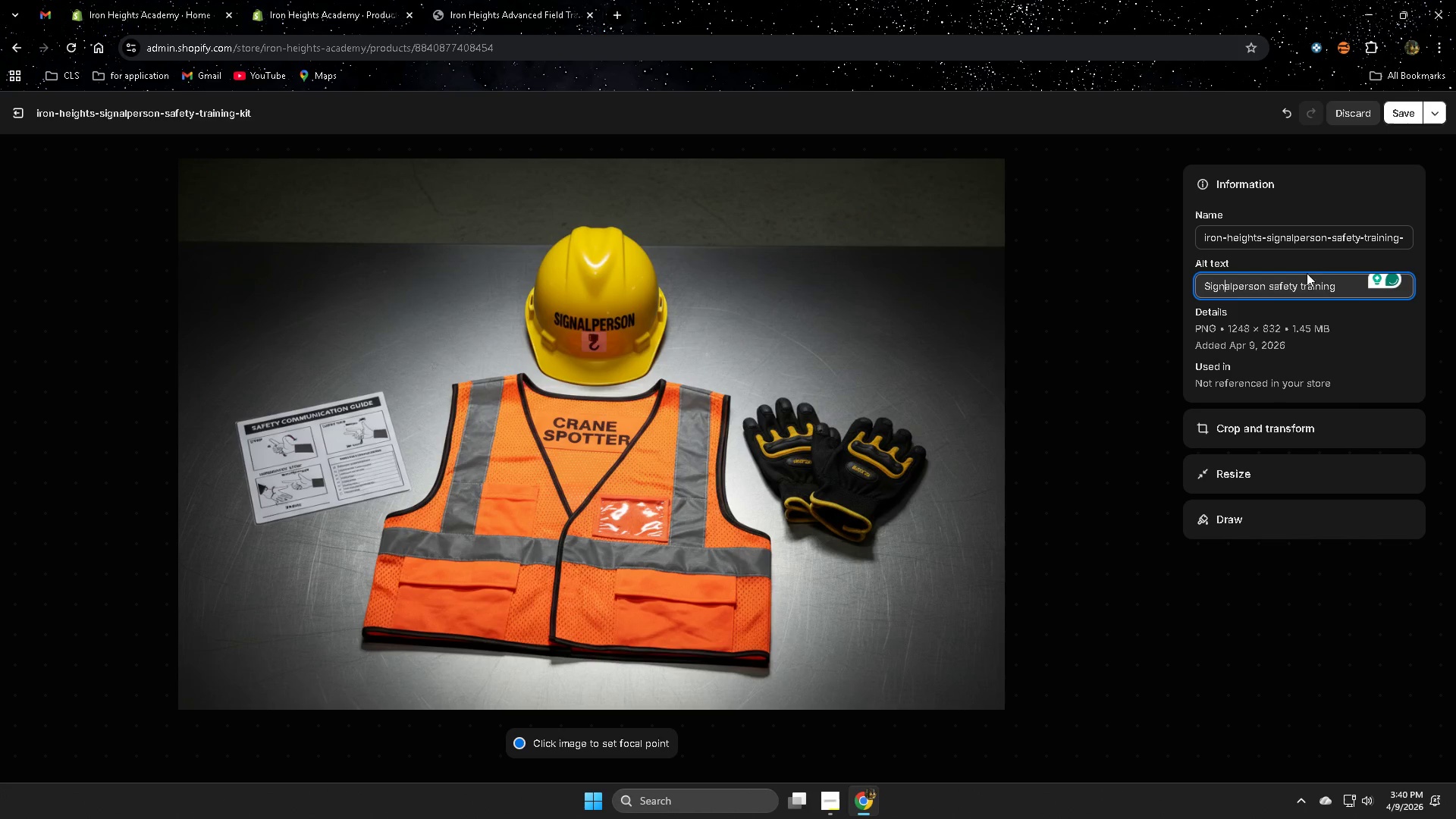 
left_click([1340, 282])
 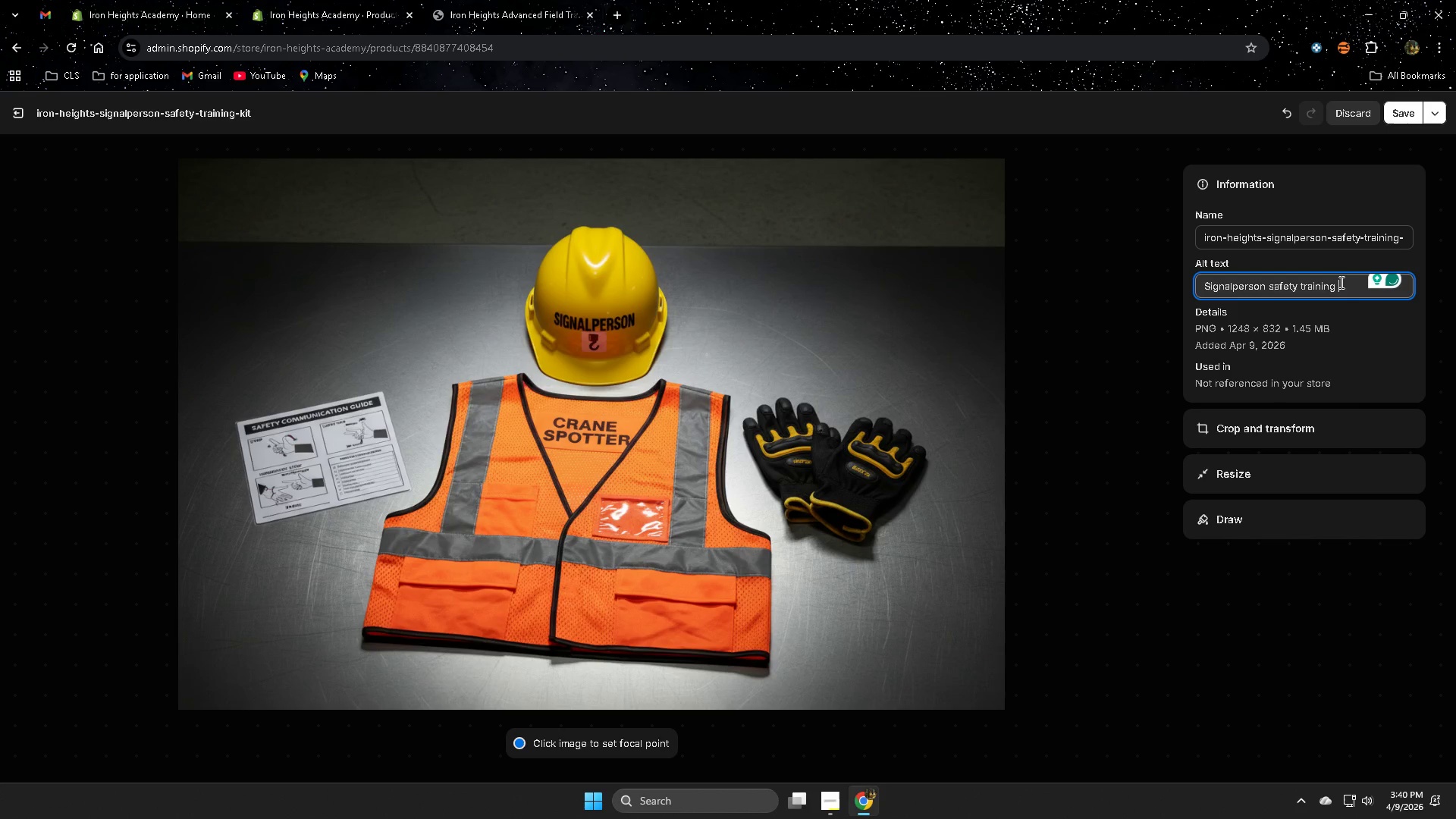 
wait(9.31)
 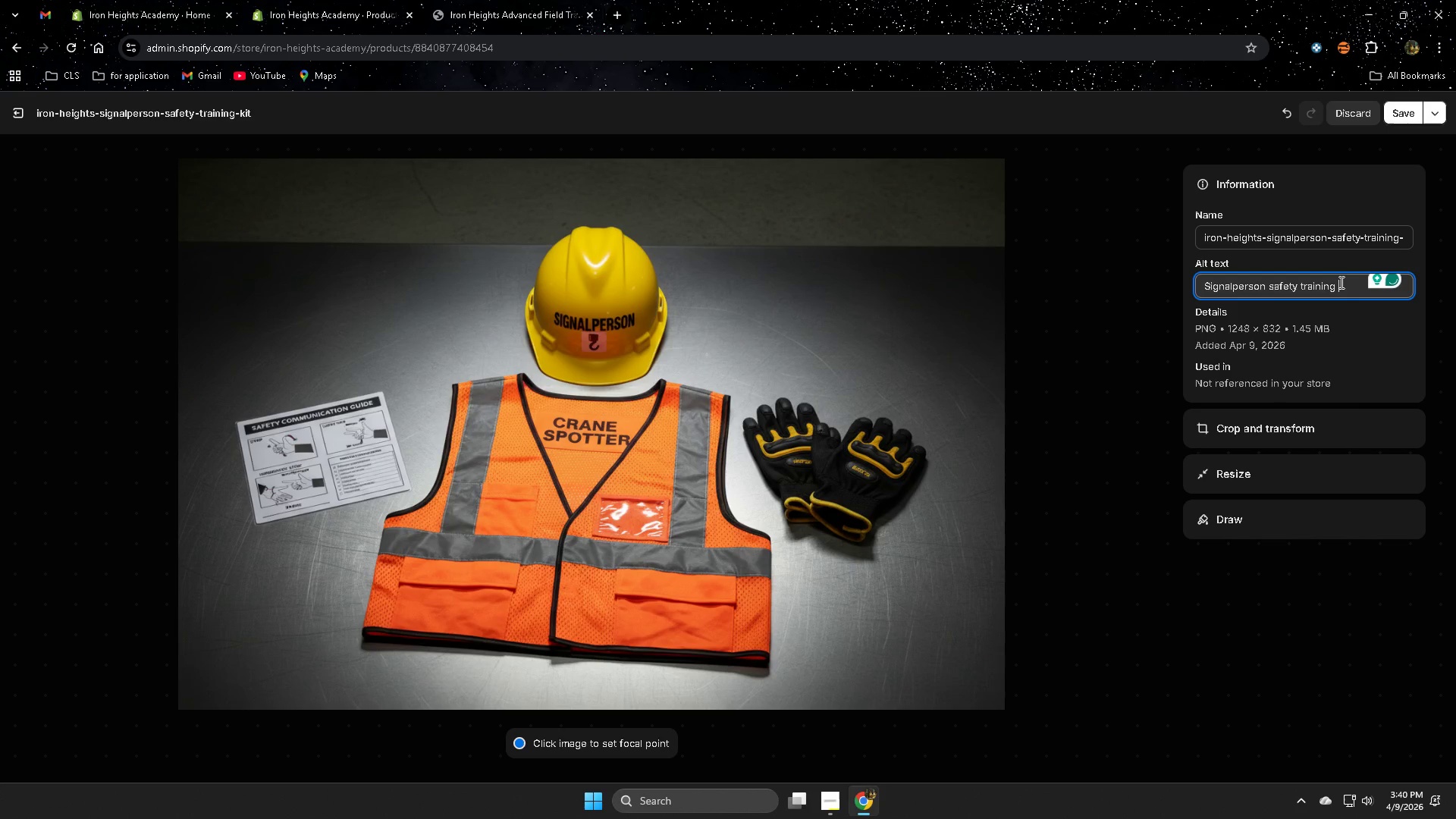 
type(kit for I)
key(Backspace)
type(OSHA)
 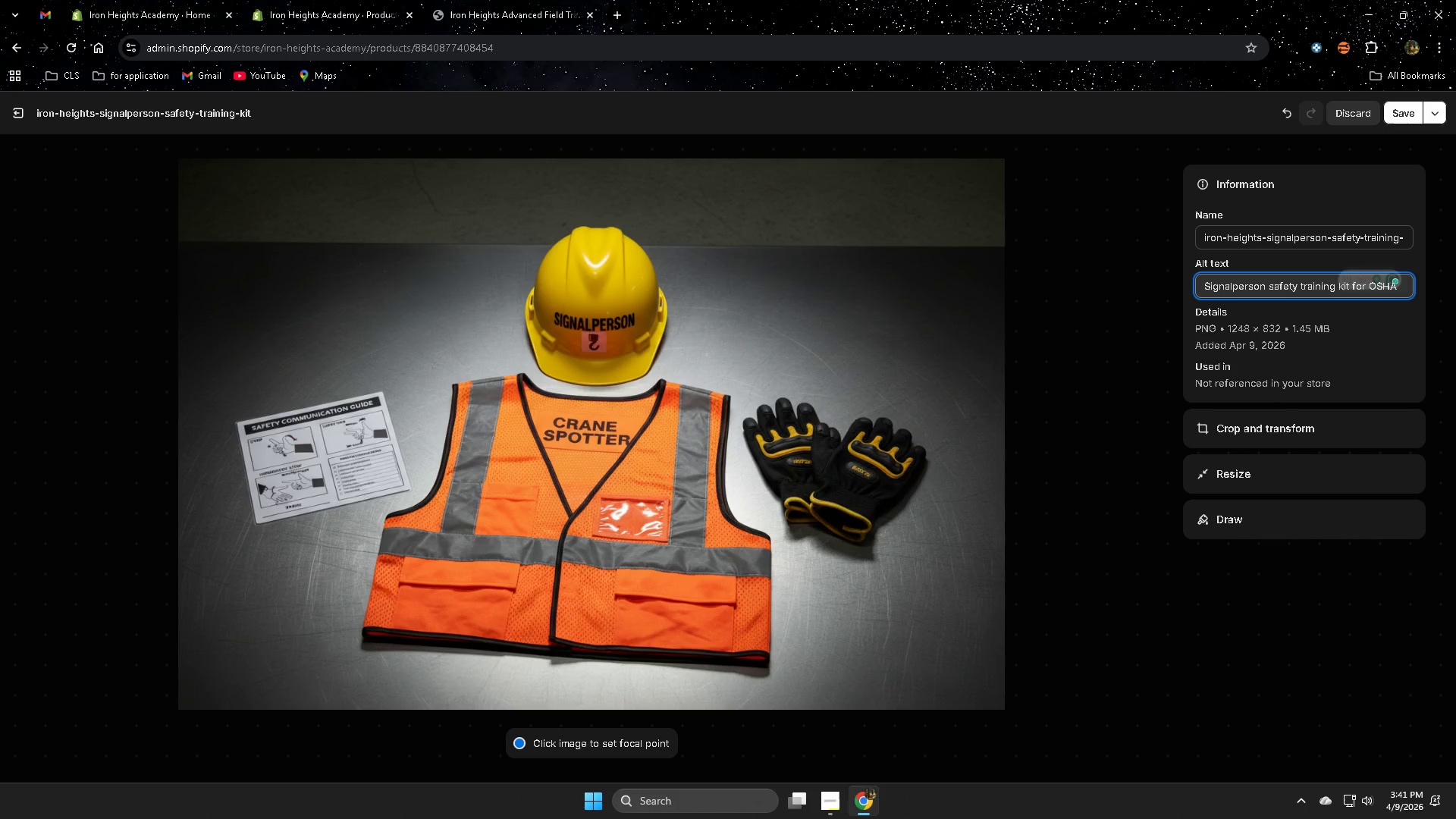 
type(=)
key(Backspace)
type(-compliant crane comunity course )
 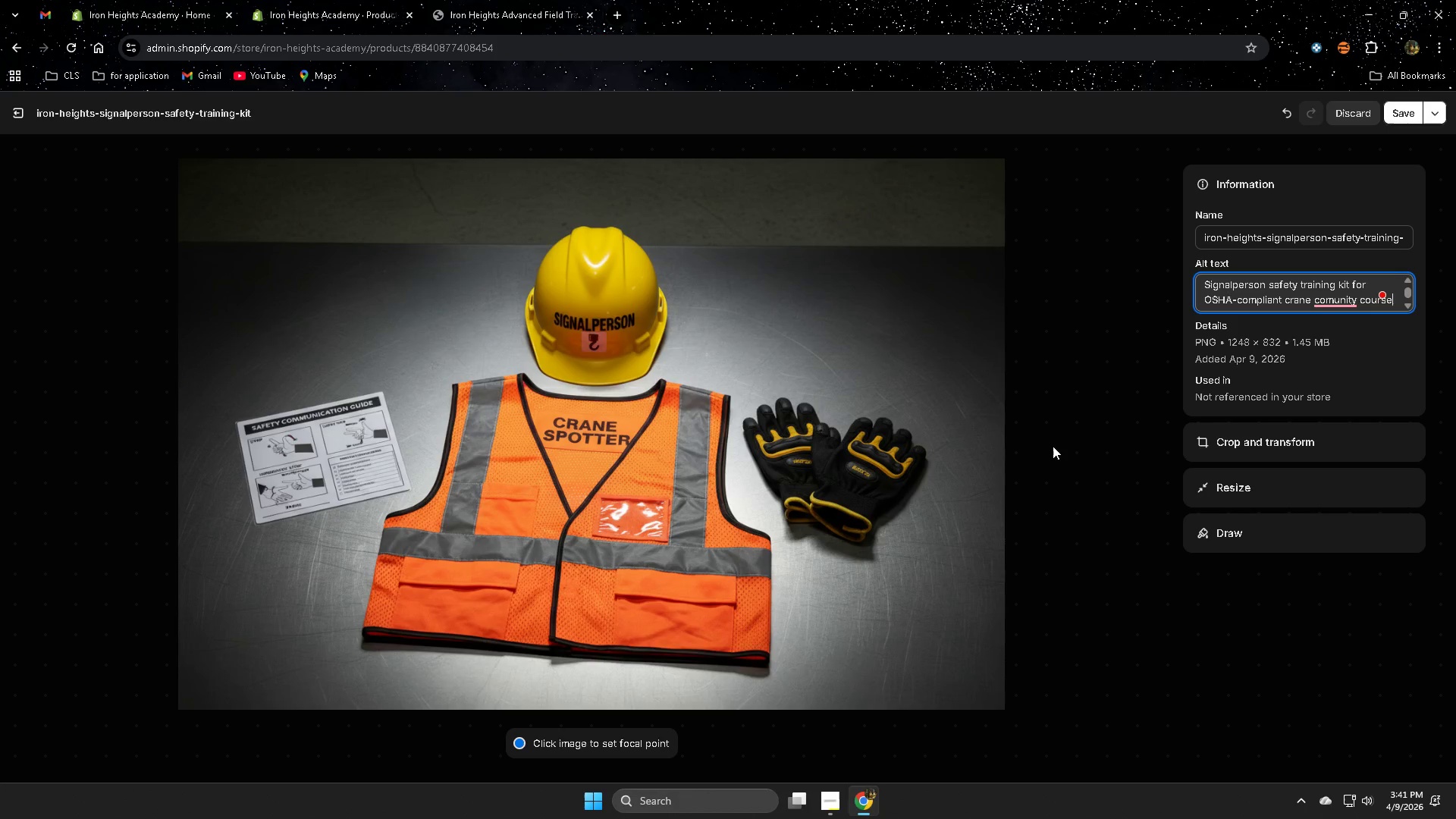 
mouse_move([1332, 318])
 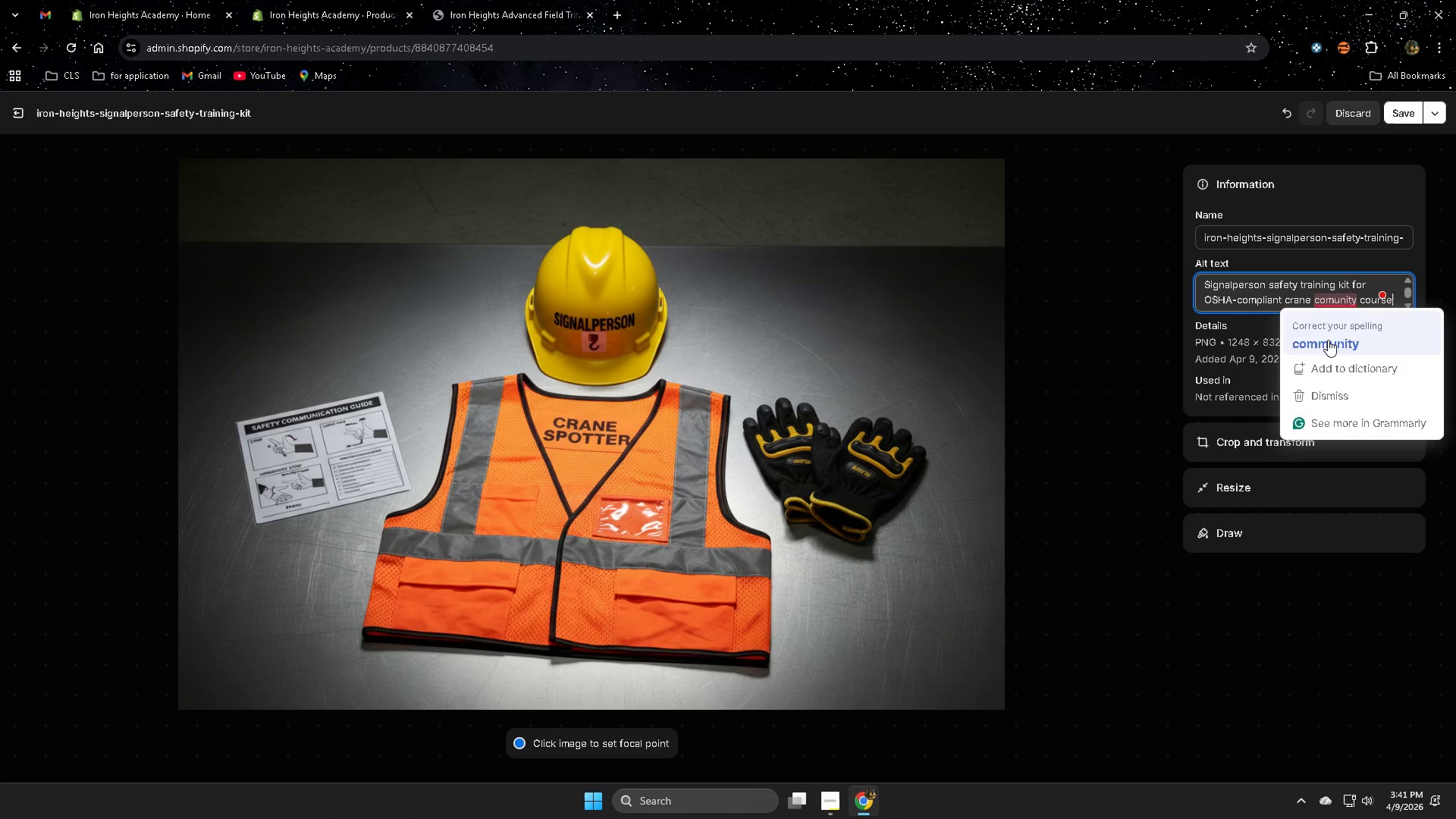 
left_click([1328, 340])
 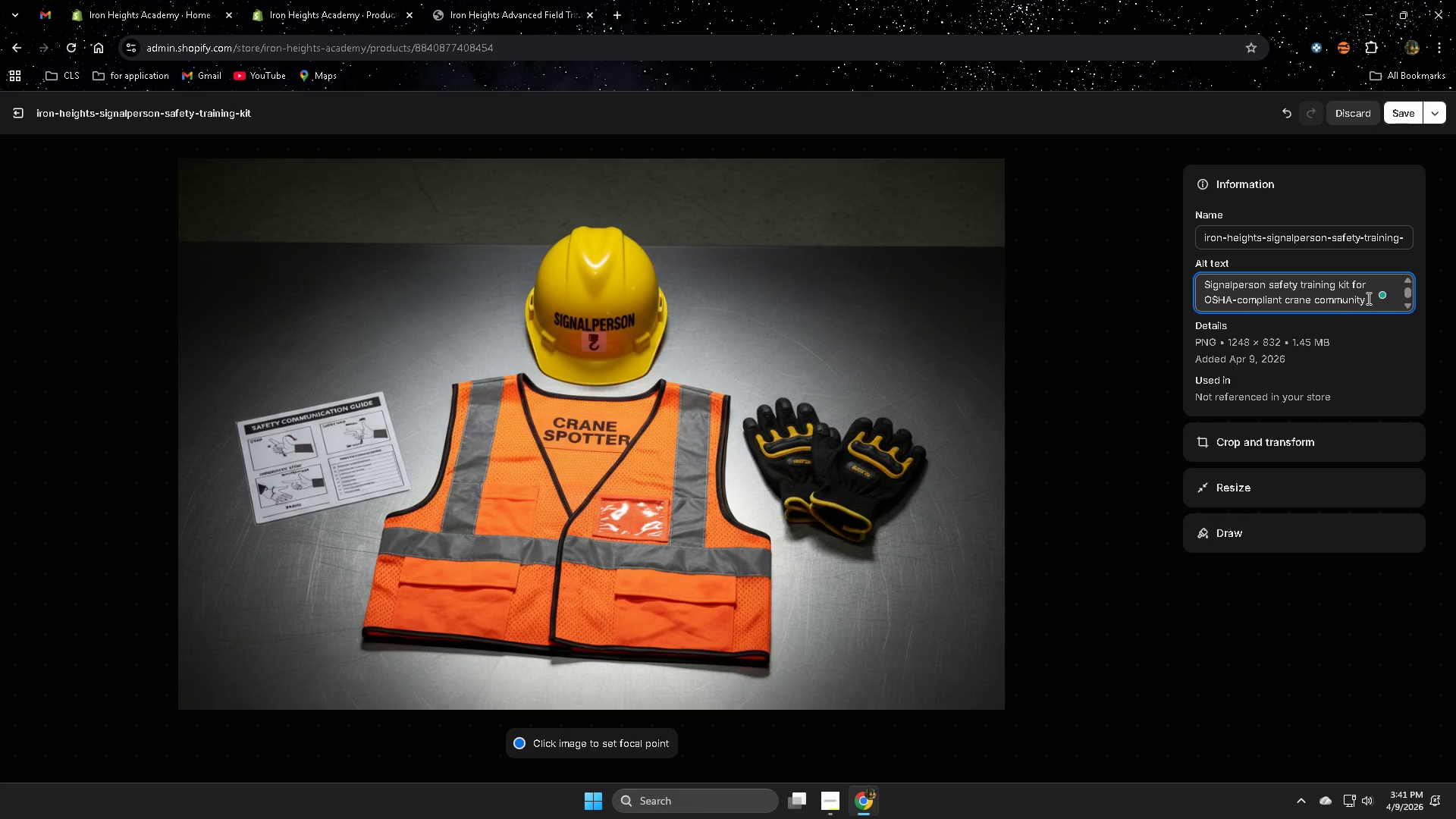 
left_click([1368, 297])
 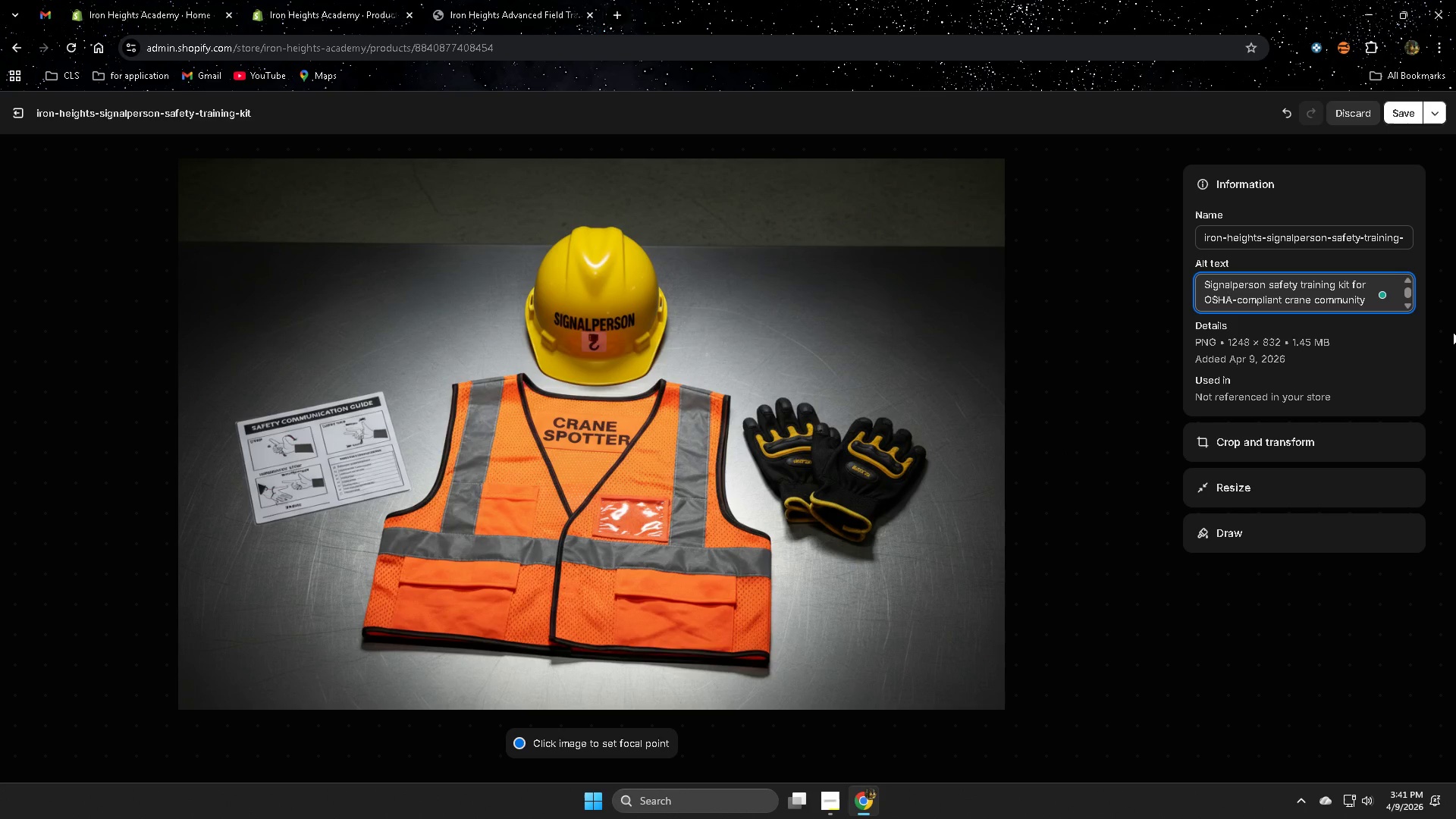 
type( cour)
key(Backspace)
key(Backspace)
key(Backspace)
key(Backspace)
key(Backspace)
 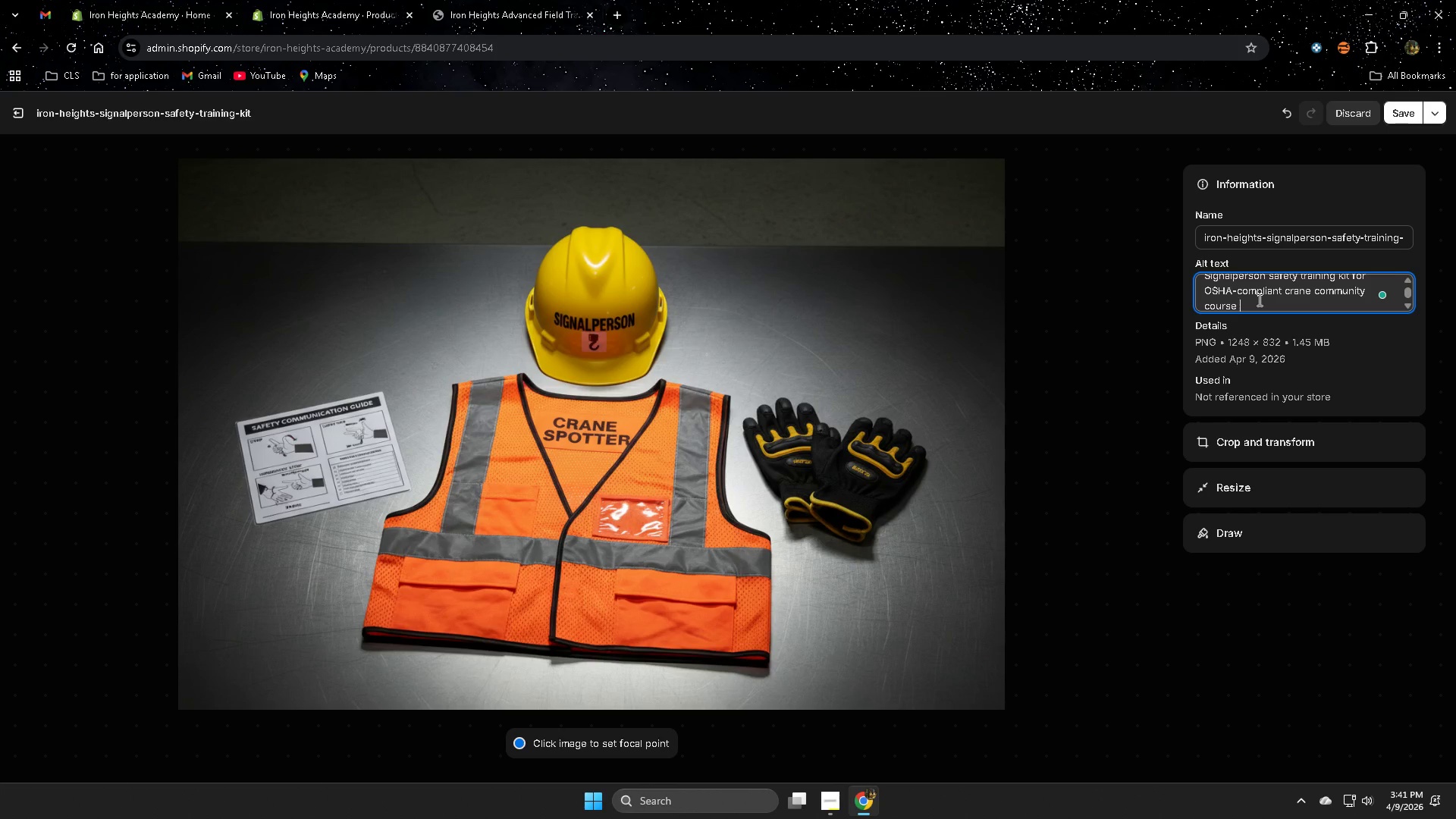 
wait(9.64)
 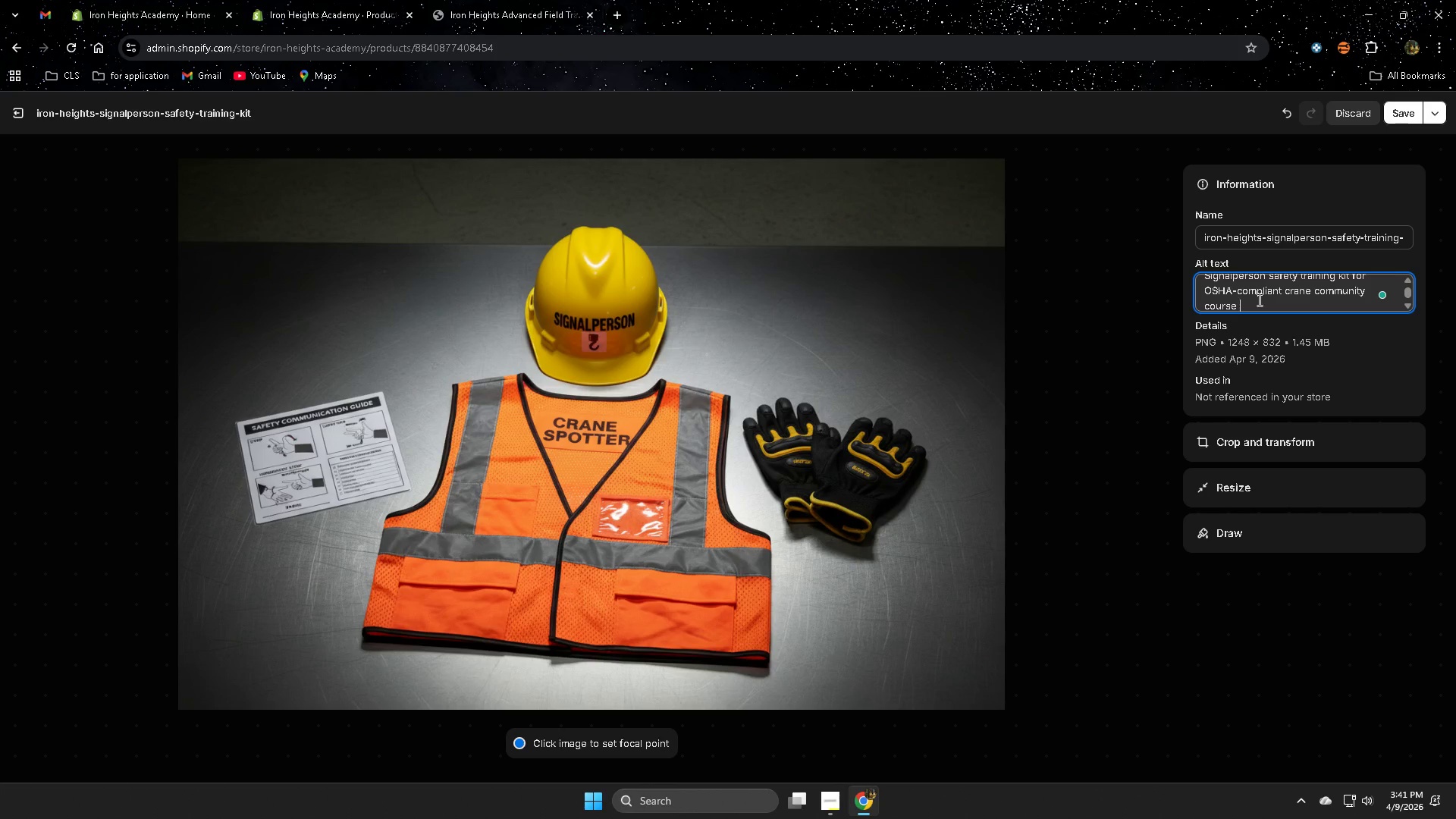 
key(Backspace)
 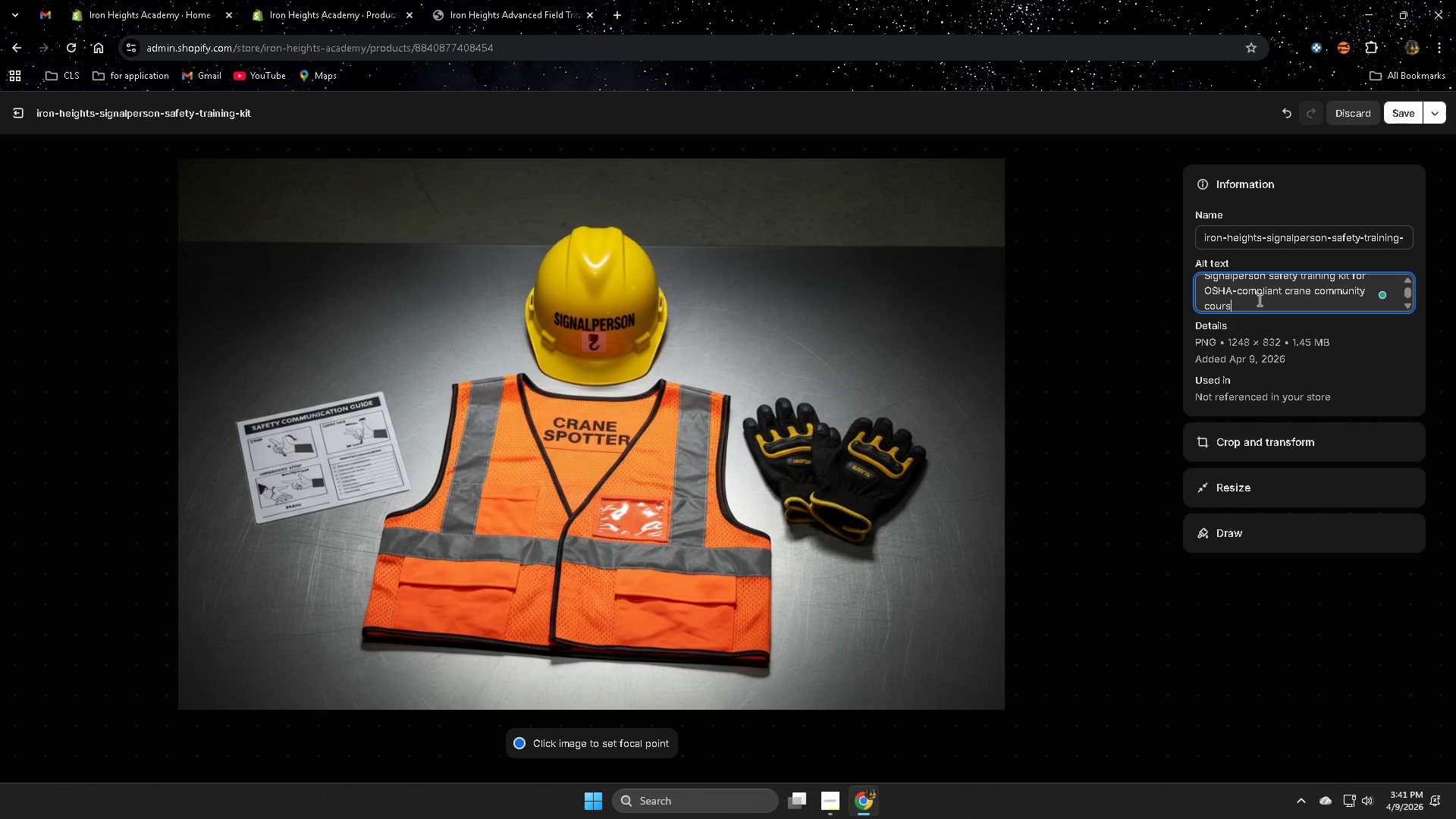 
hold_key(key=Backspace, duration=1.5)
 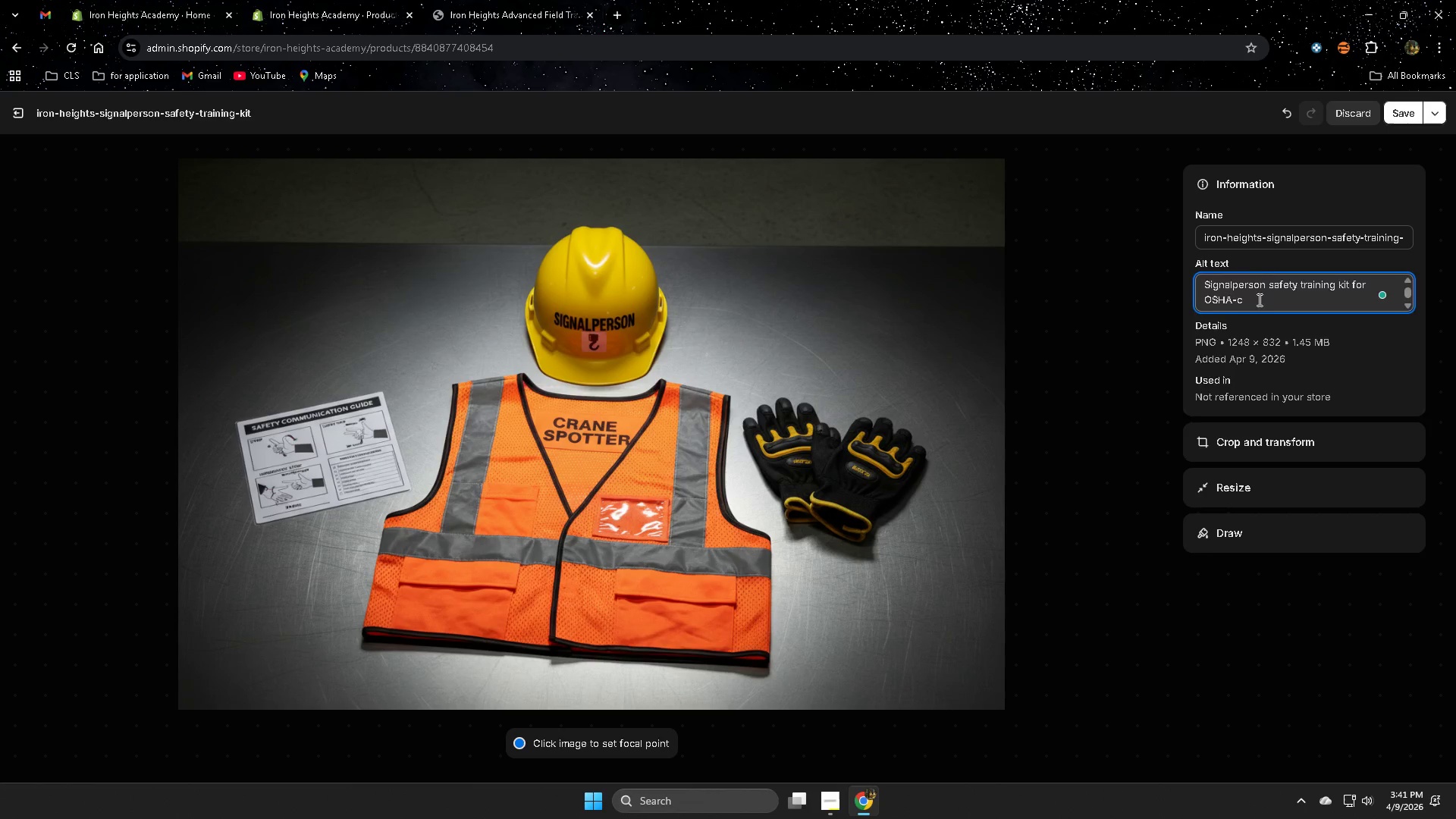 
key(Backspace)
 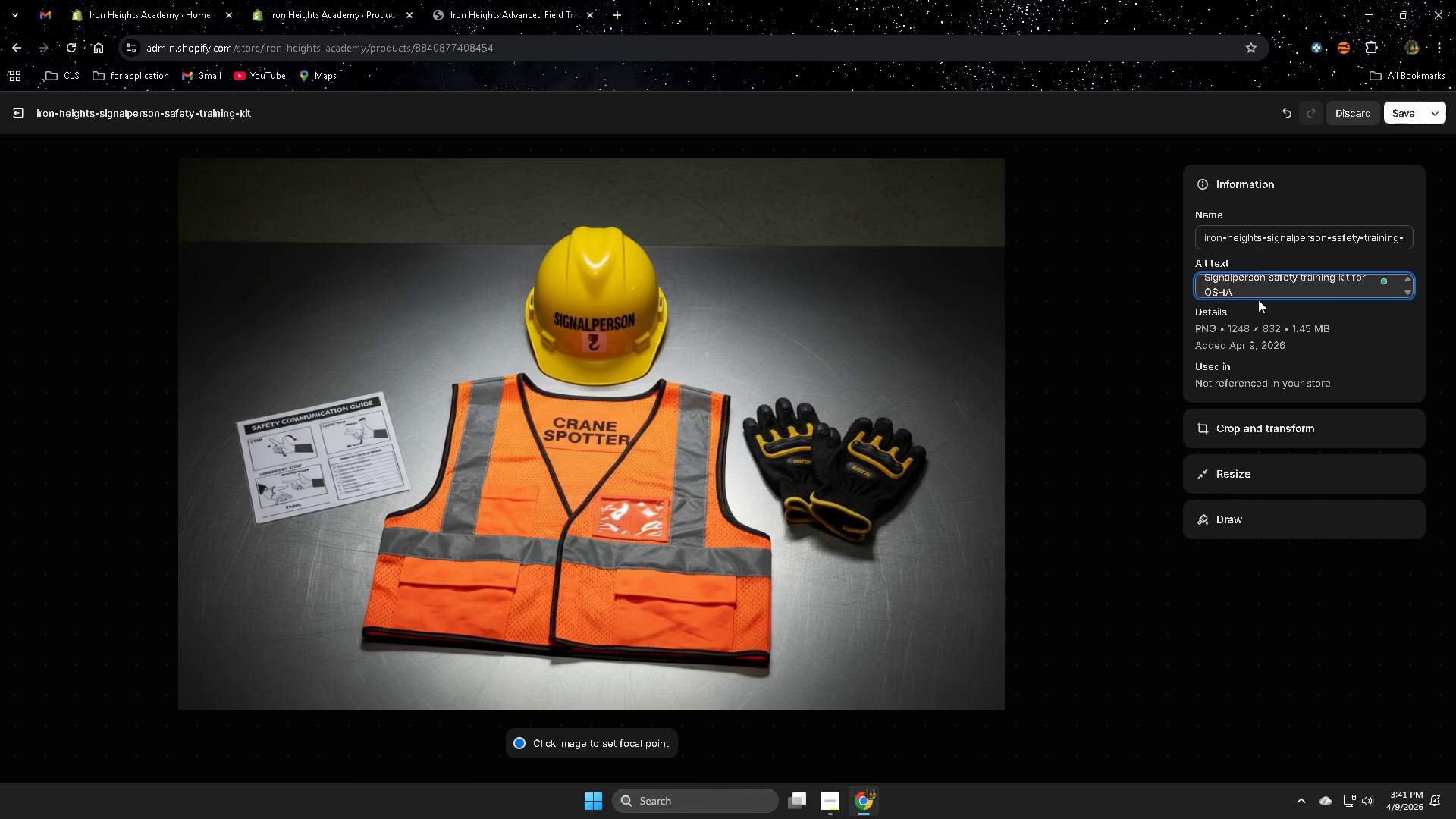 
key(Backspace)
 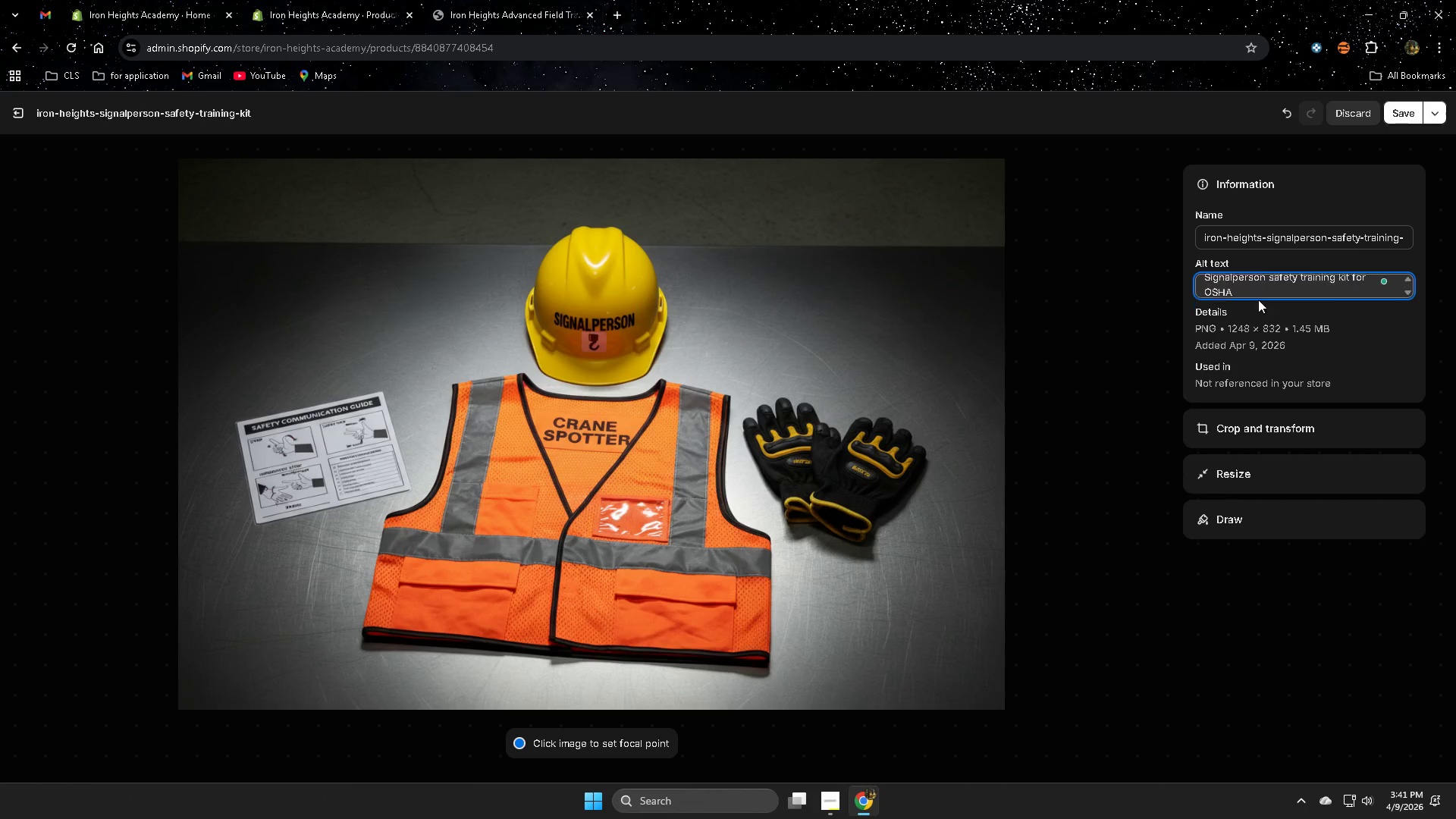 
key(Backspace)
 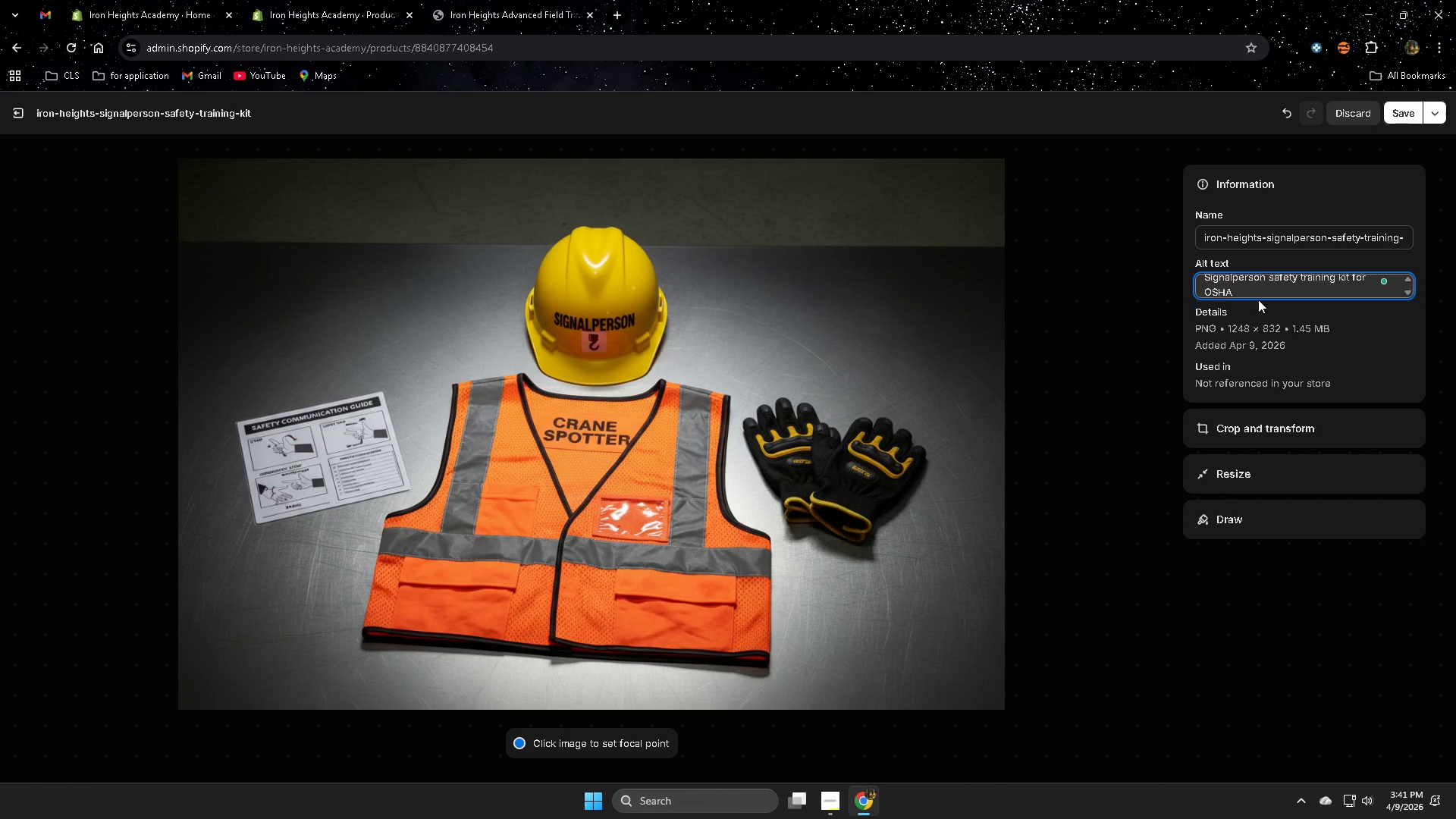 
key(Backspace)
 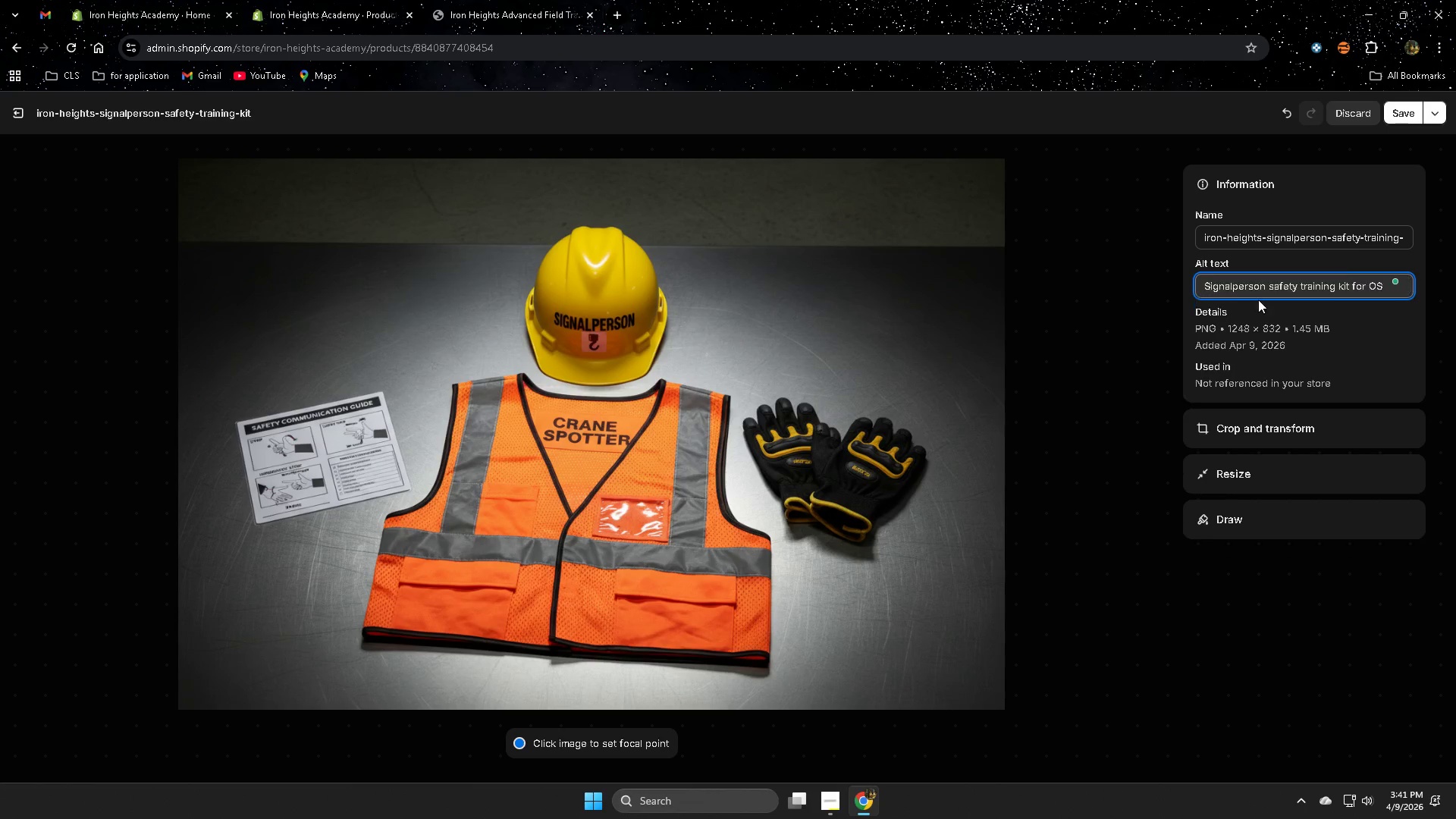 
key(Backspace)
 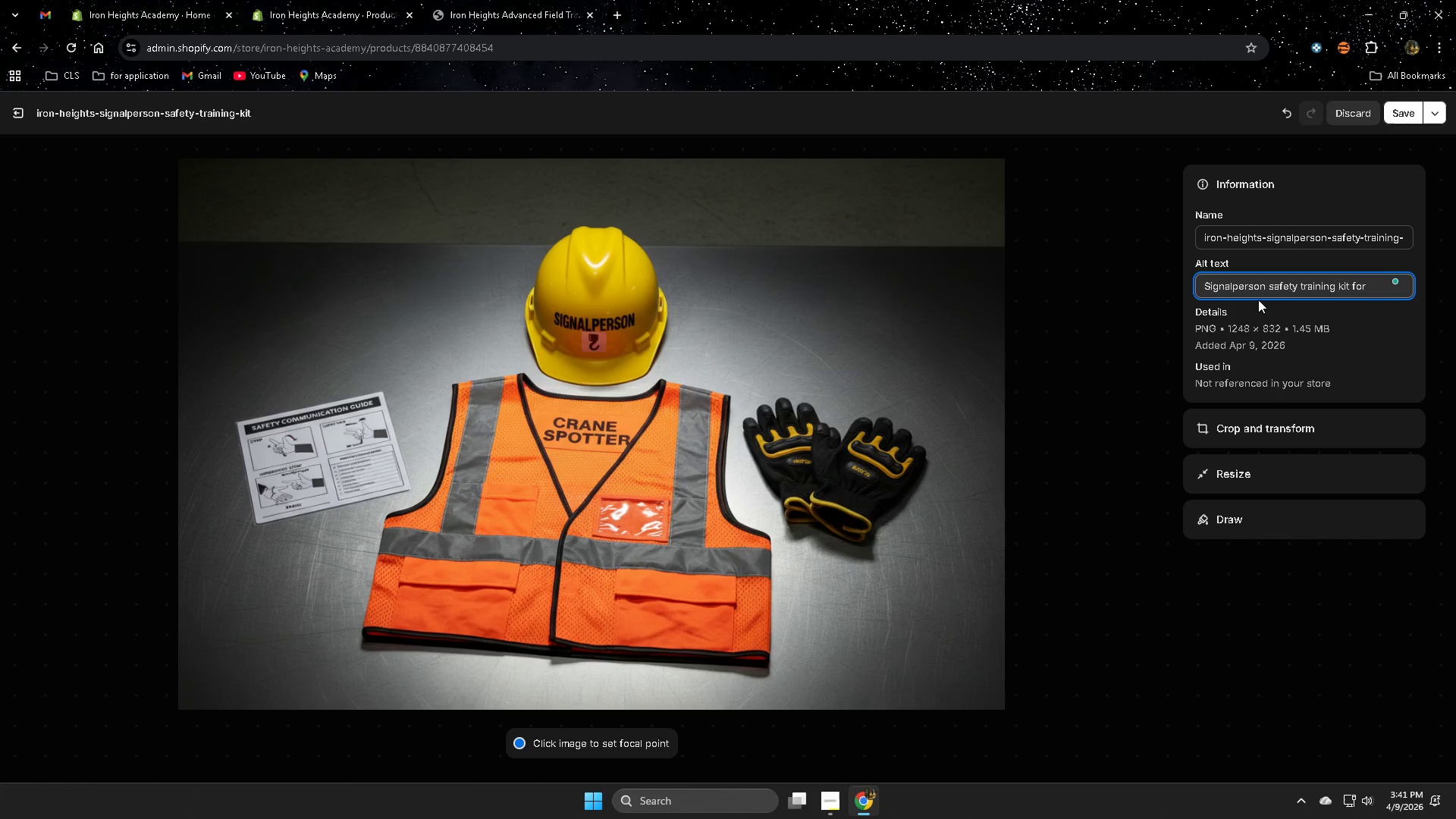 
key(Backspace)
 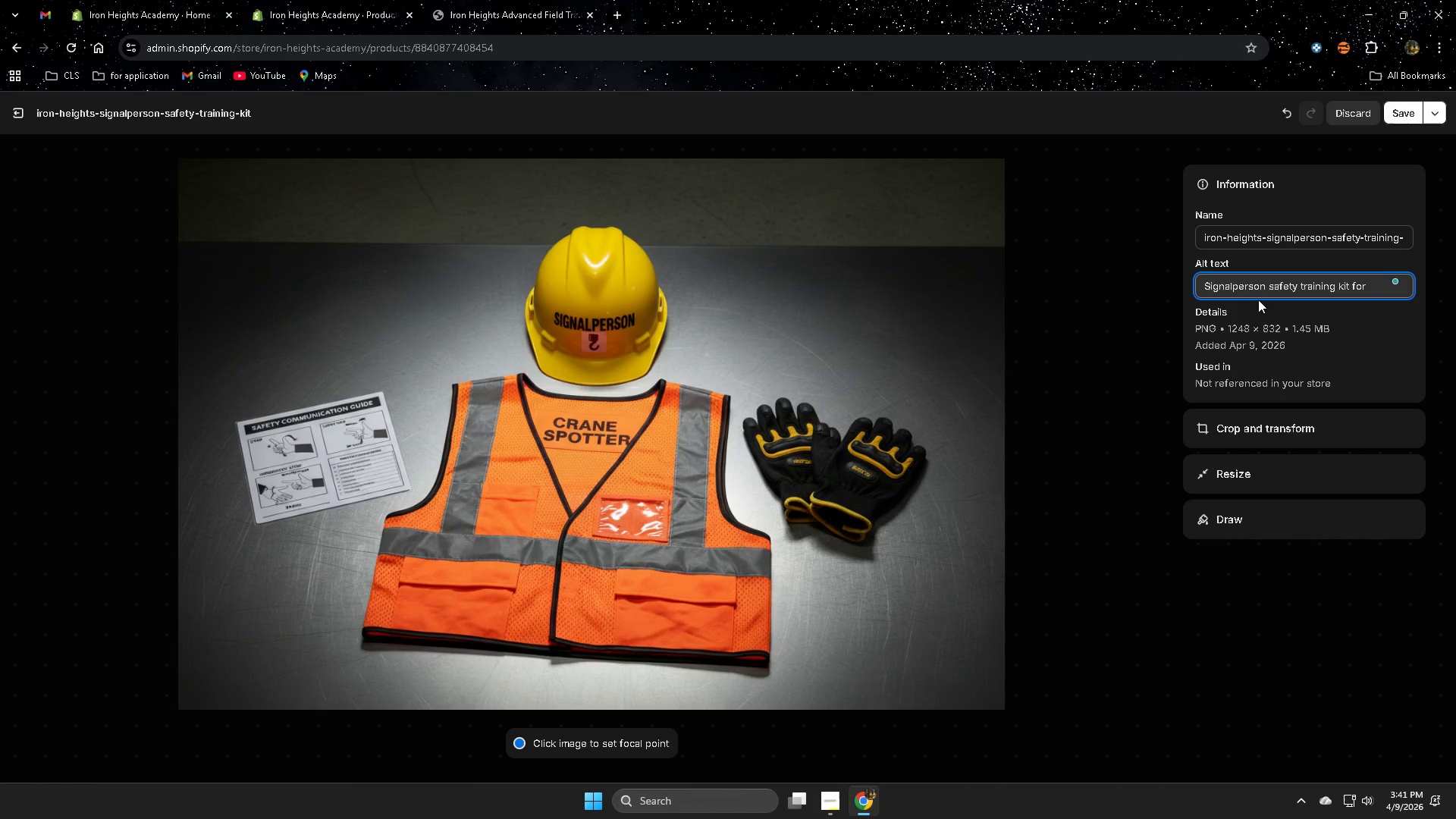 
key(Backspace)
 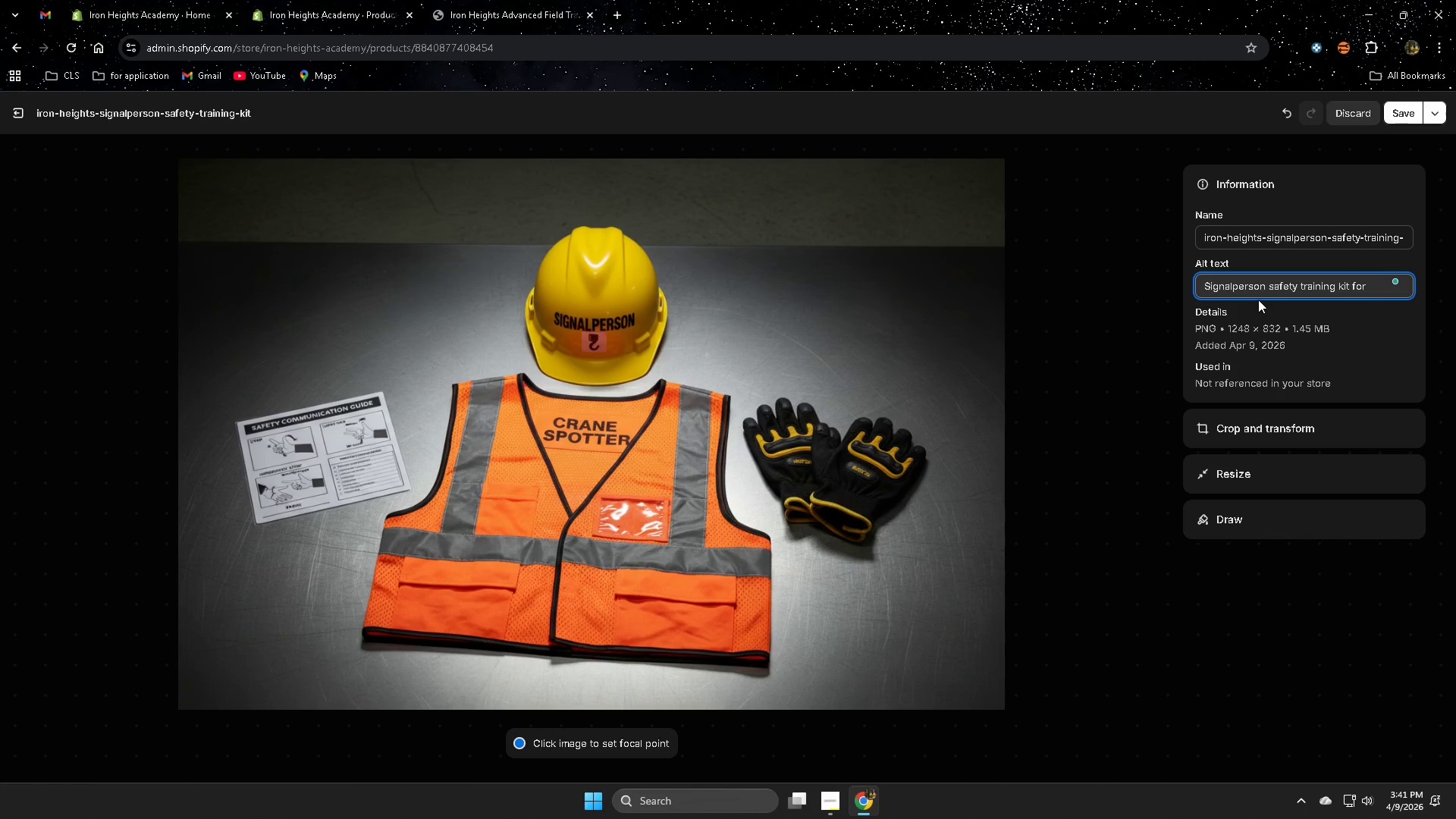 
key(Backspace)
 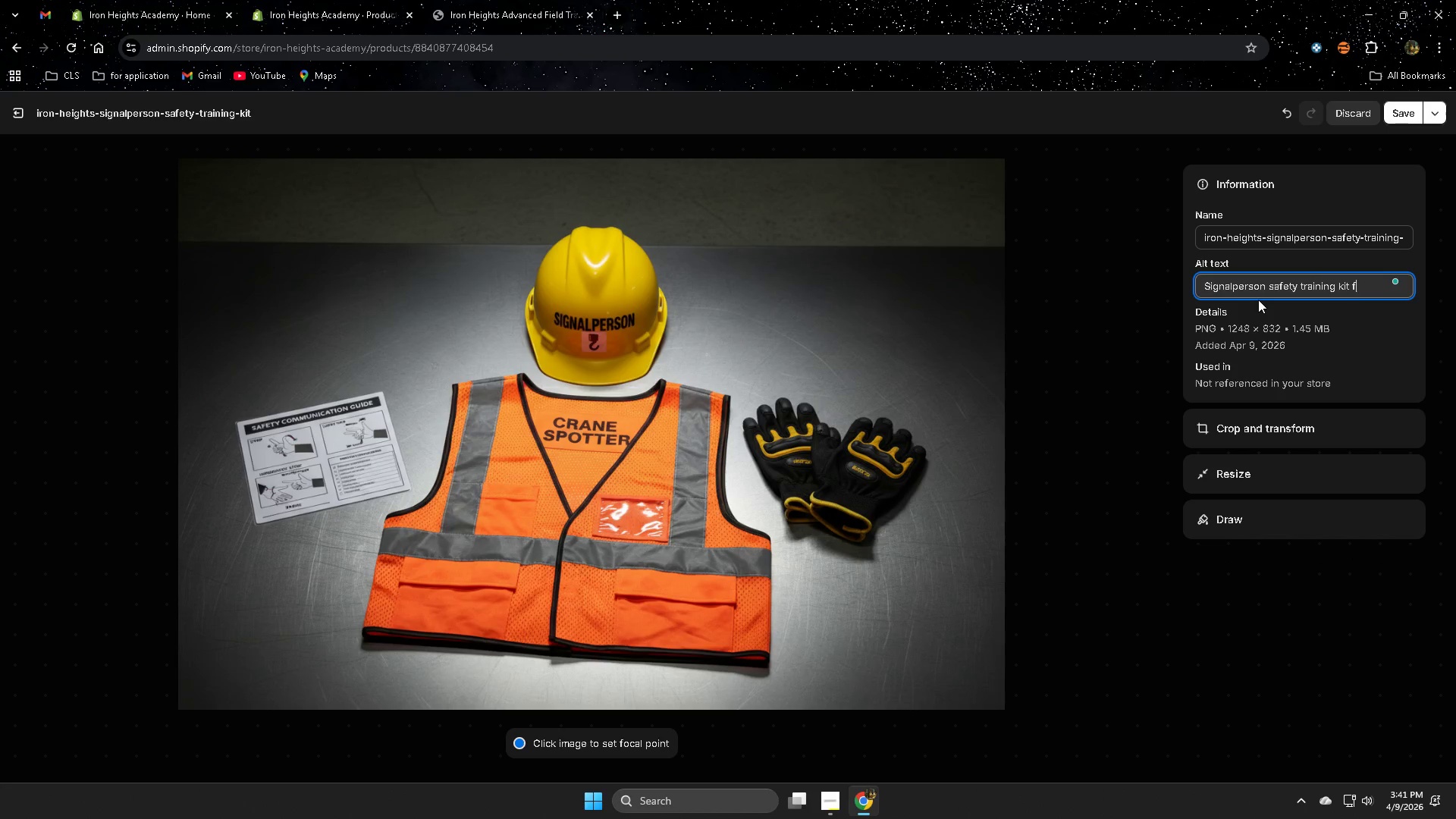 
key(Backspace)
 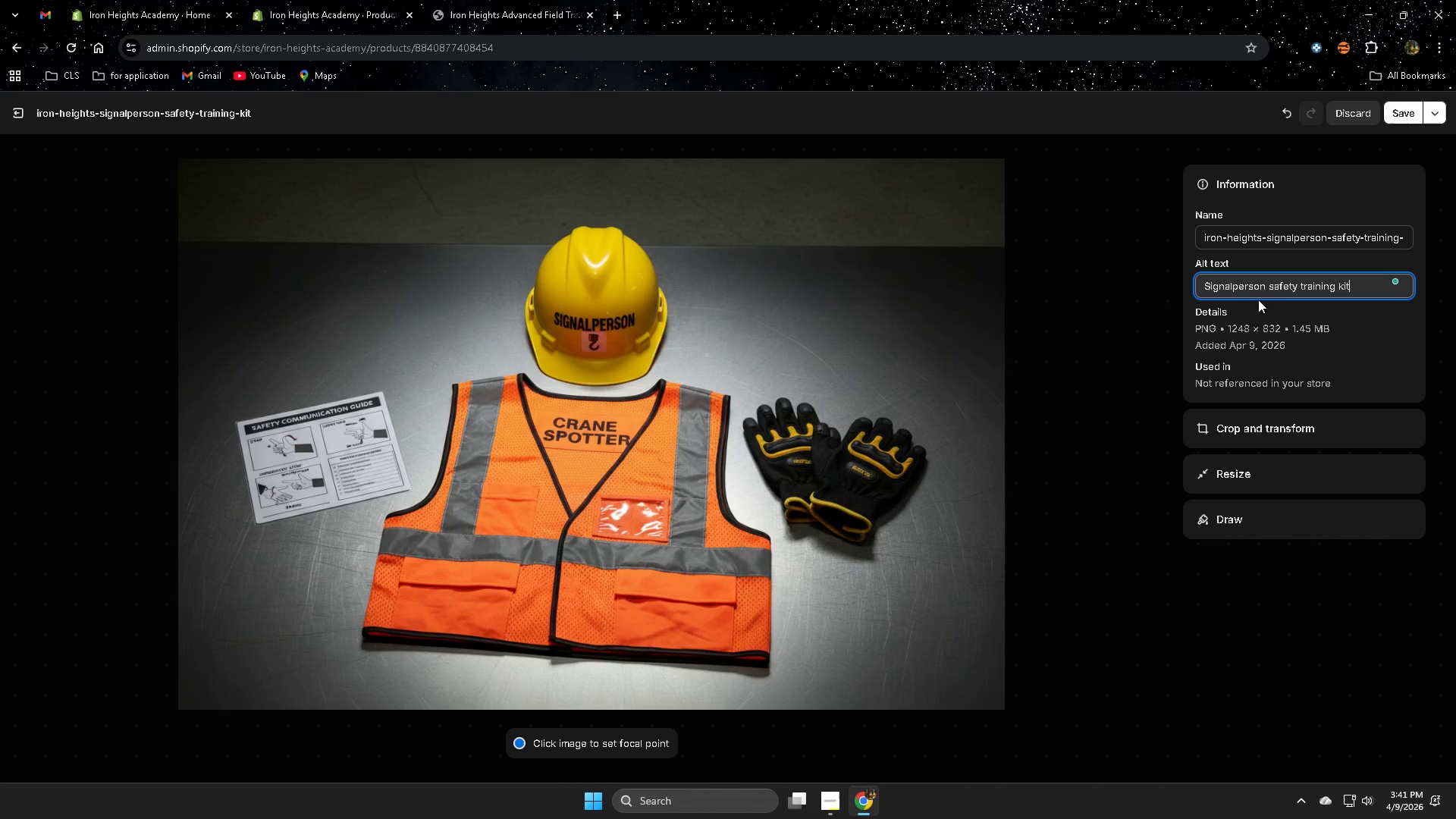 
hold_key(key=Backspace, duration=0.7)
 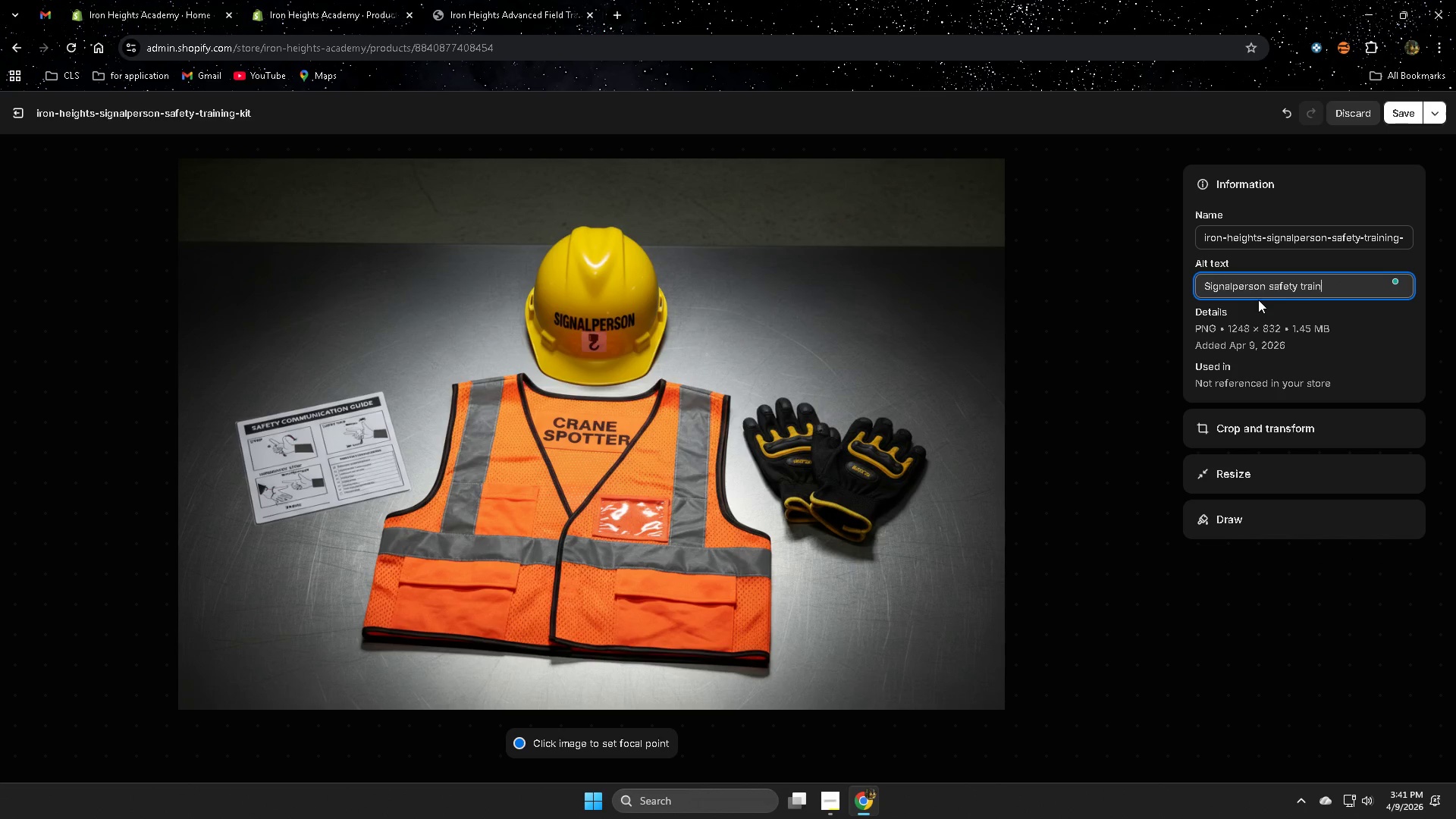 
key(Backspace)
 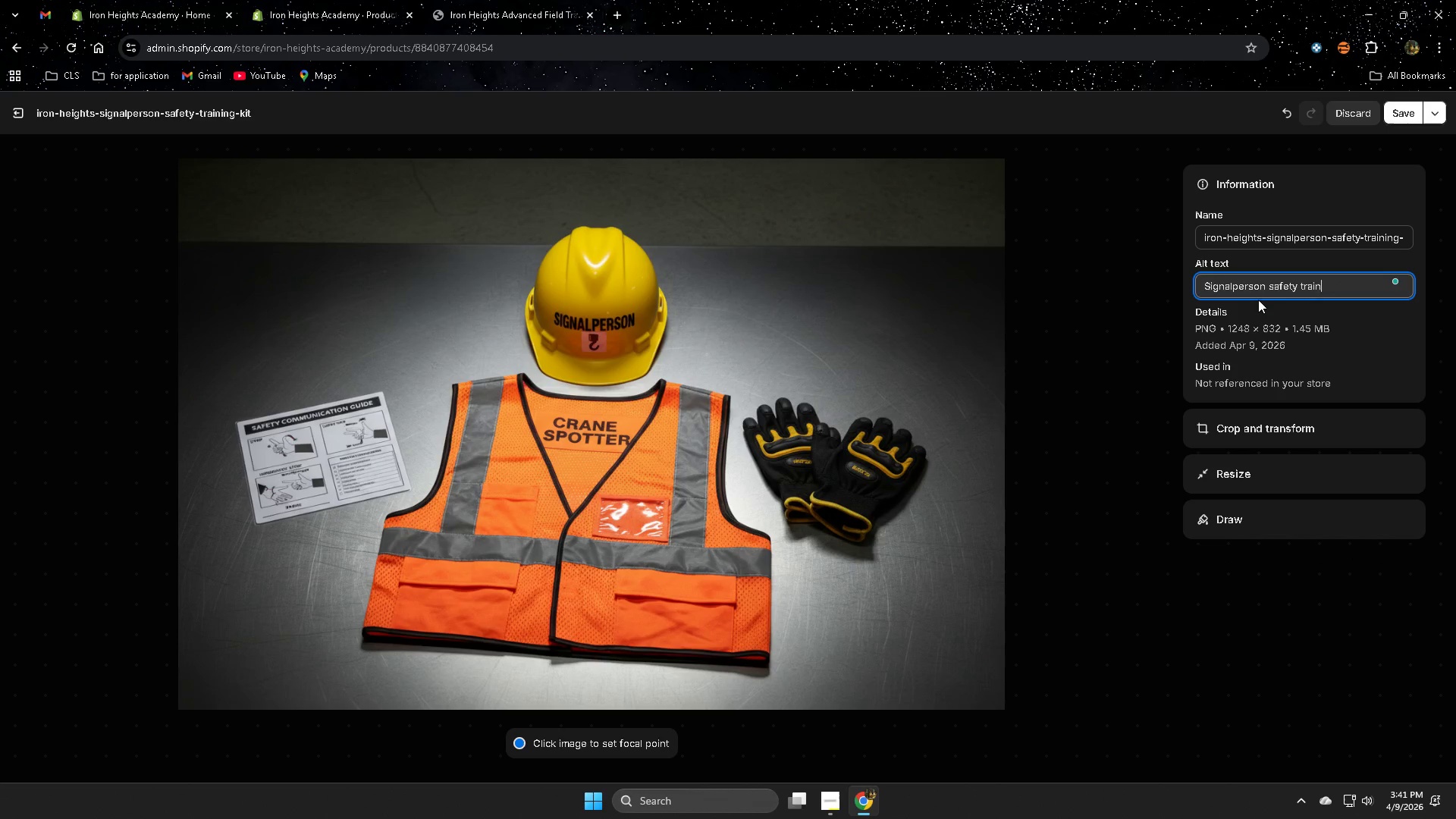 
key(Backspace)
 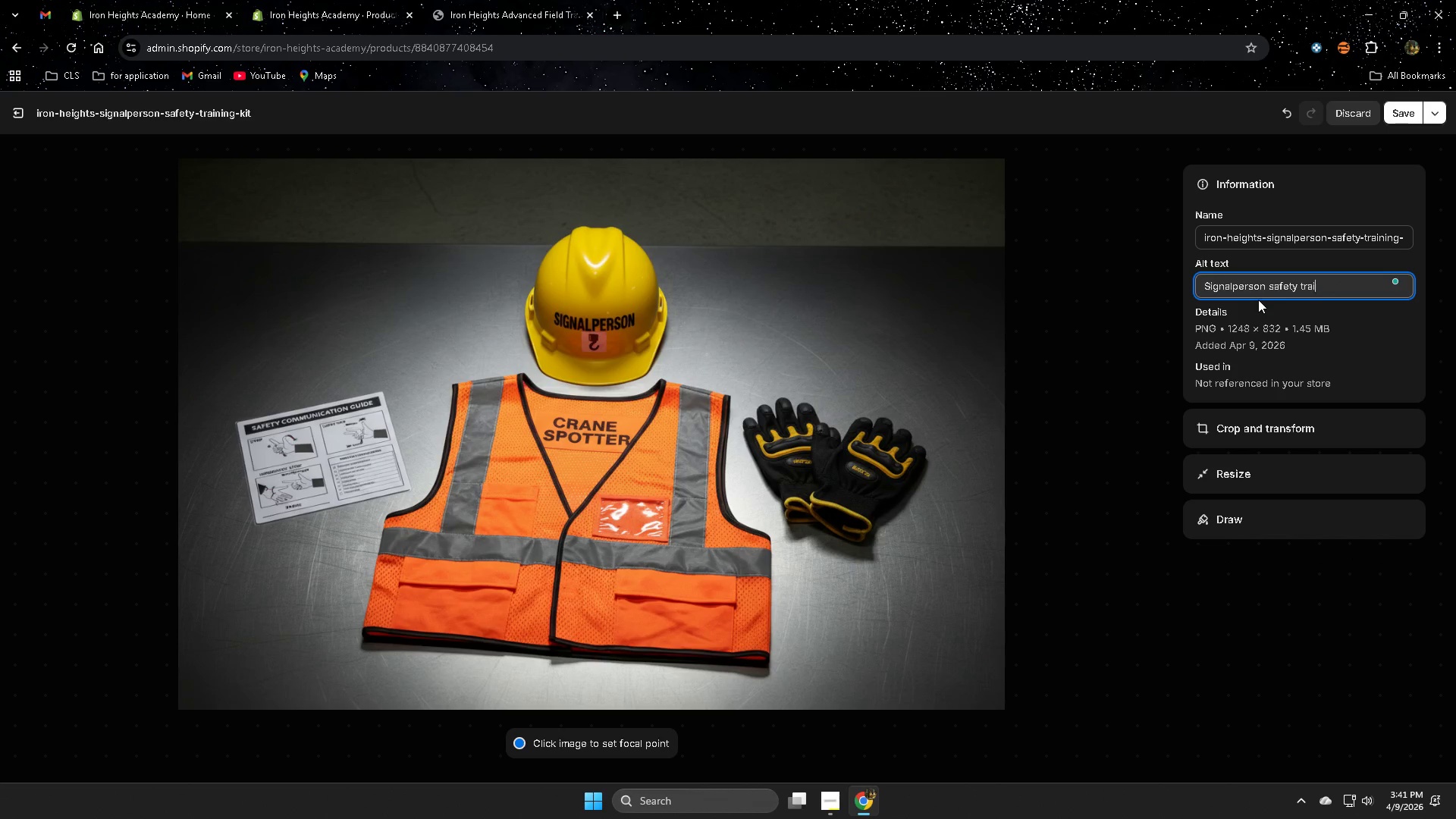 
key(Backspace)
 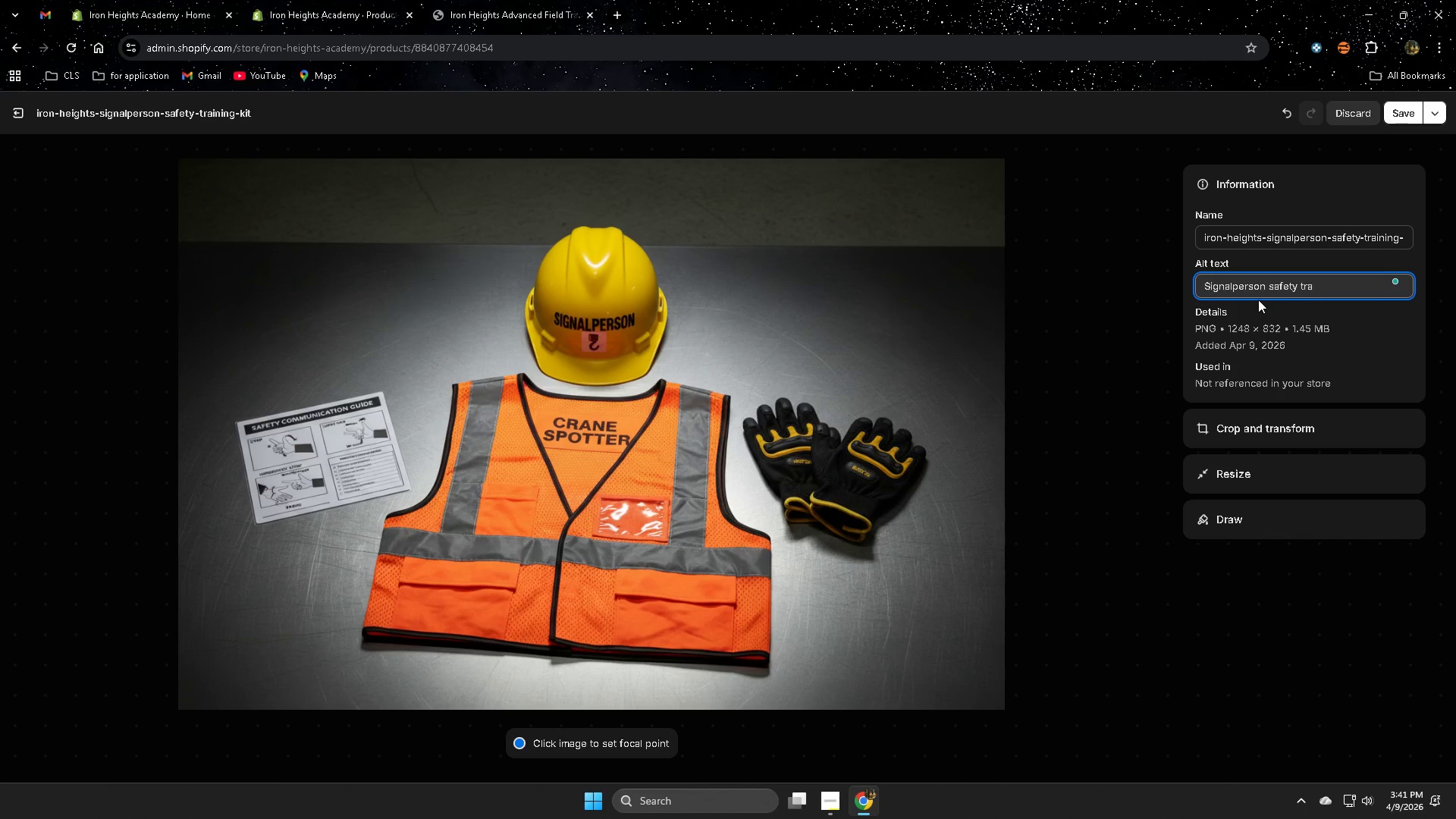 
key(Backspace)
 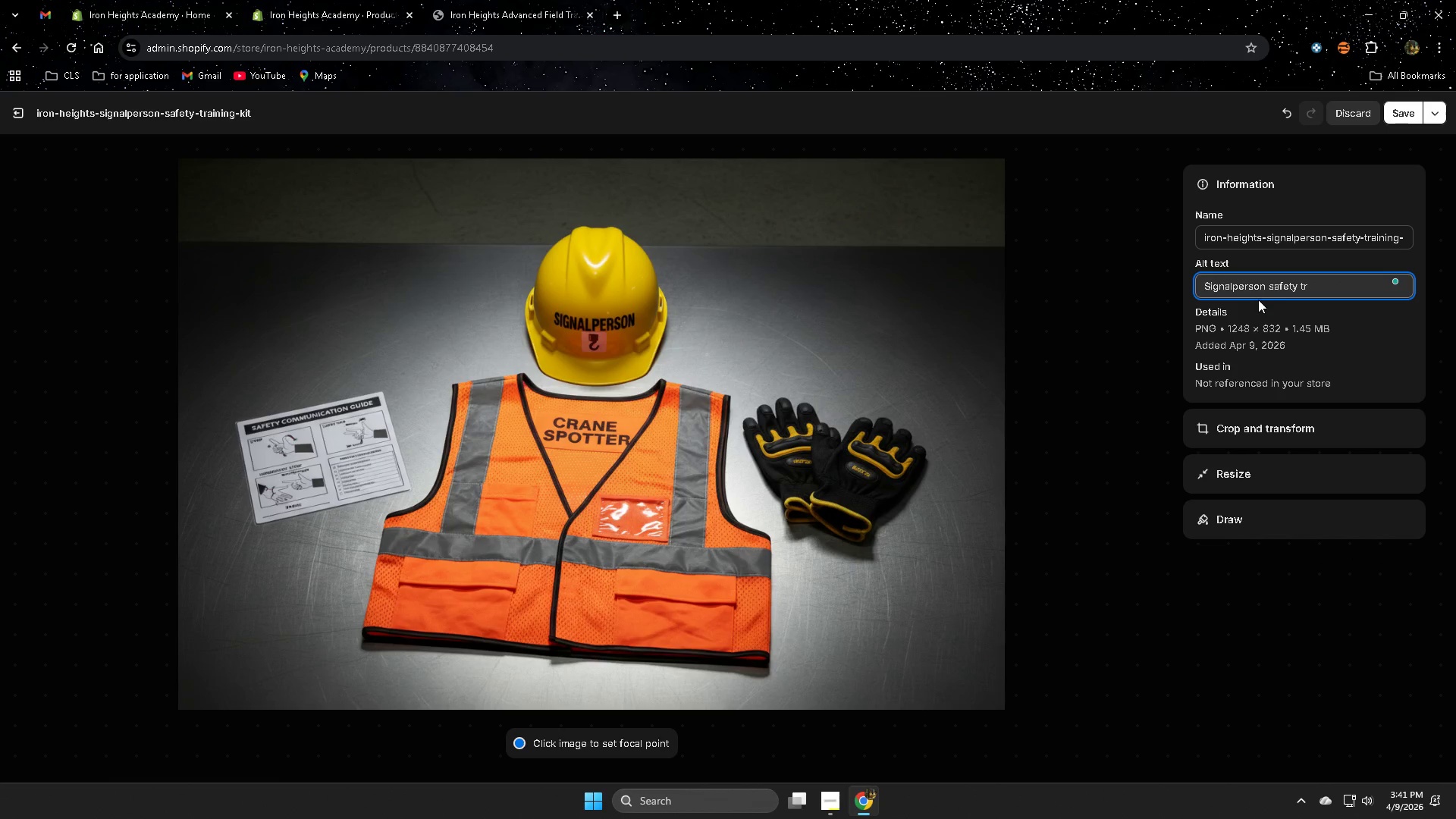 
key(Backspace)
 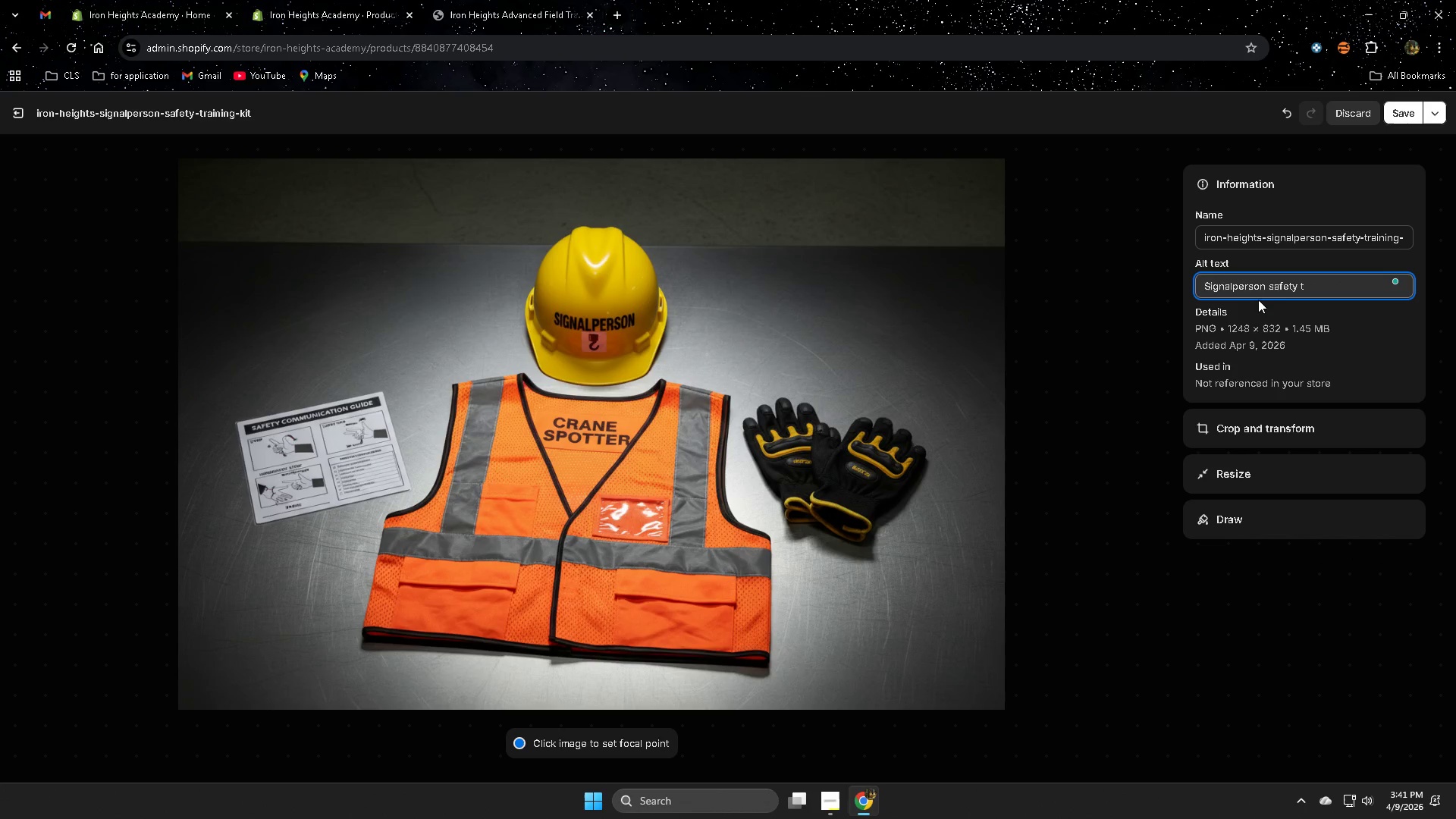 
key(Backspace)
 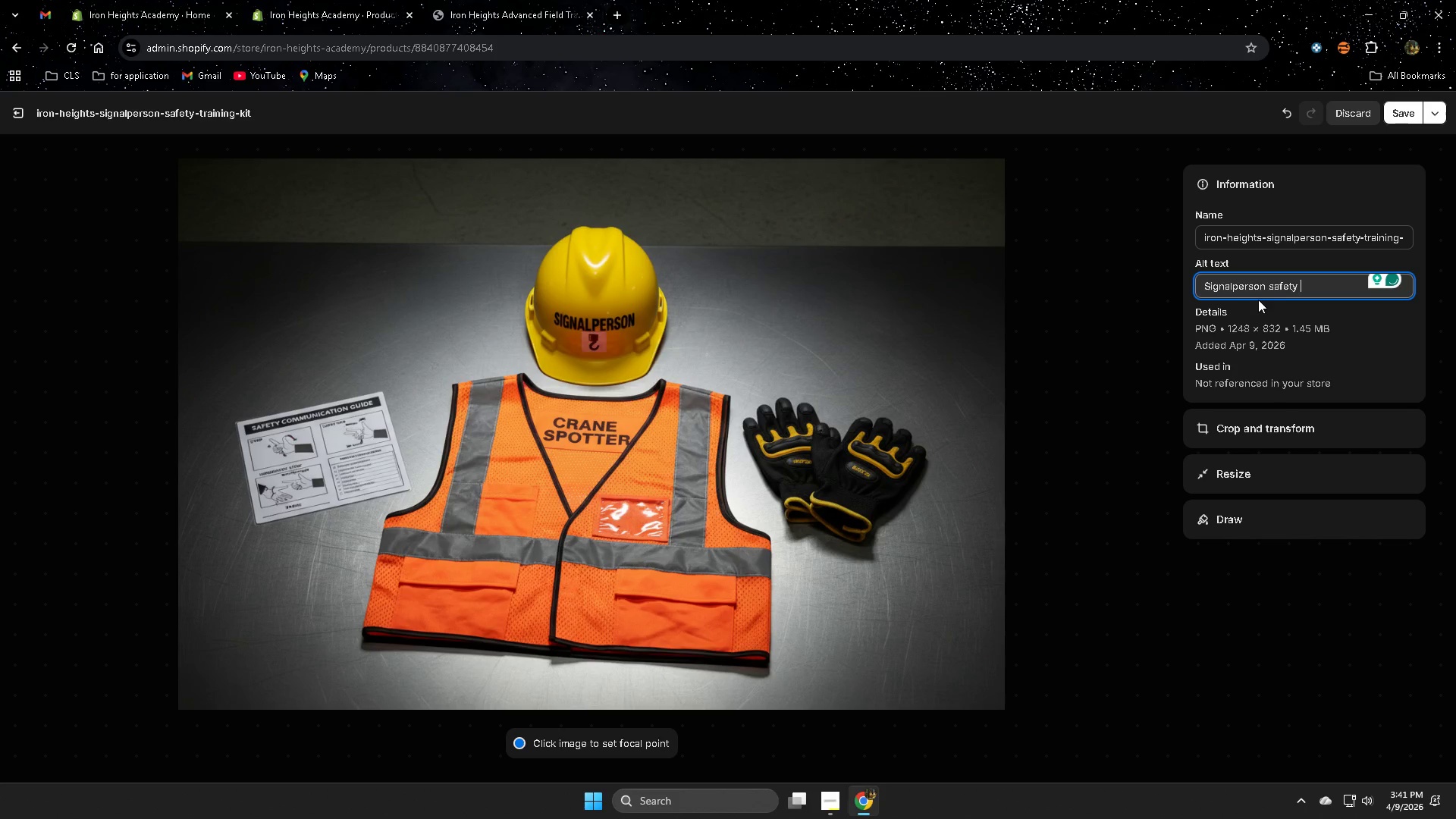 
type(vest and help)
key(Backspace)
type(met used in)
key(Backspace)
key(Backspace)
type(n)
key(Backspace)
type(in crane)
 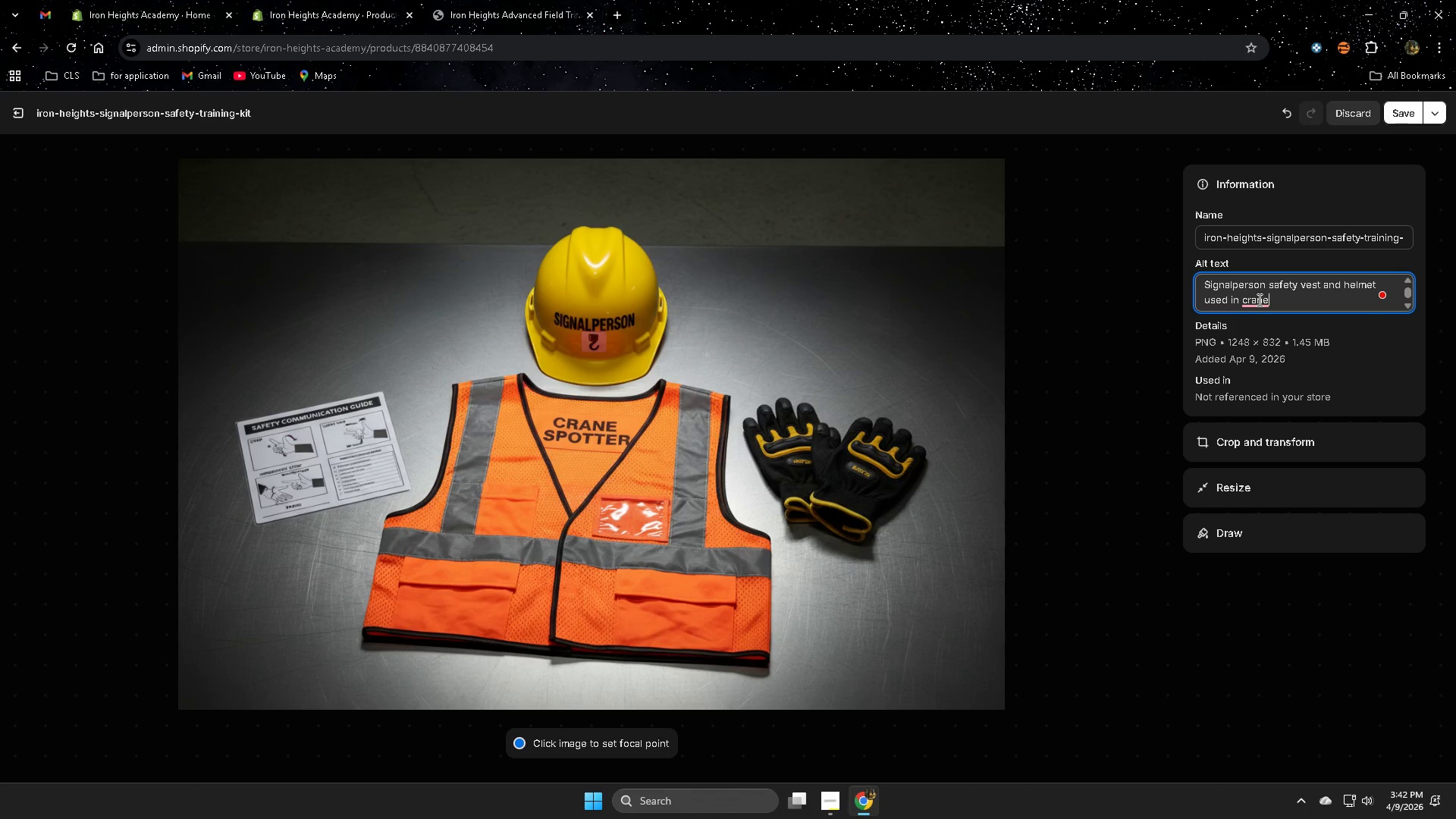 
wait(23.33)
 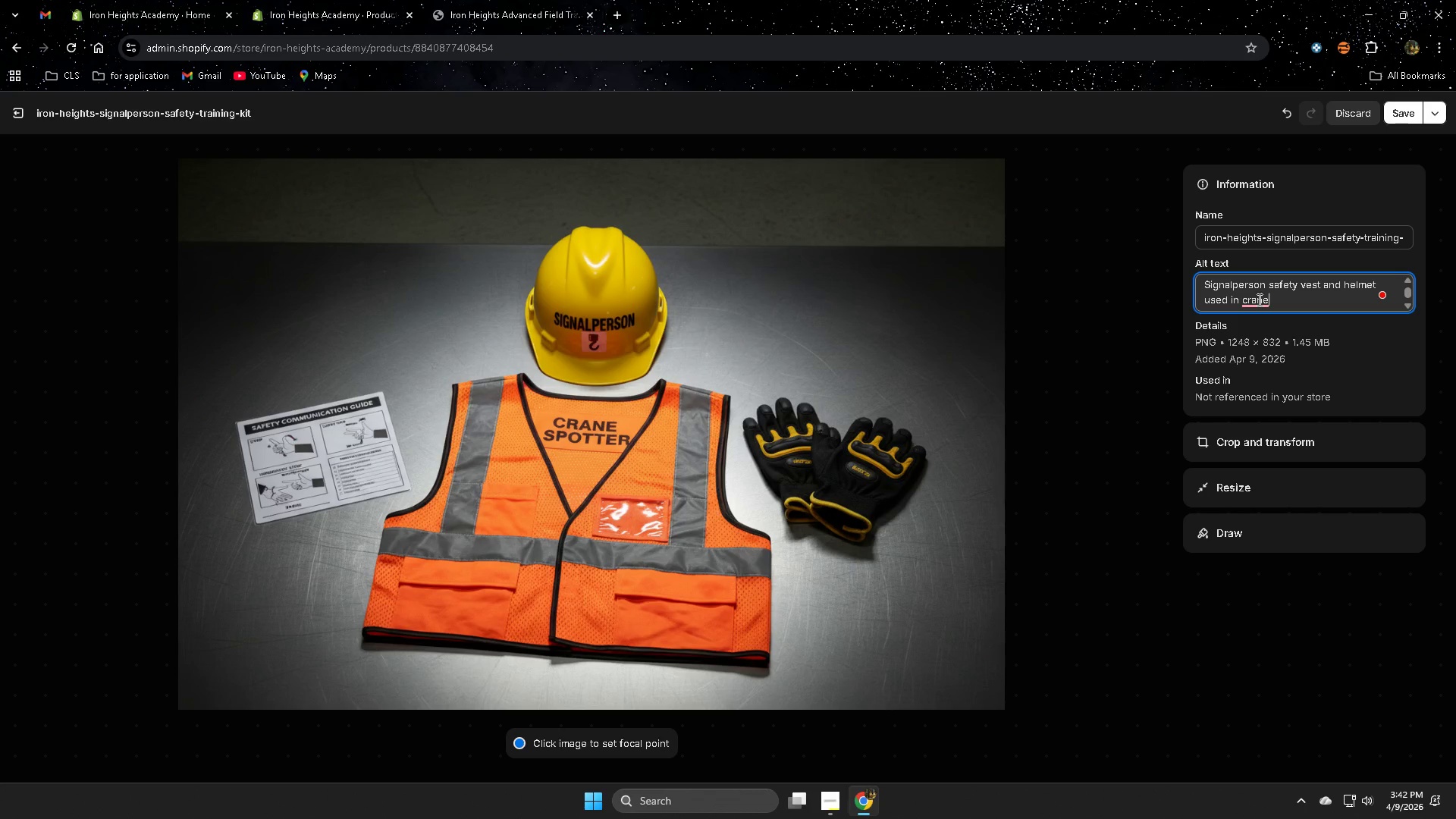 
type( operator )
 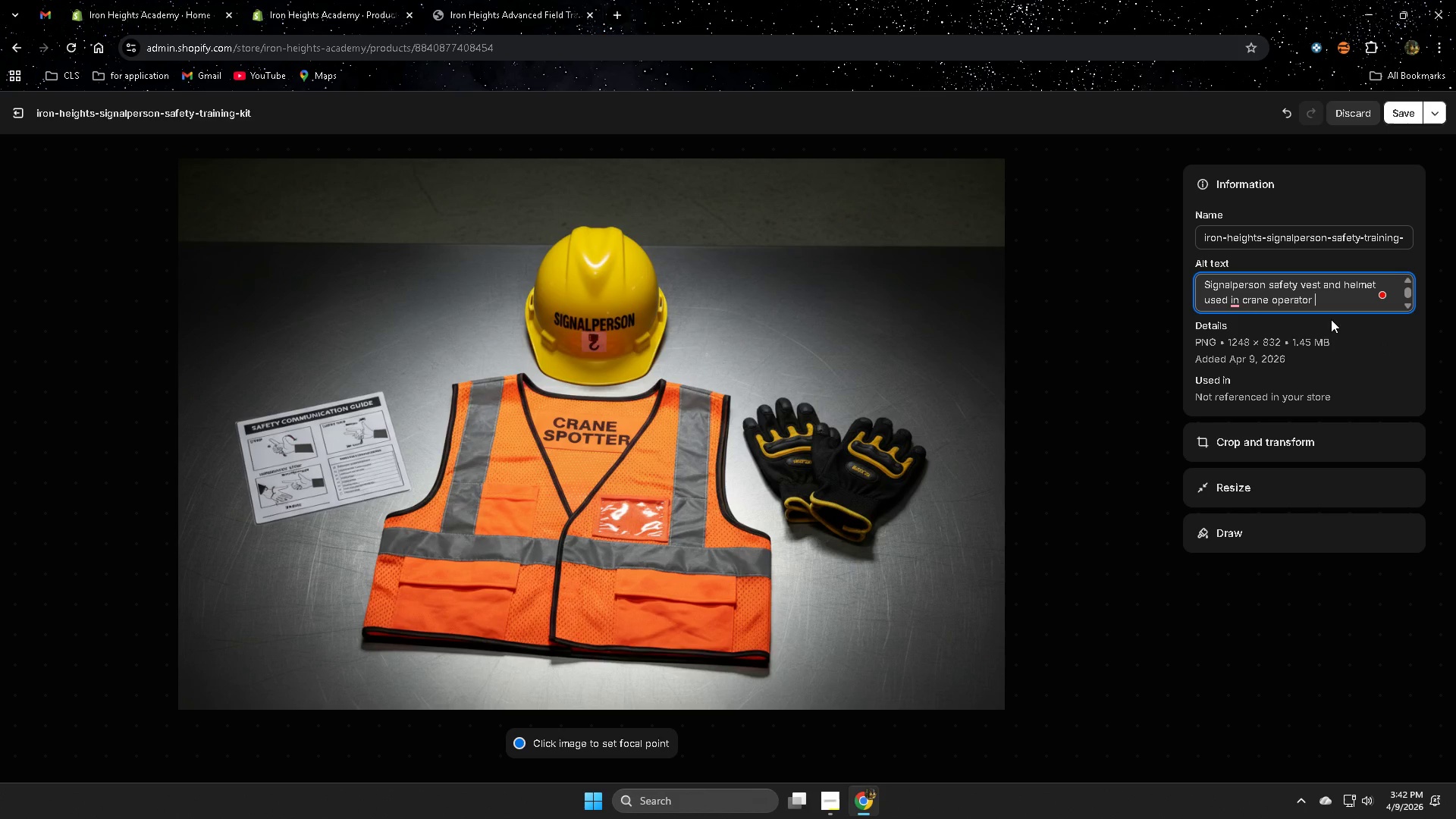 
wait(5.83)
 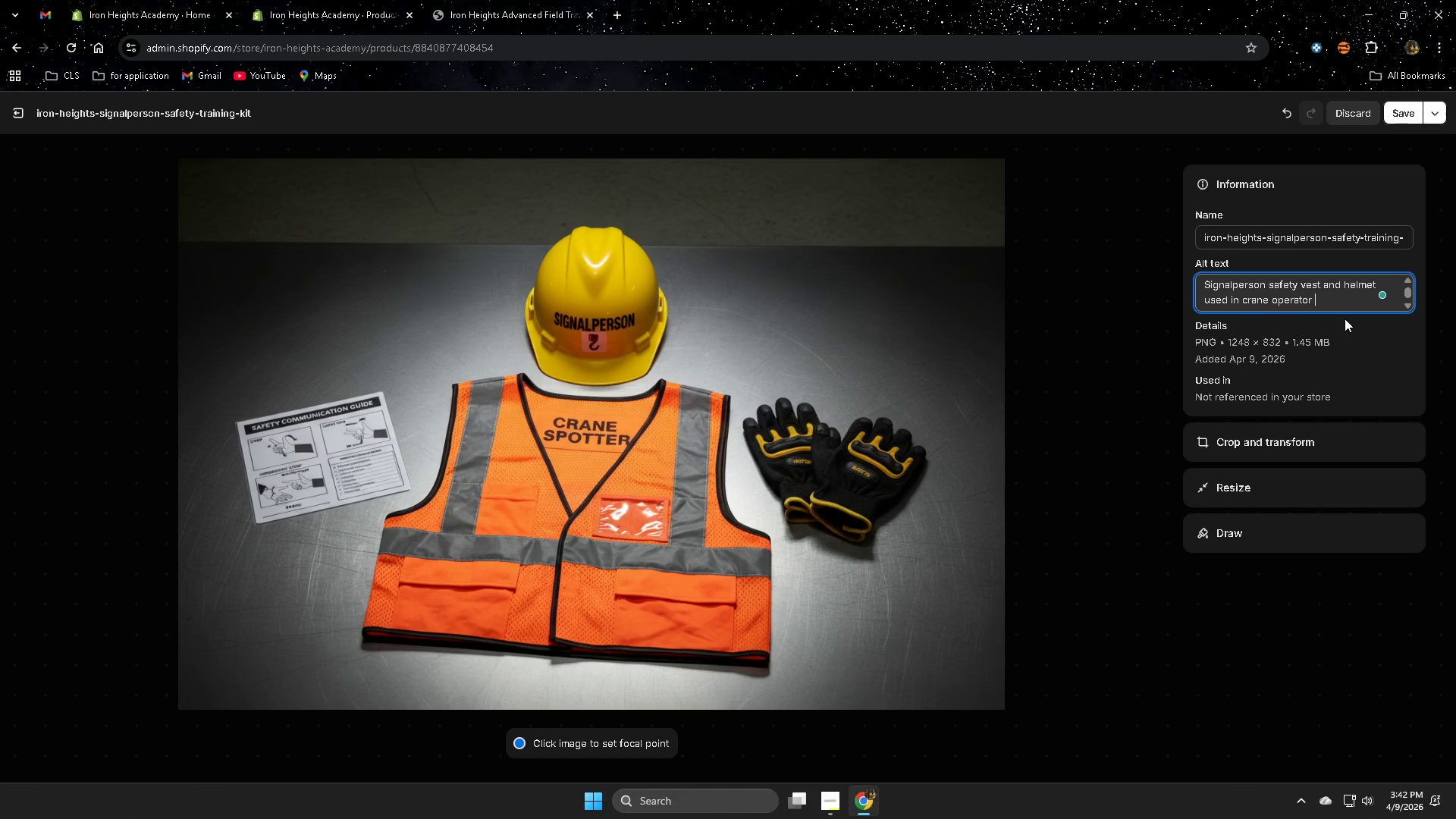 
type(communication training)
 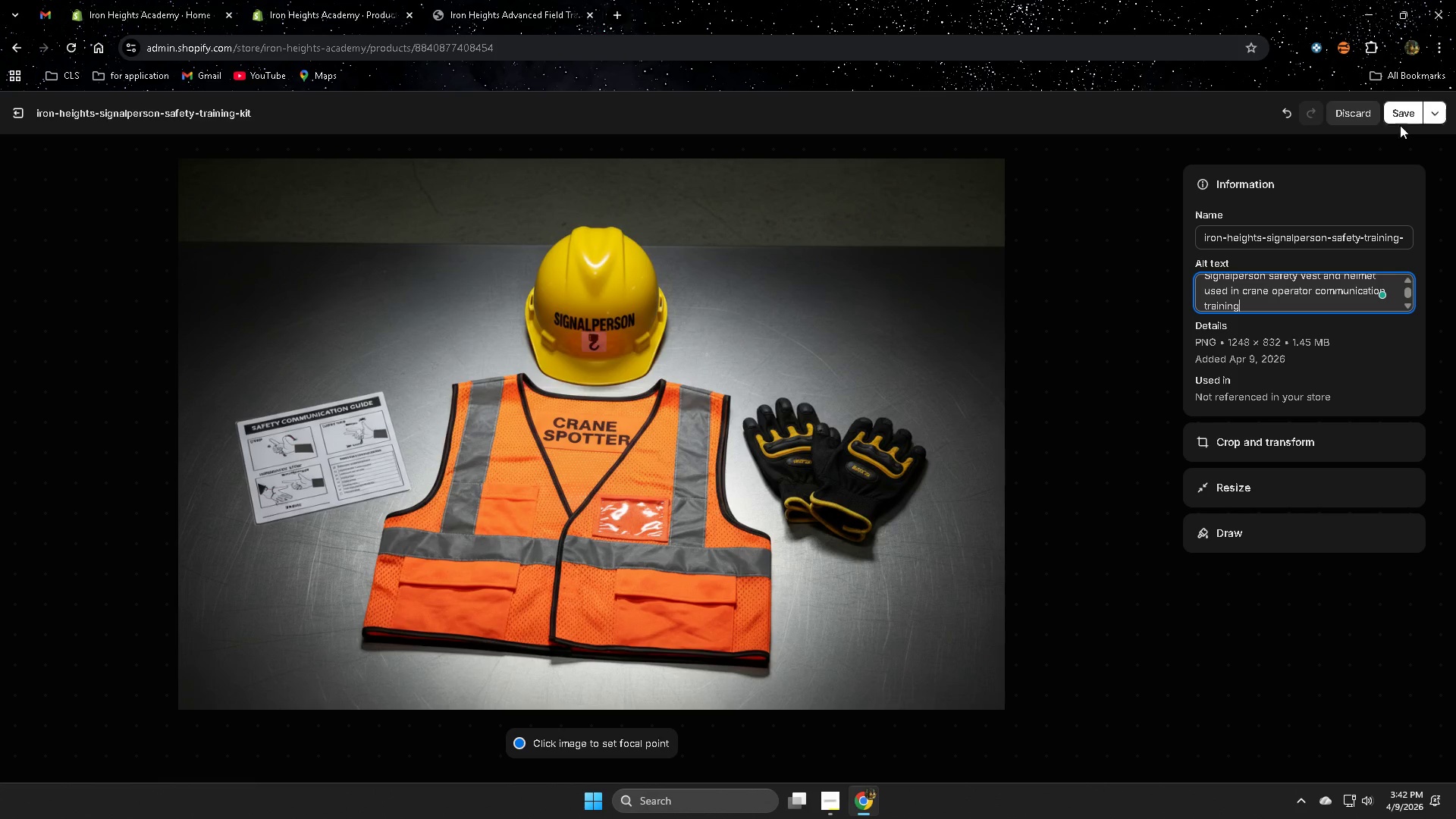 
left_click([1395, 107])
 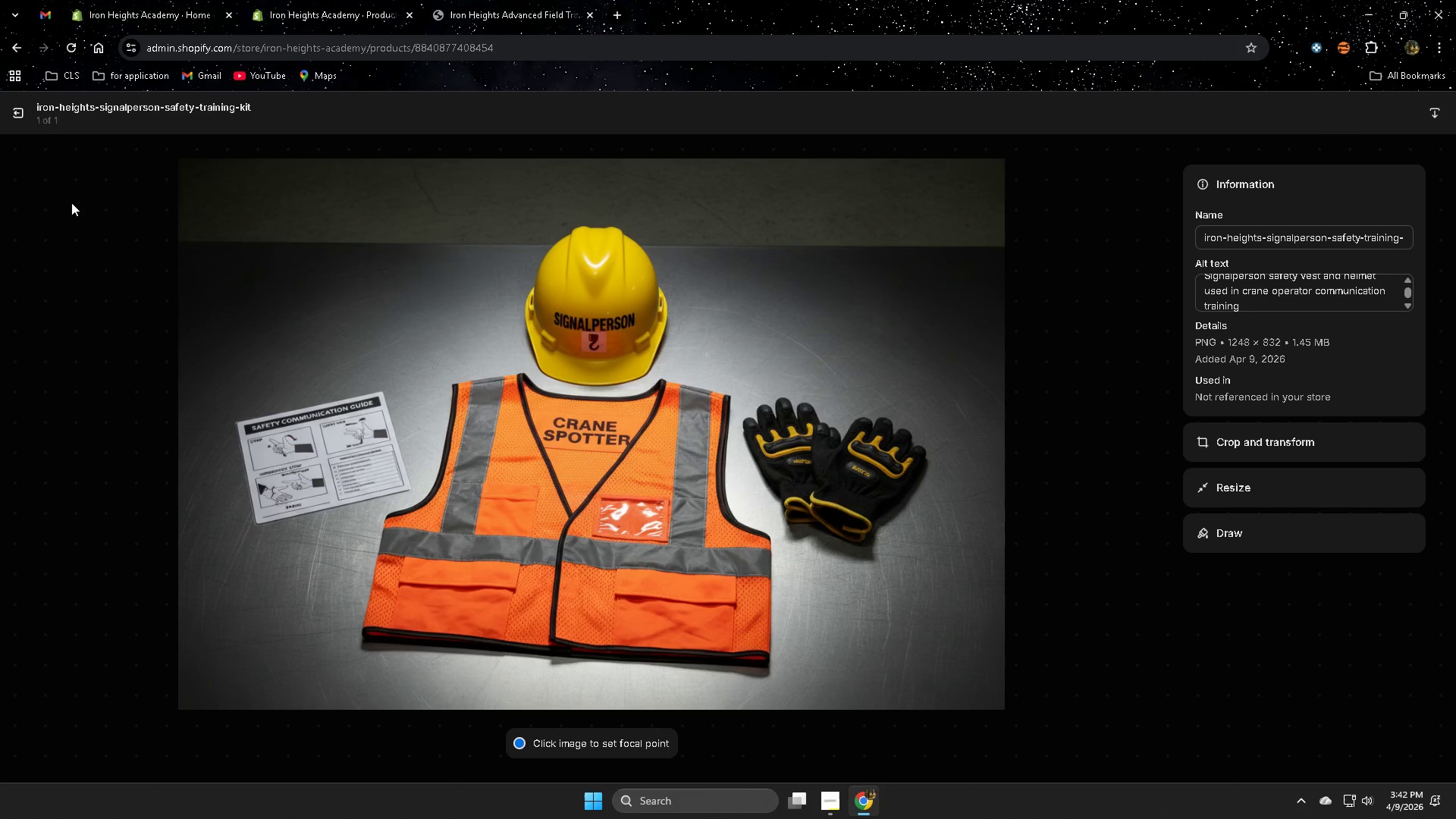 
left_click([17, 114])
 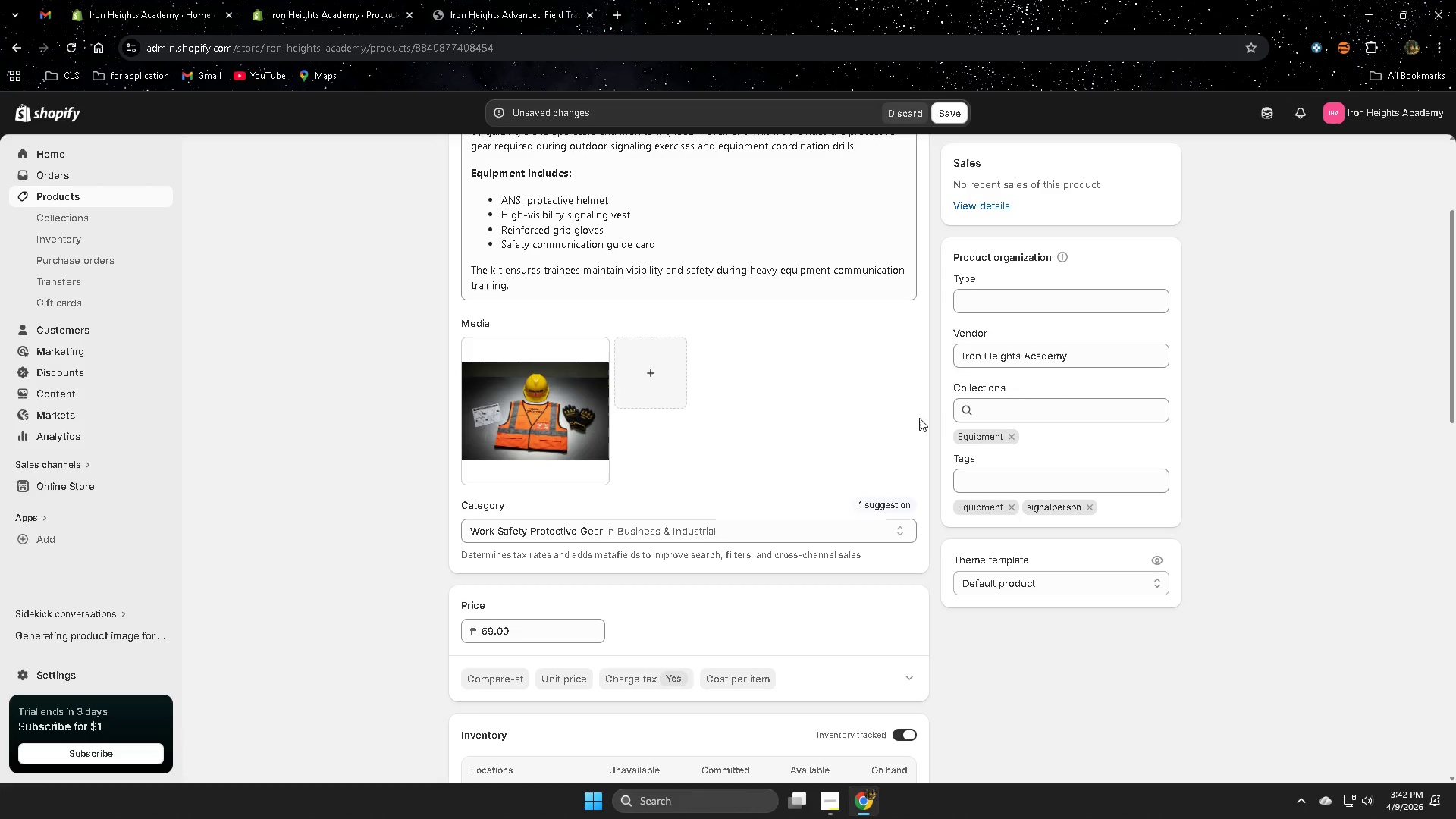 
scroll: coordinate [806, 372], scroll_direction: down, amount: 4.0
 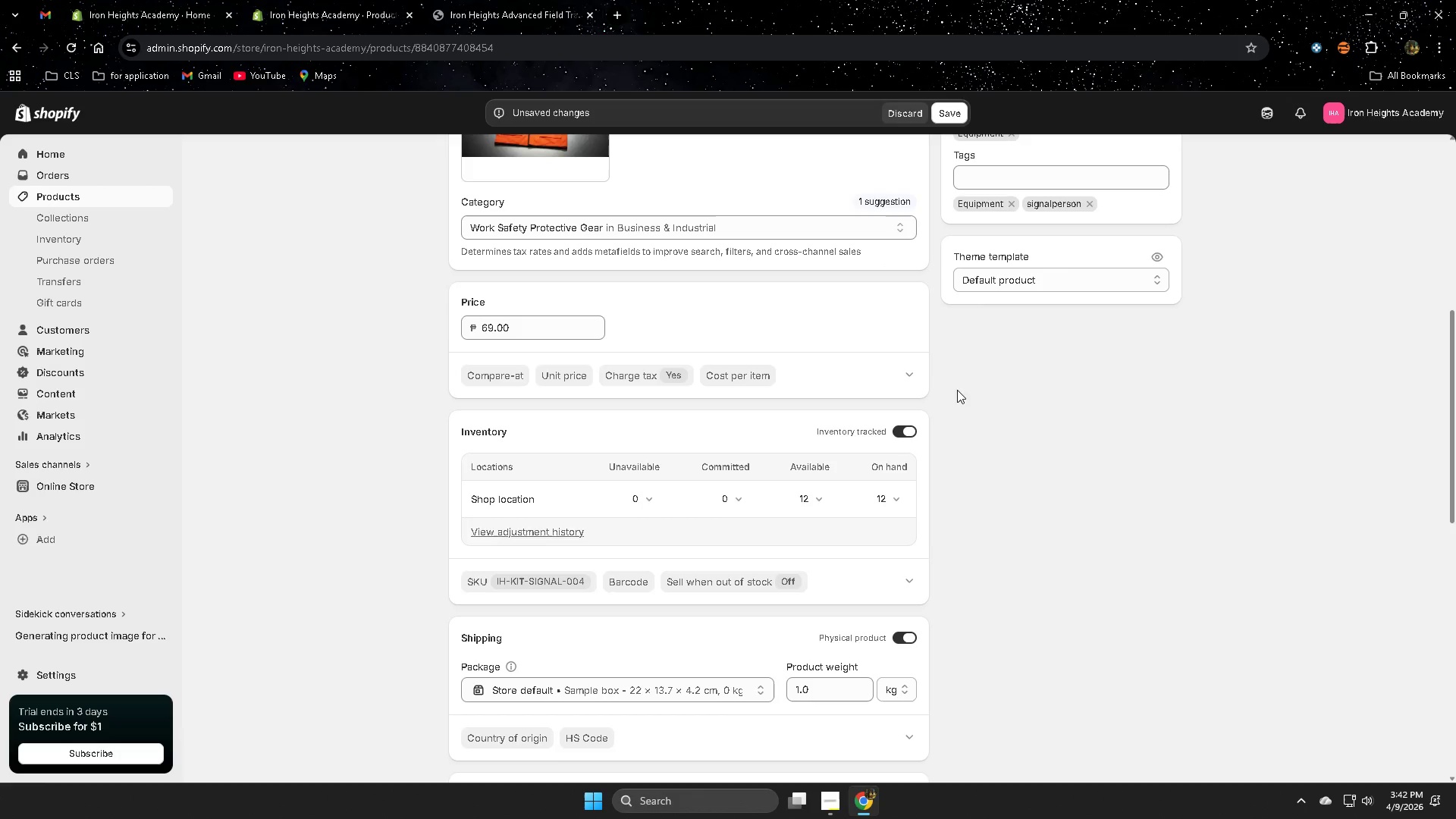 
scroll: coordinate [974, 382], scroll_direction: up, amount: 2.0
 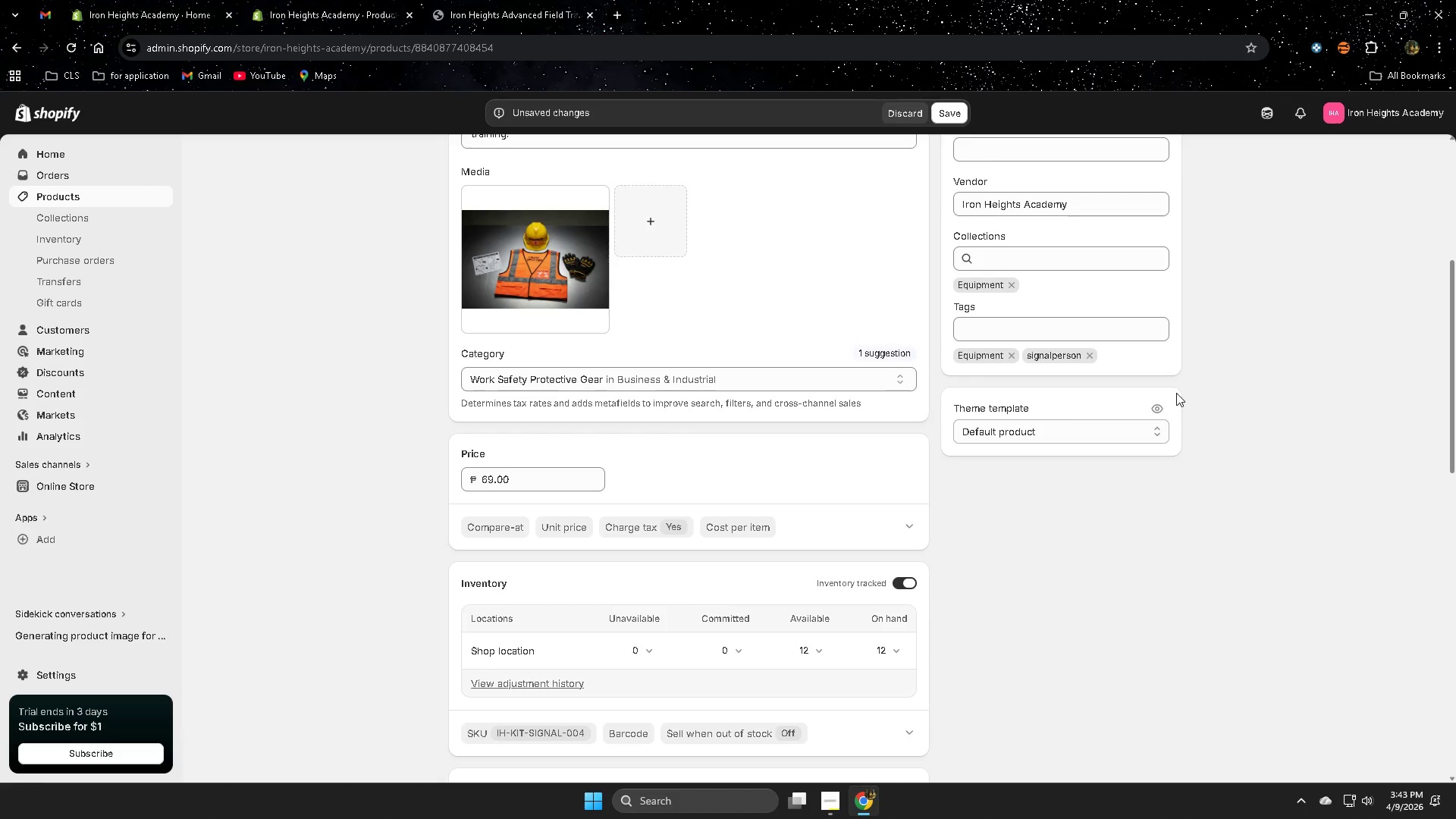 
scroll: coordinate [1087, 411], scroll_direction: down, amount: 12.0
 